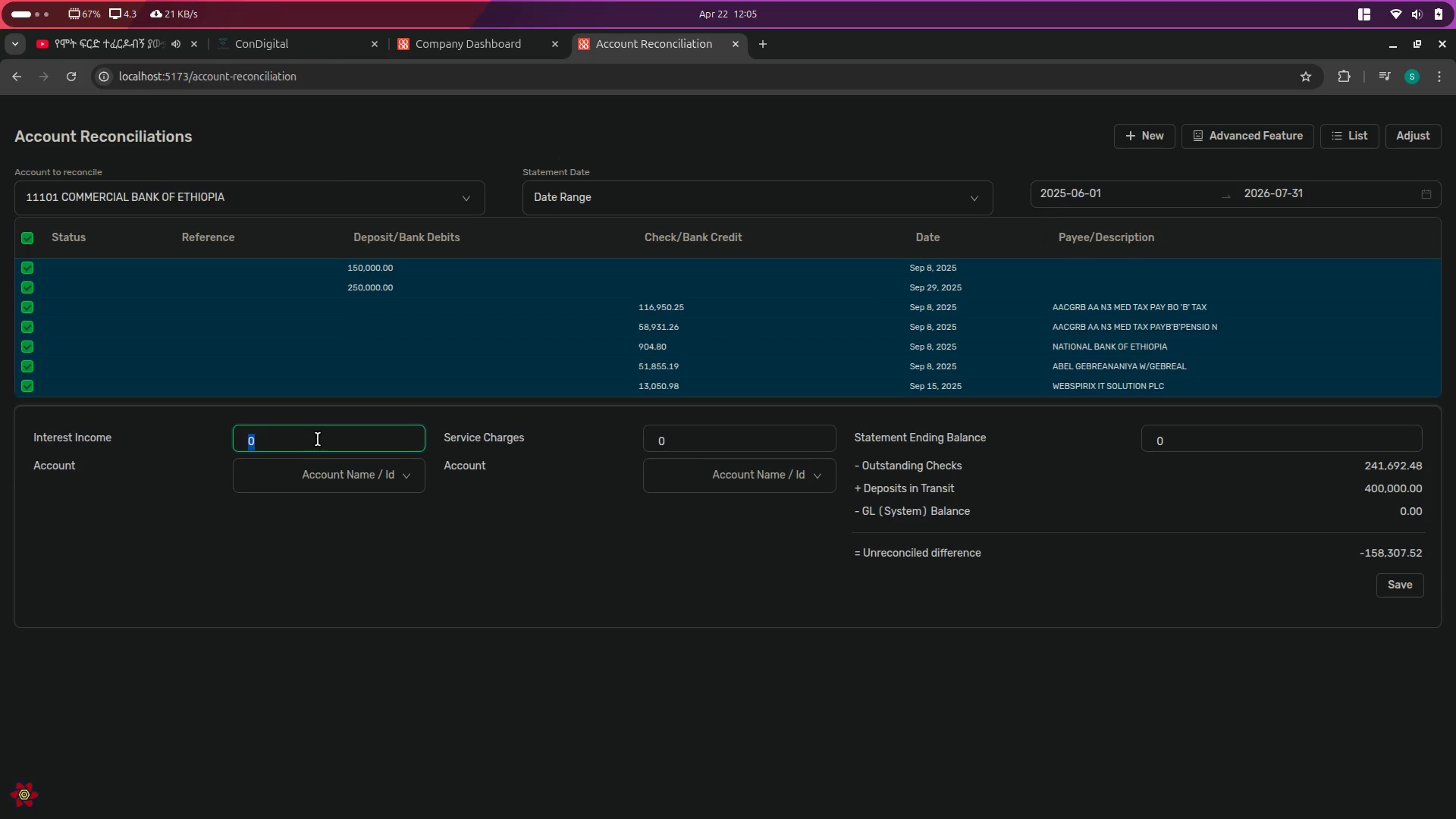 
type(123)
 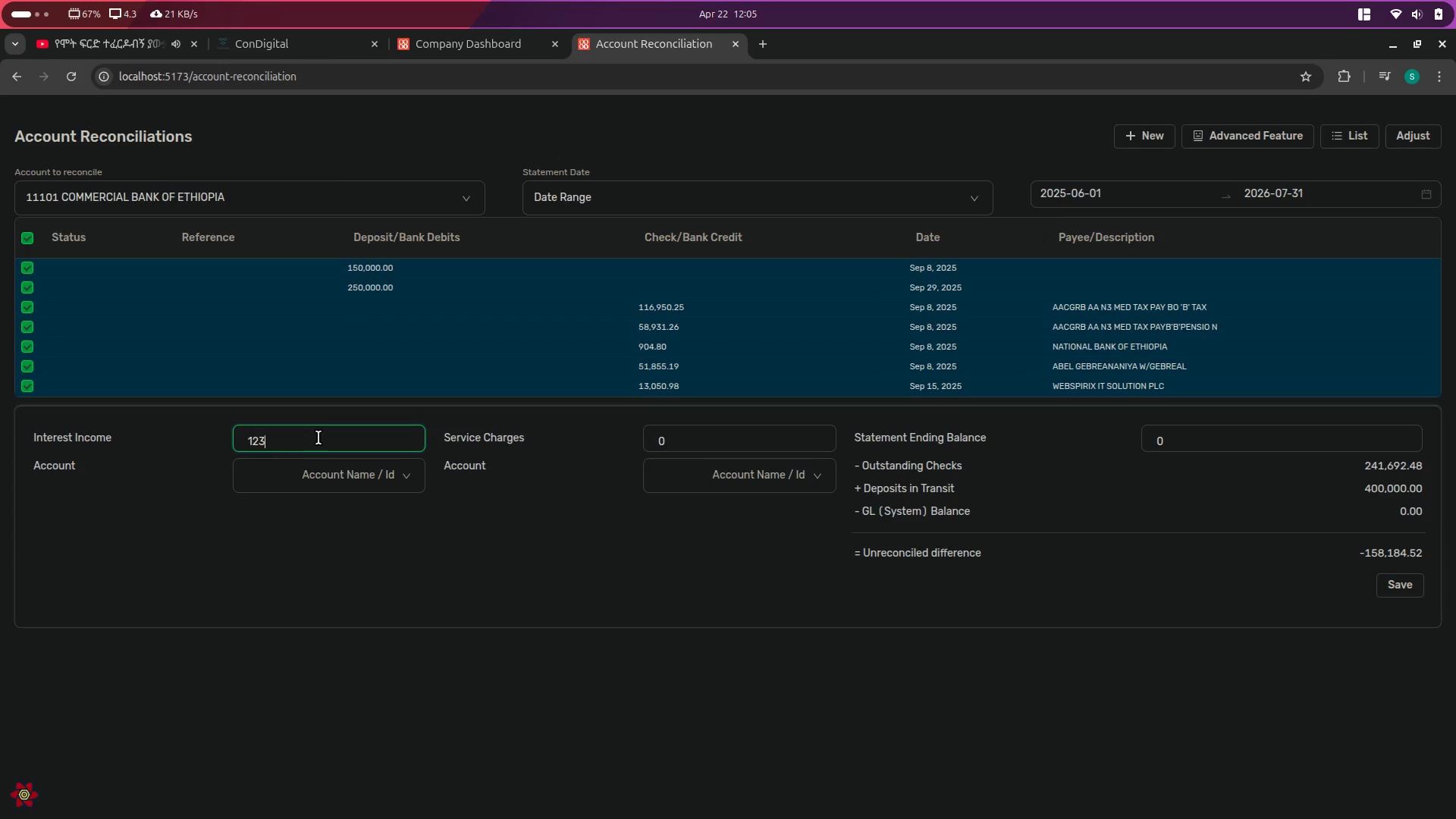 
left_click([318, 438])
 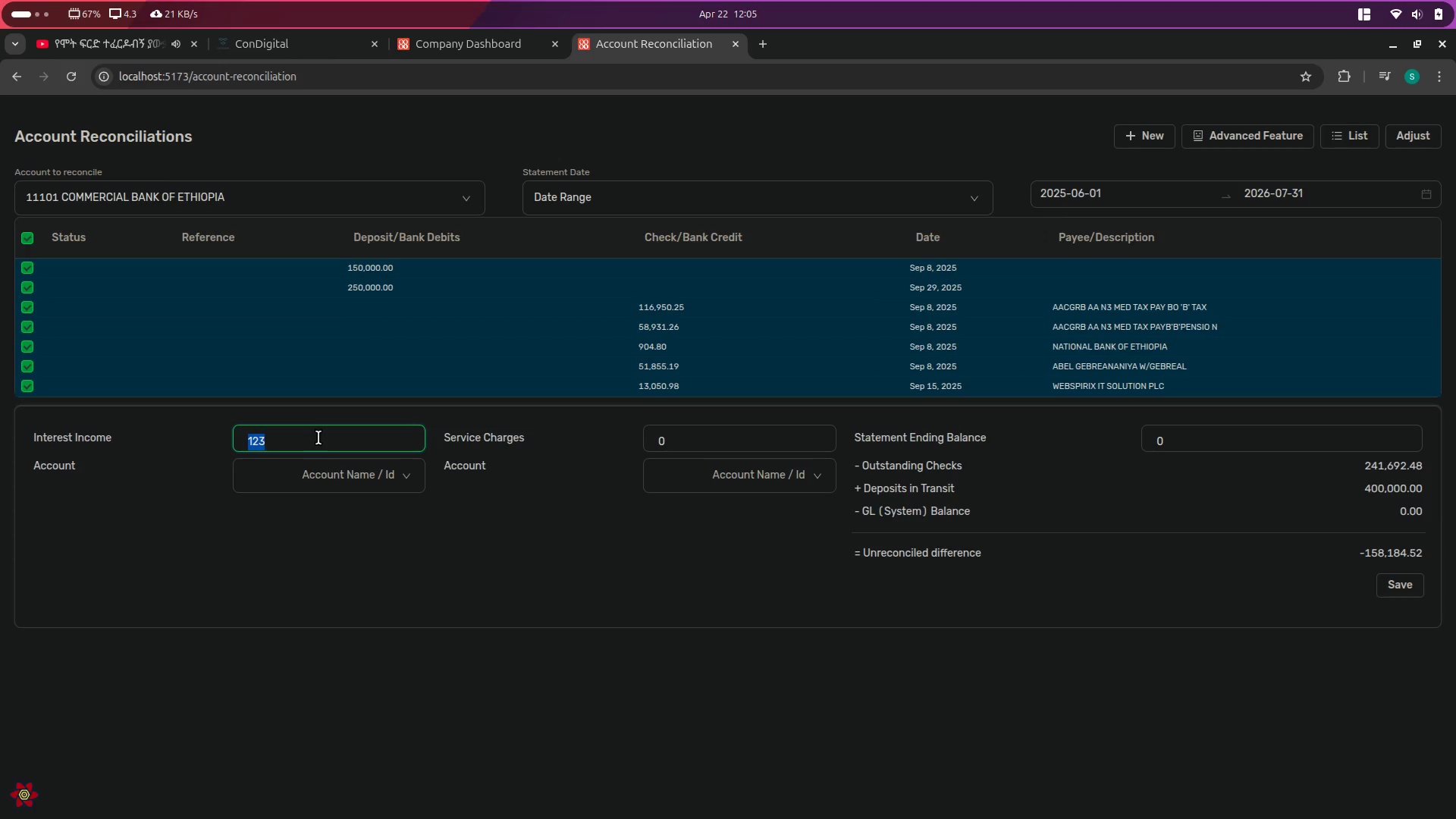 
type(11)
 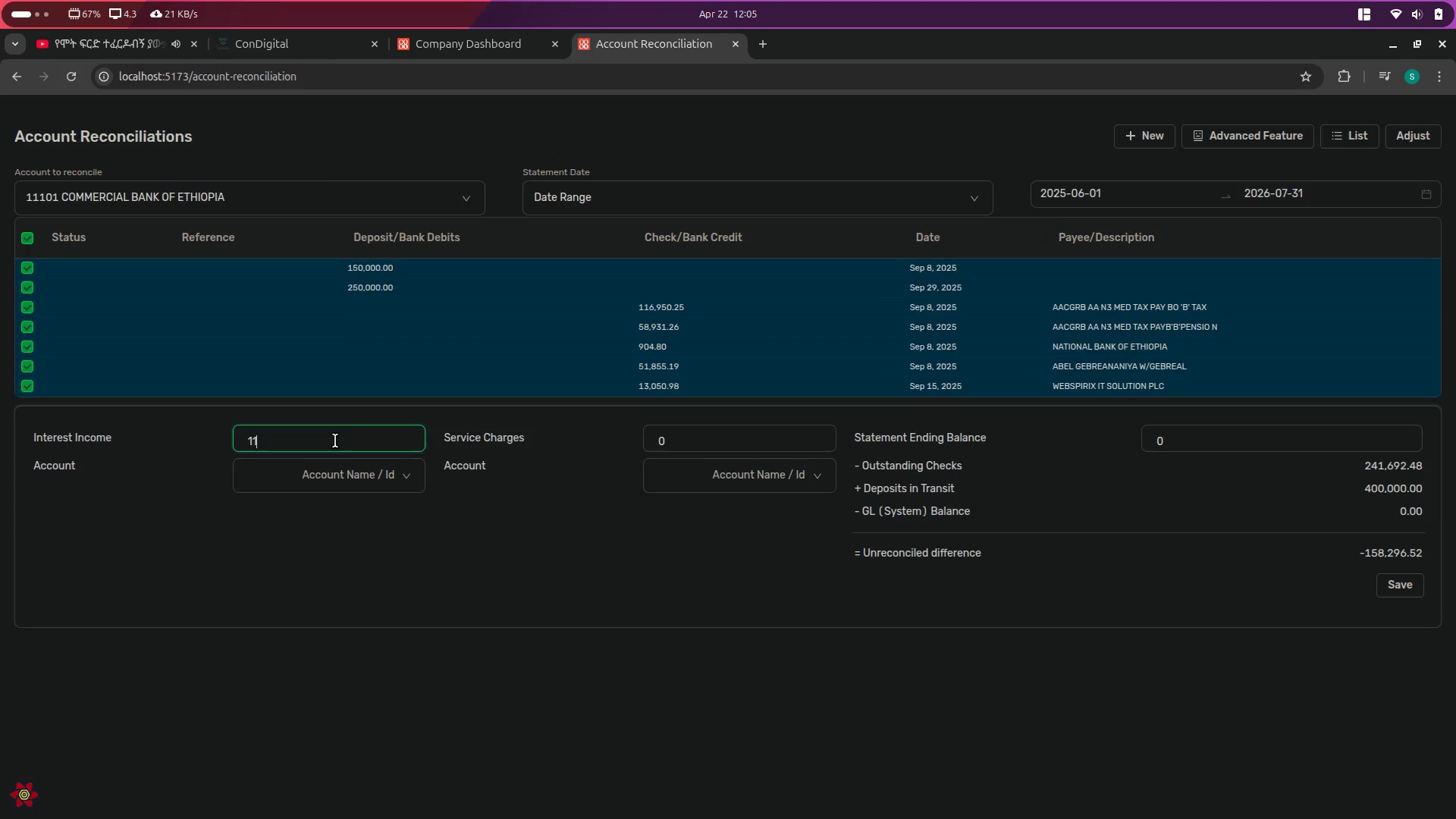 
key(1)
 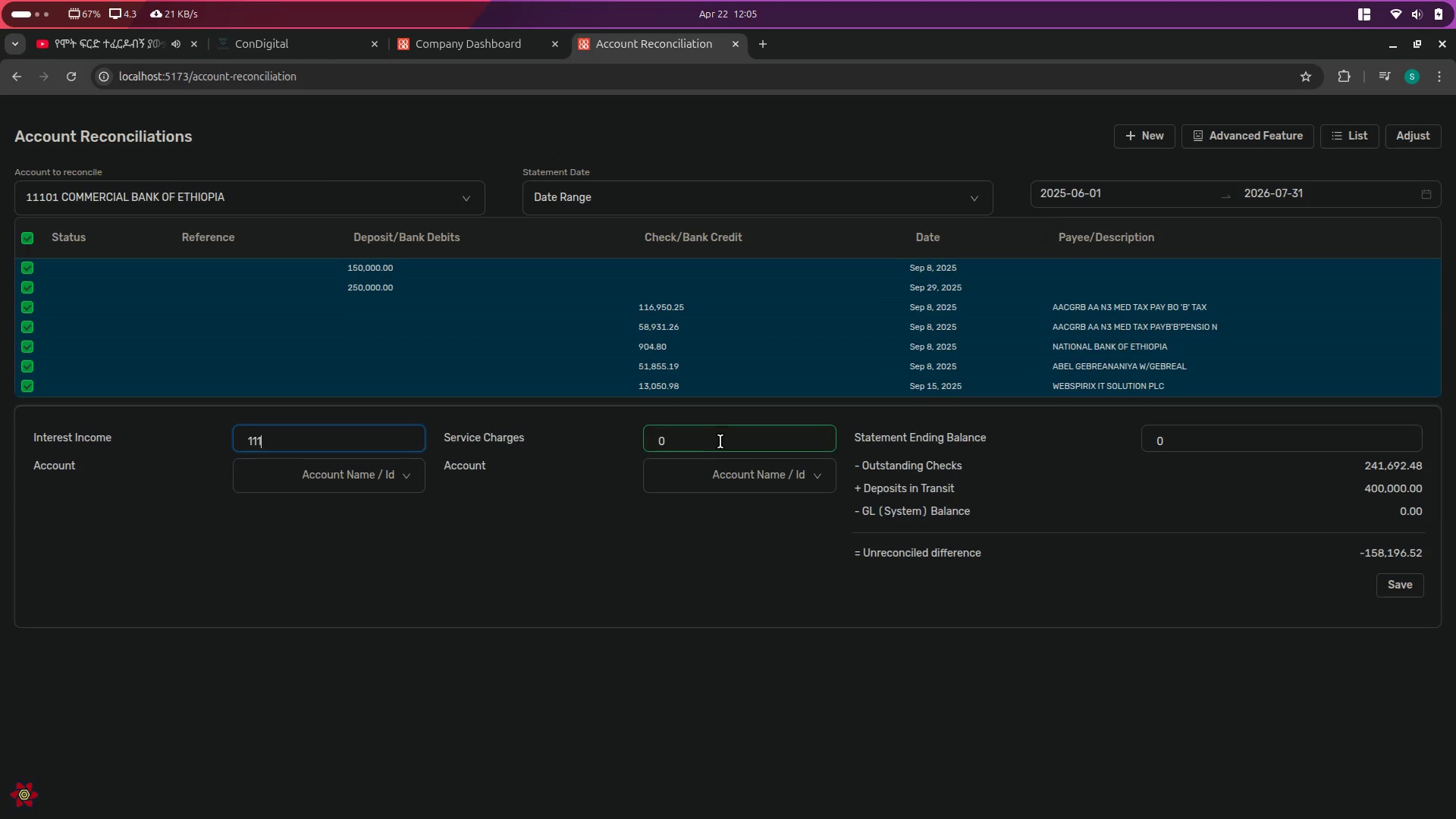 
left_click([720, 441])
 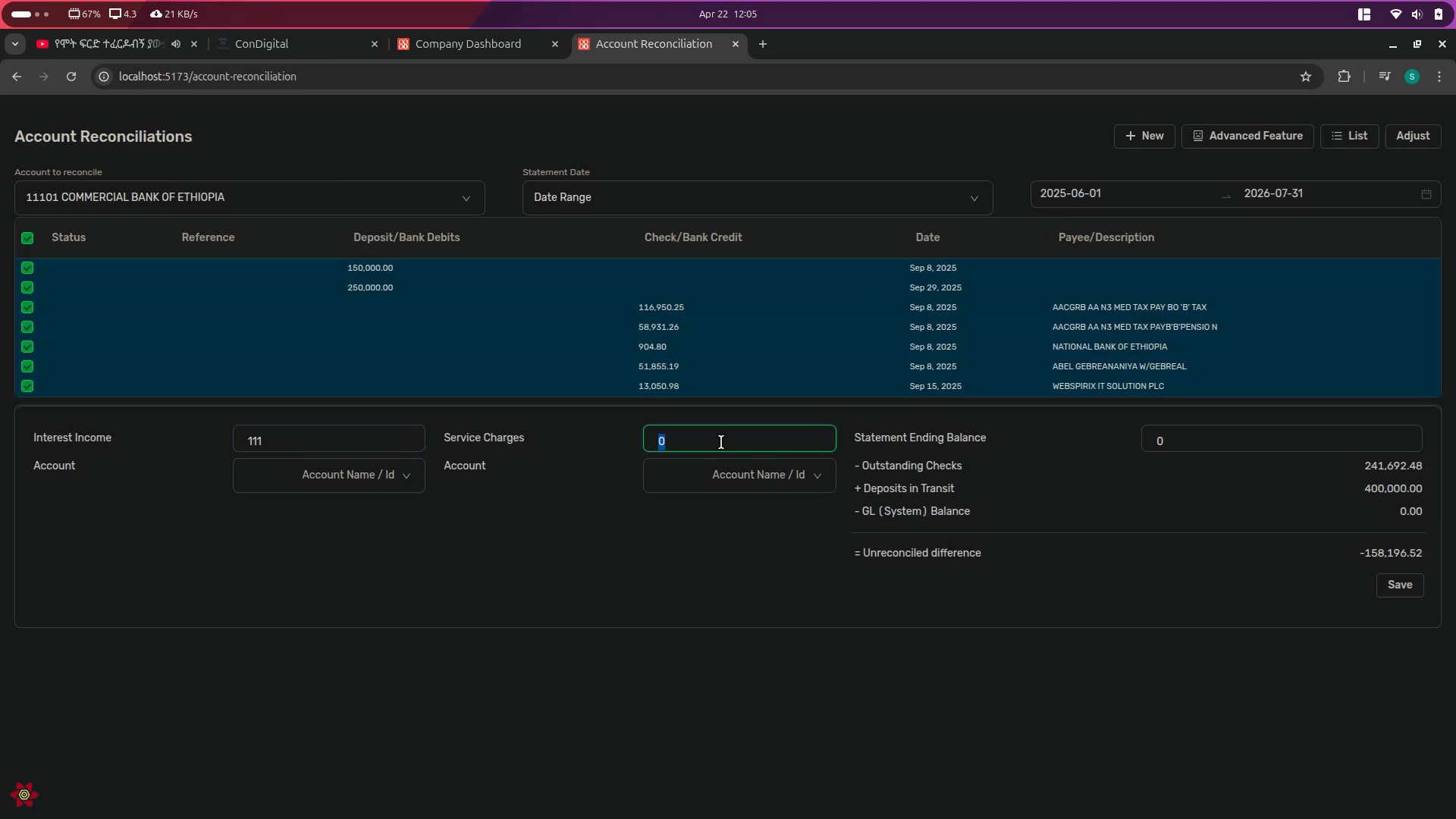 
type(222)
 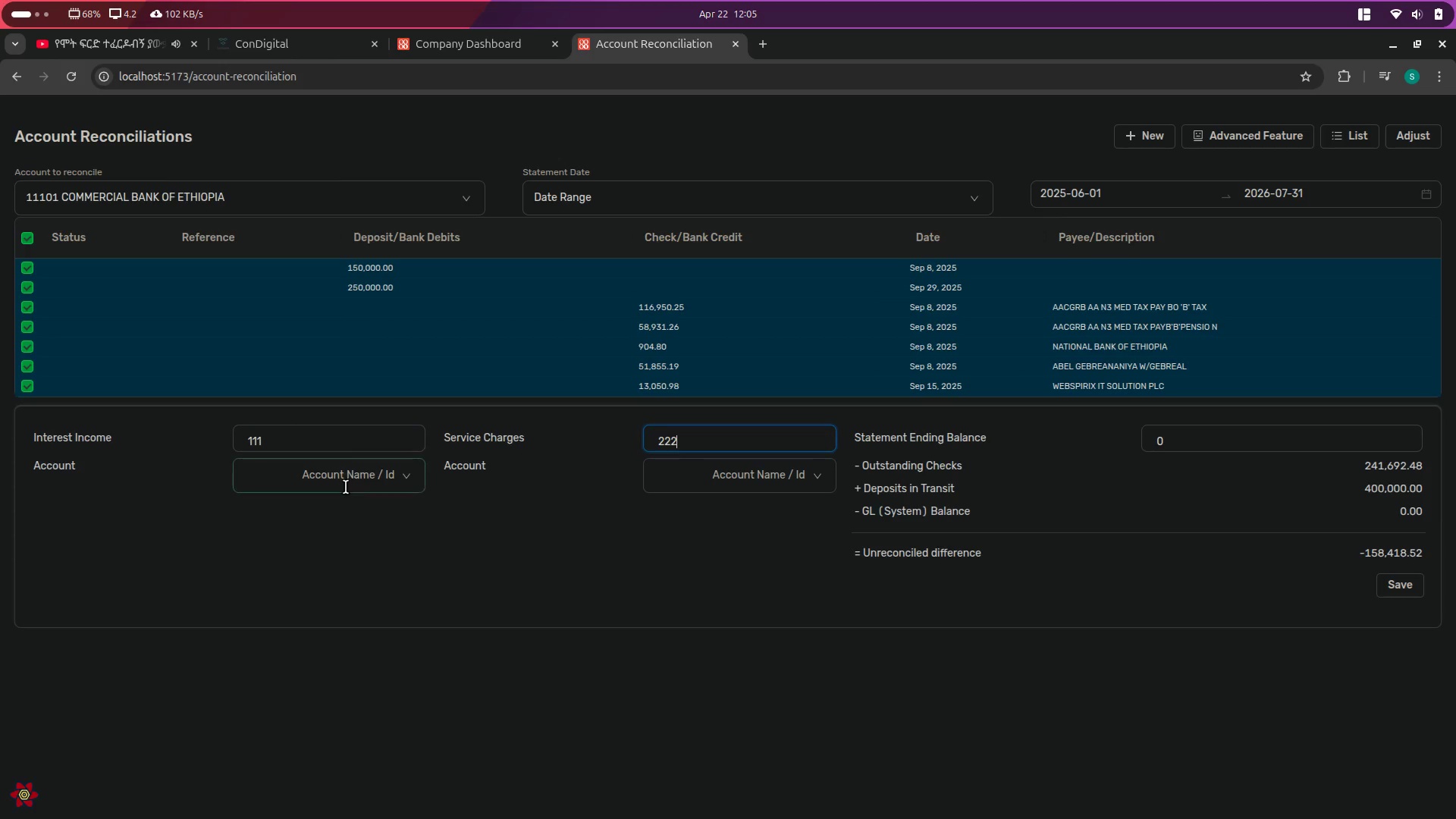 
left_click([346, 487])
 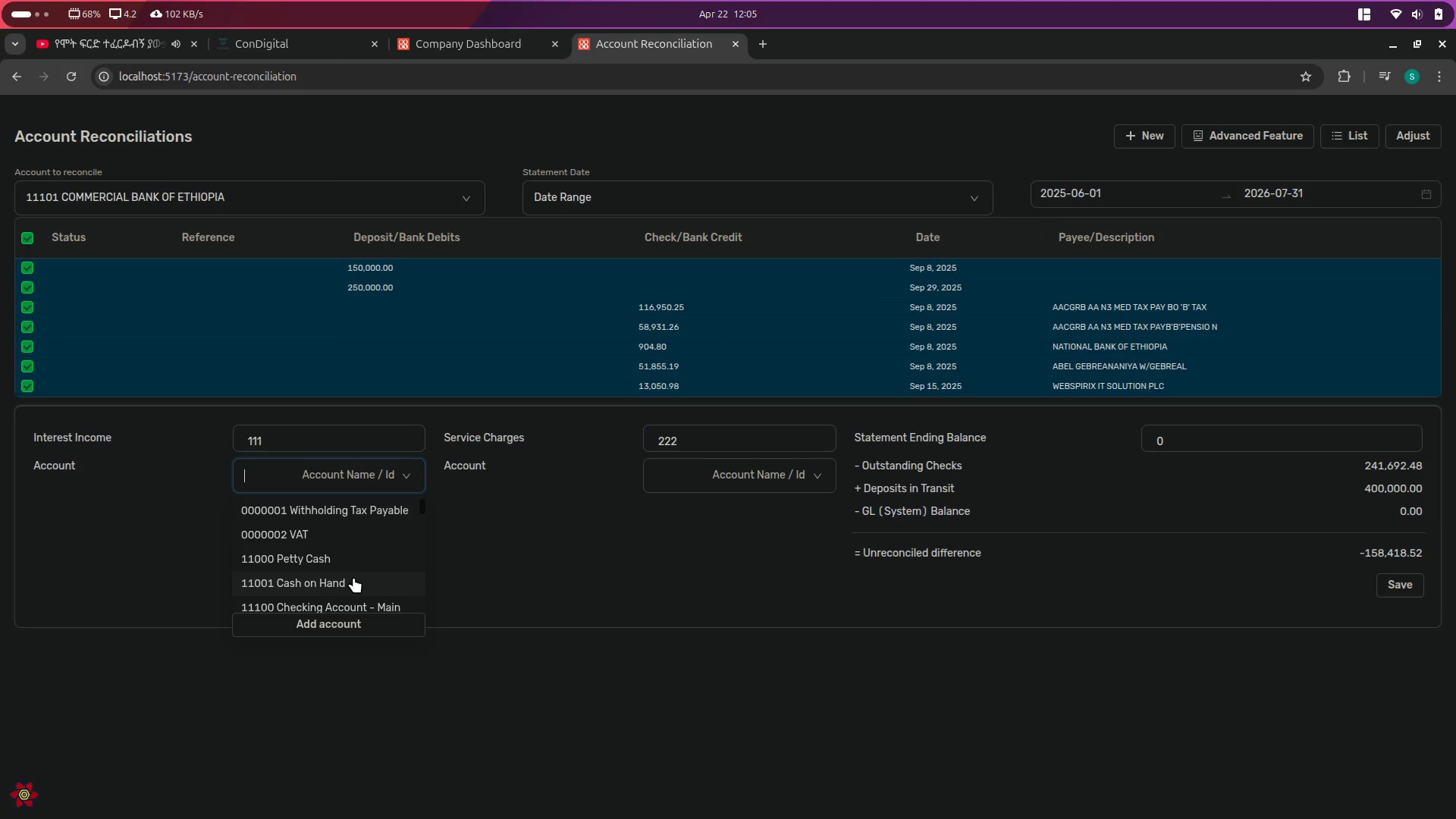 
type(cas)
 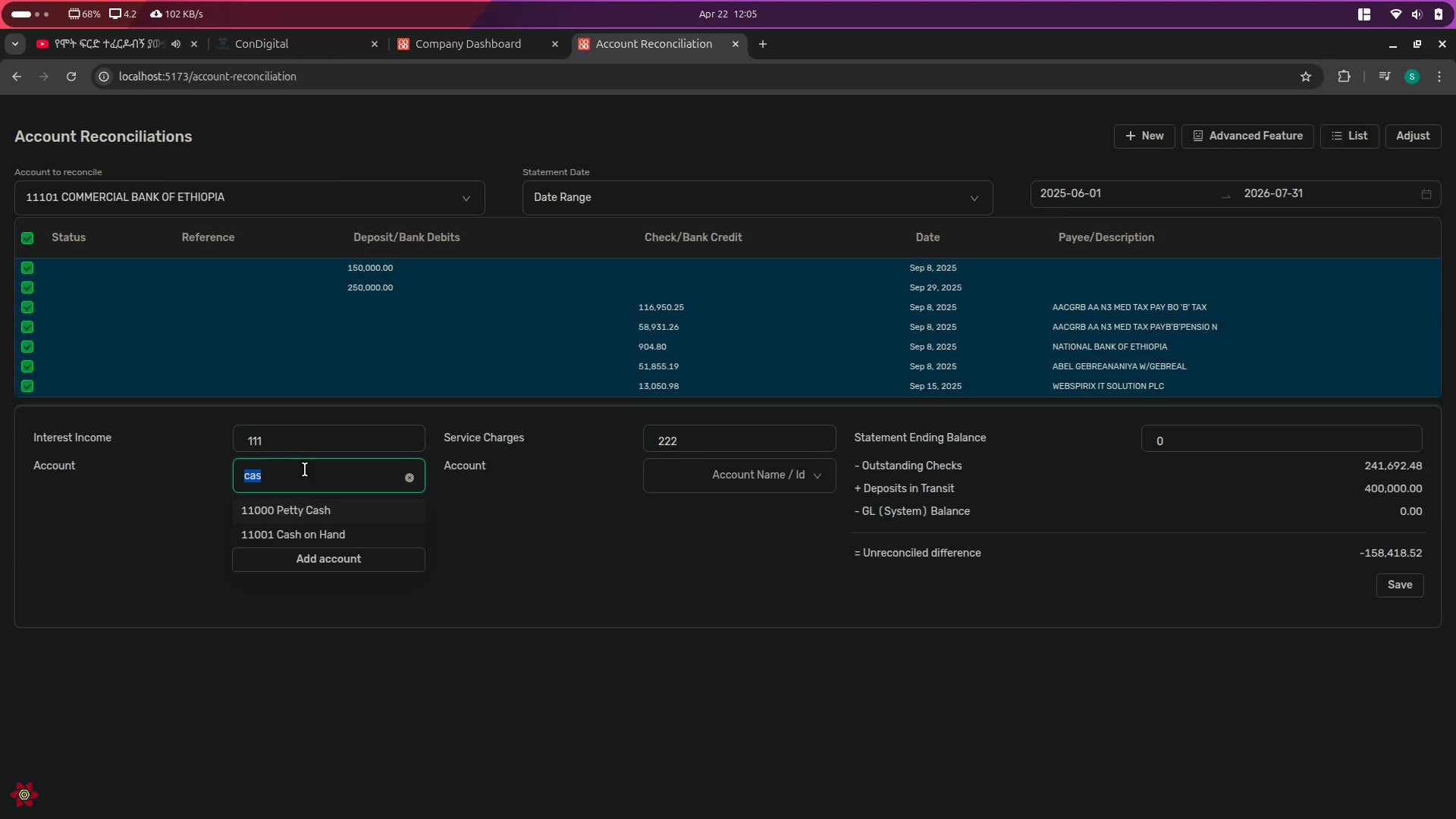 
type(comm)
 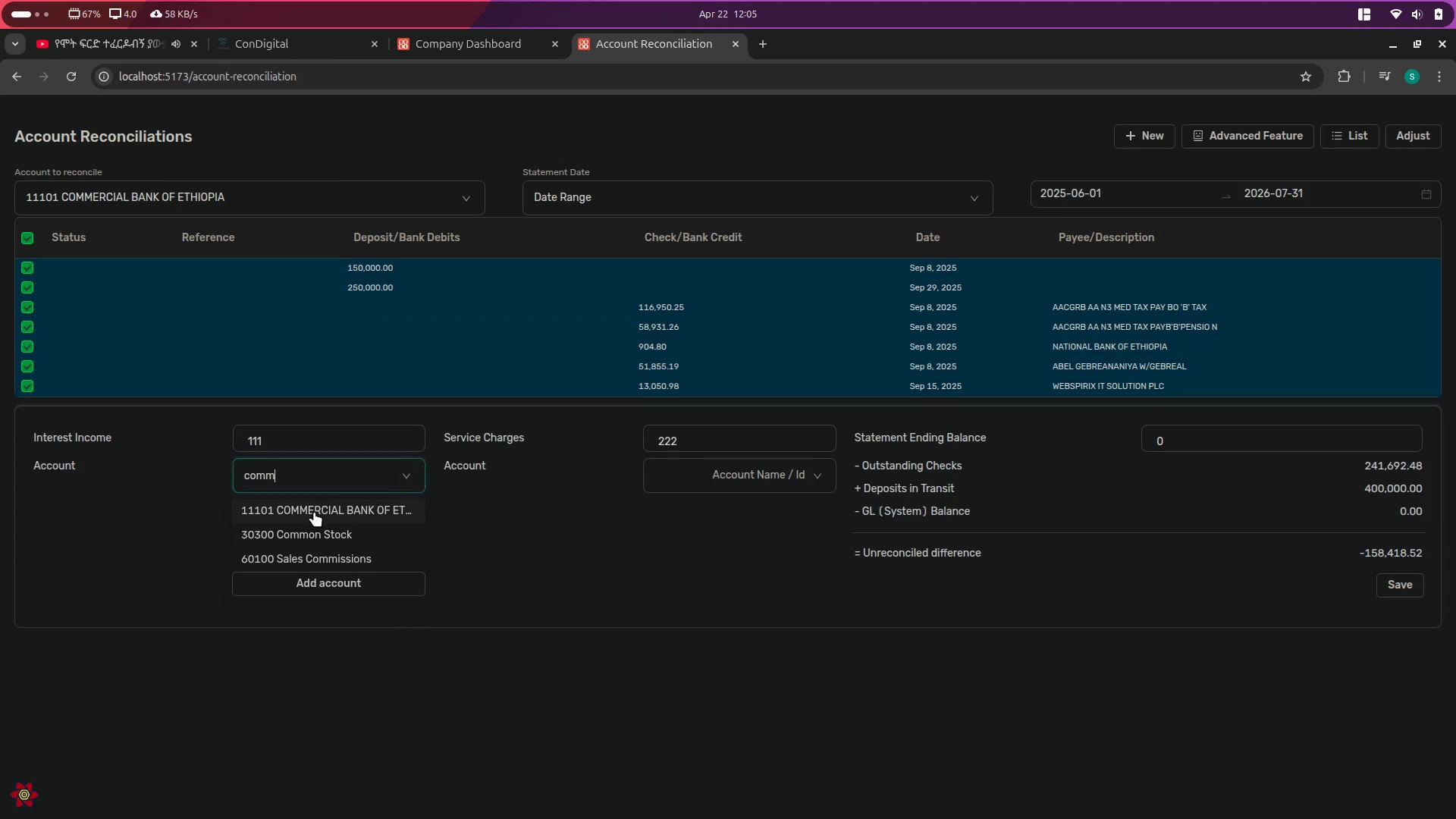 
left_click([314, 511])
 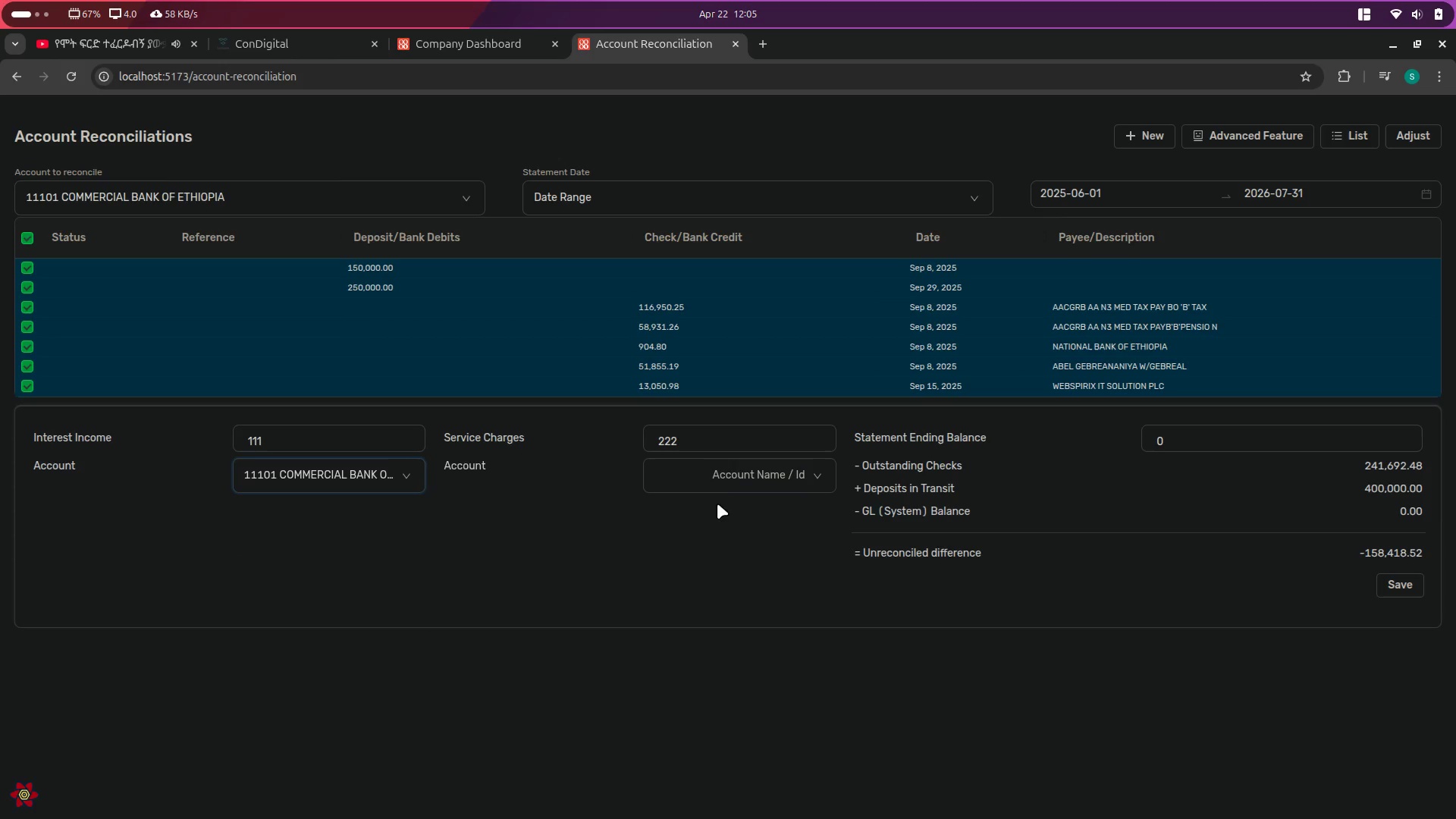 
left_click([730, 477])
 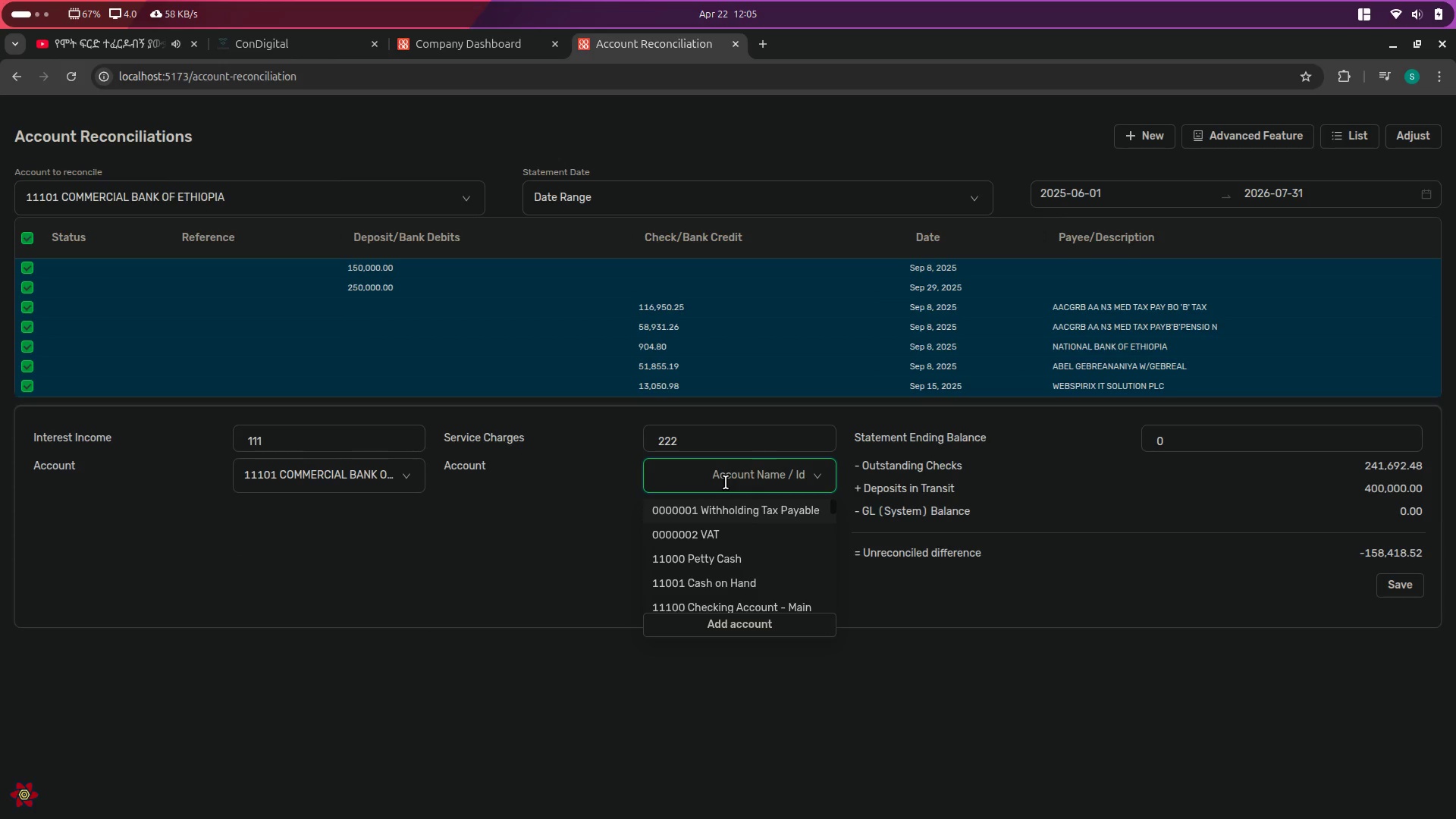 
type(serv)
 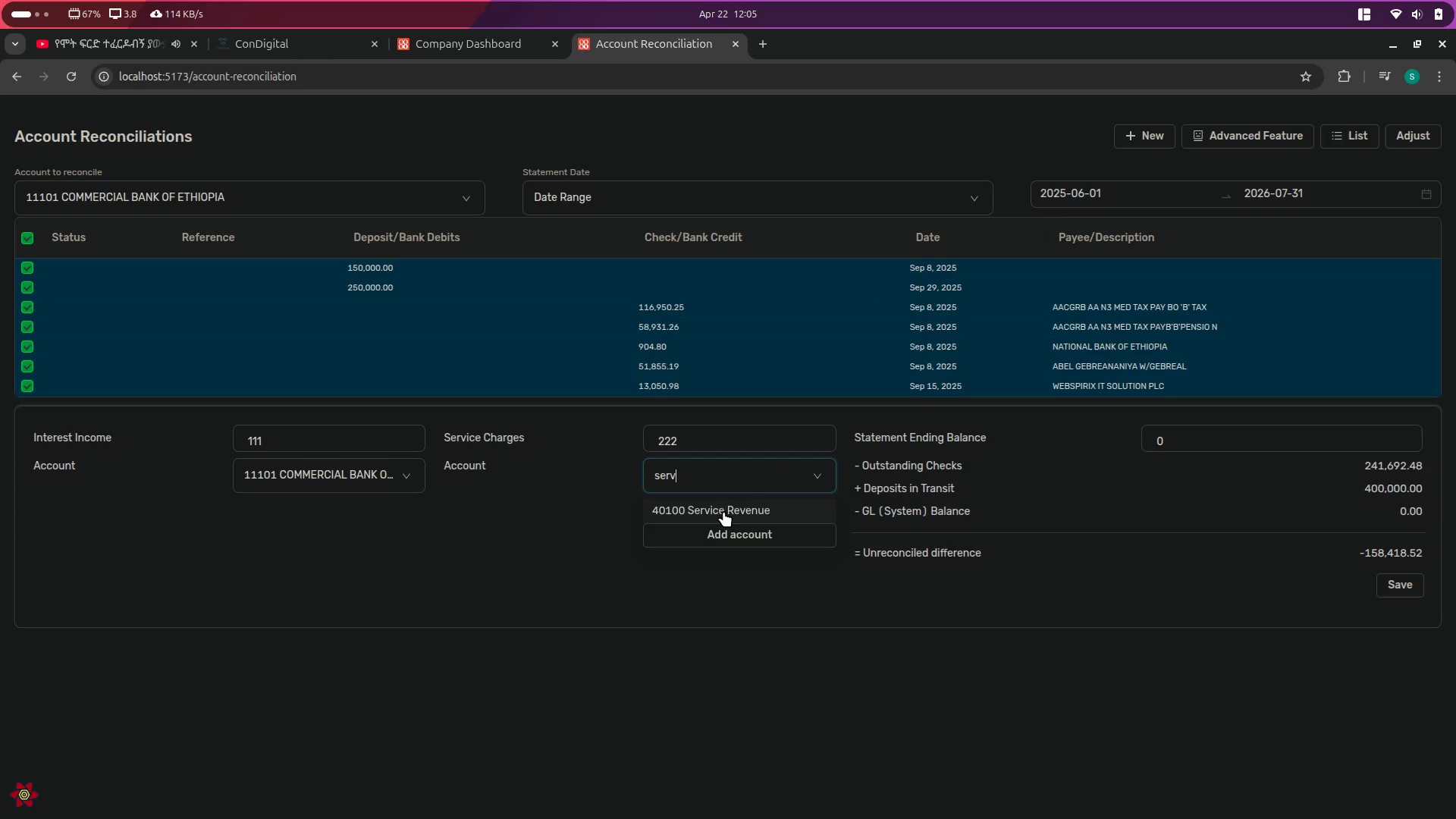 
left_click([723, 512])
 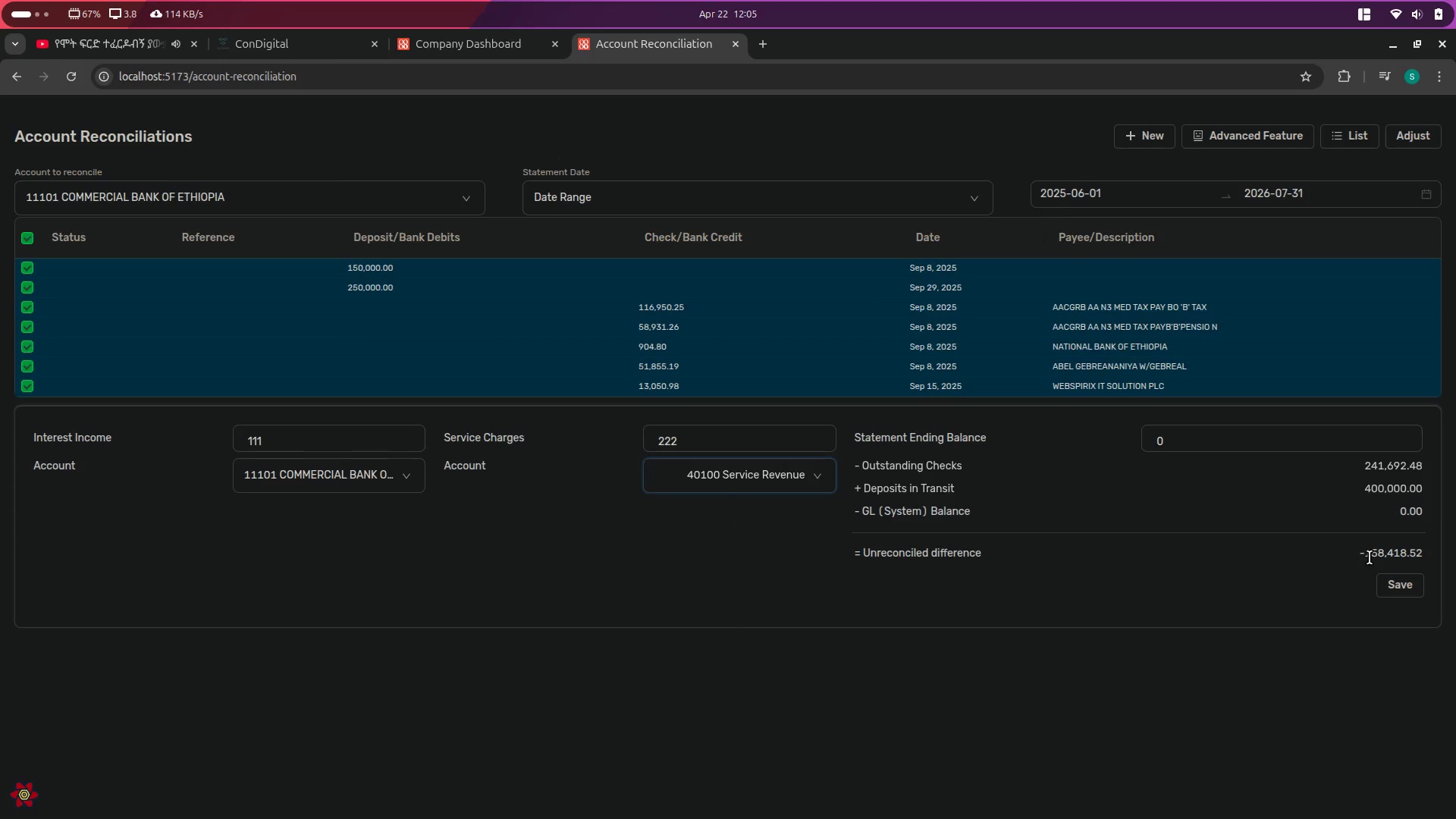 
left_click_drag(start_coordinate=[1369, 557], to_coordinate=[1455, 560])
 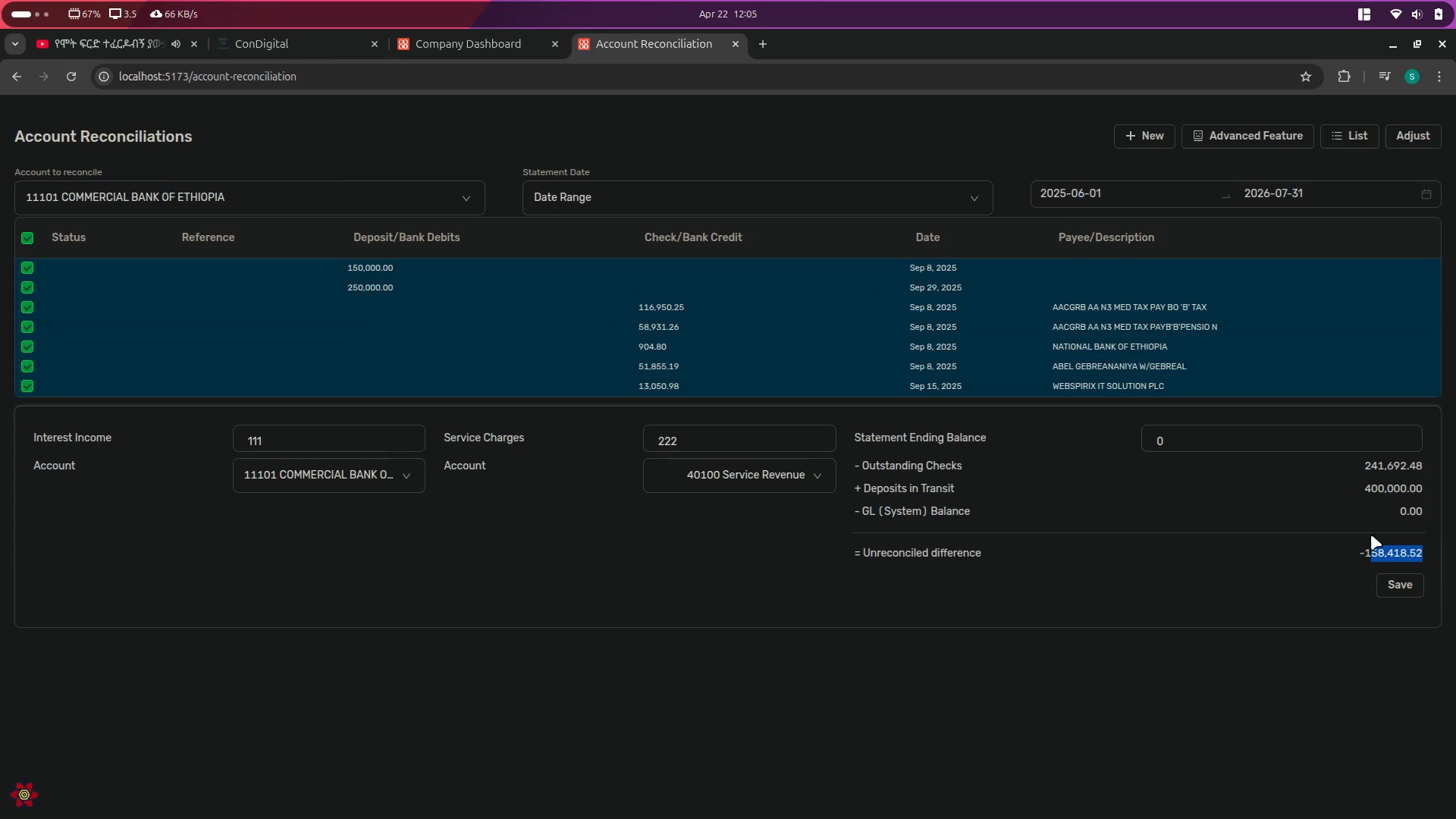 
key(Control+C)
 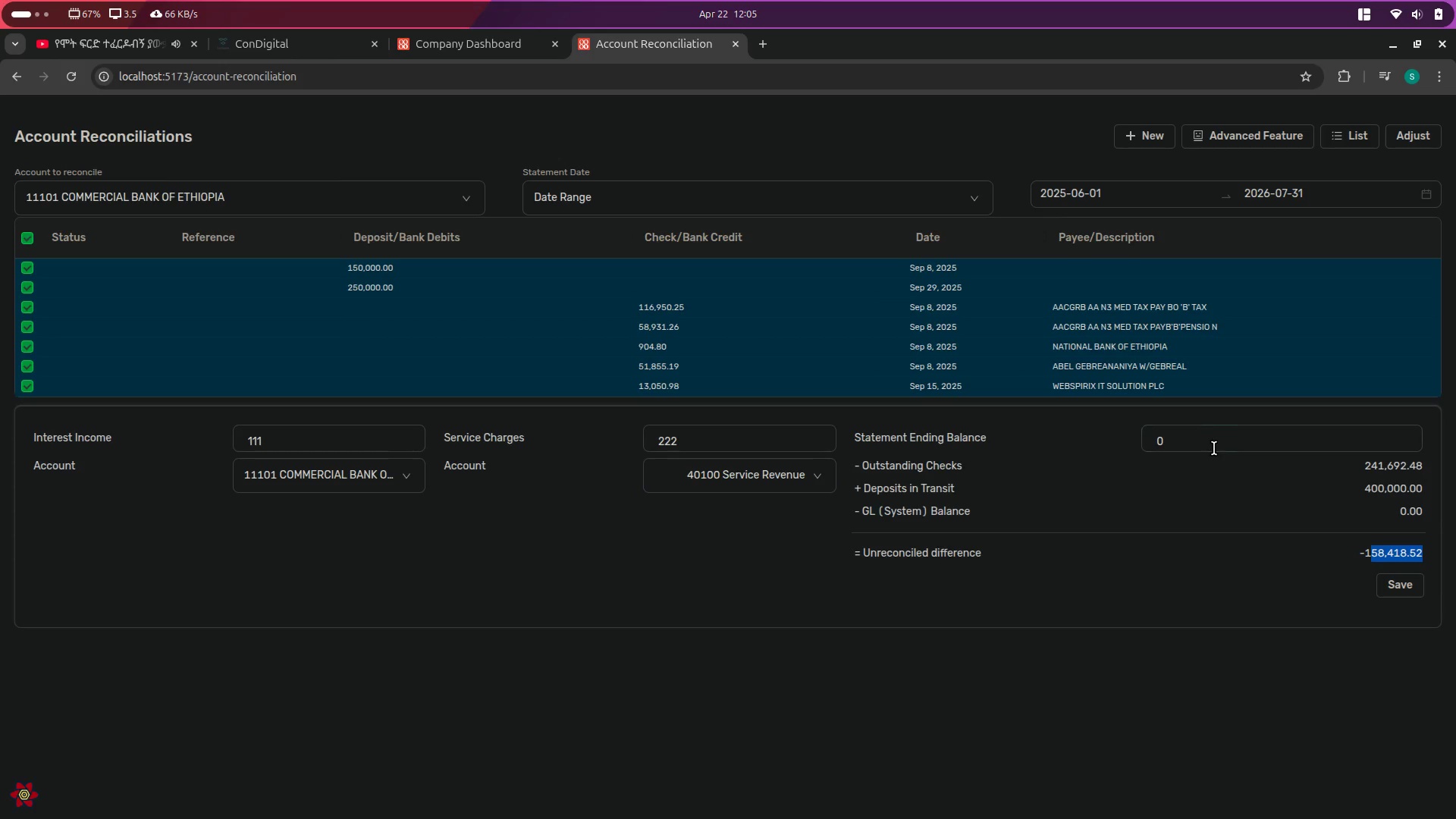 
left_click_drag(start_coordinate=[1213, 448], to_coordinate=[1084, 437])
 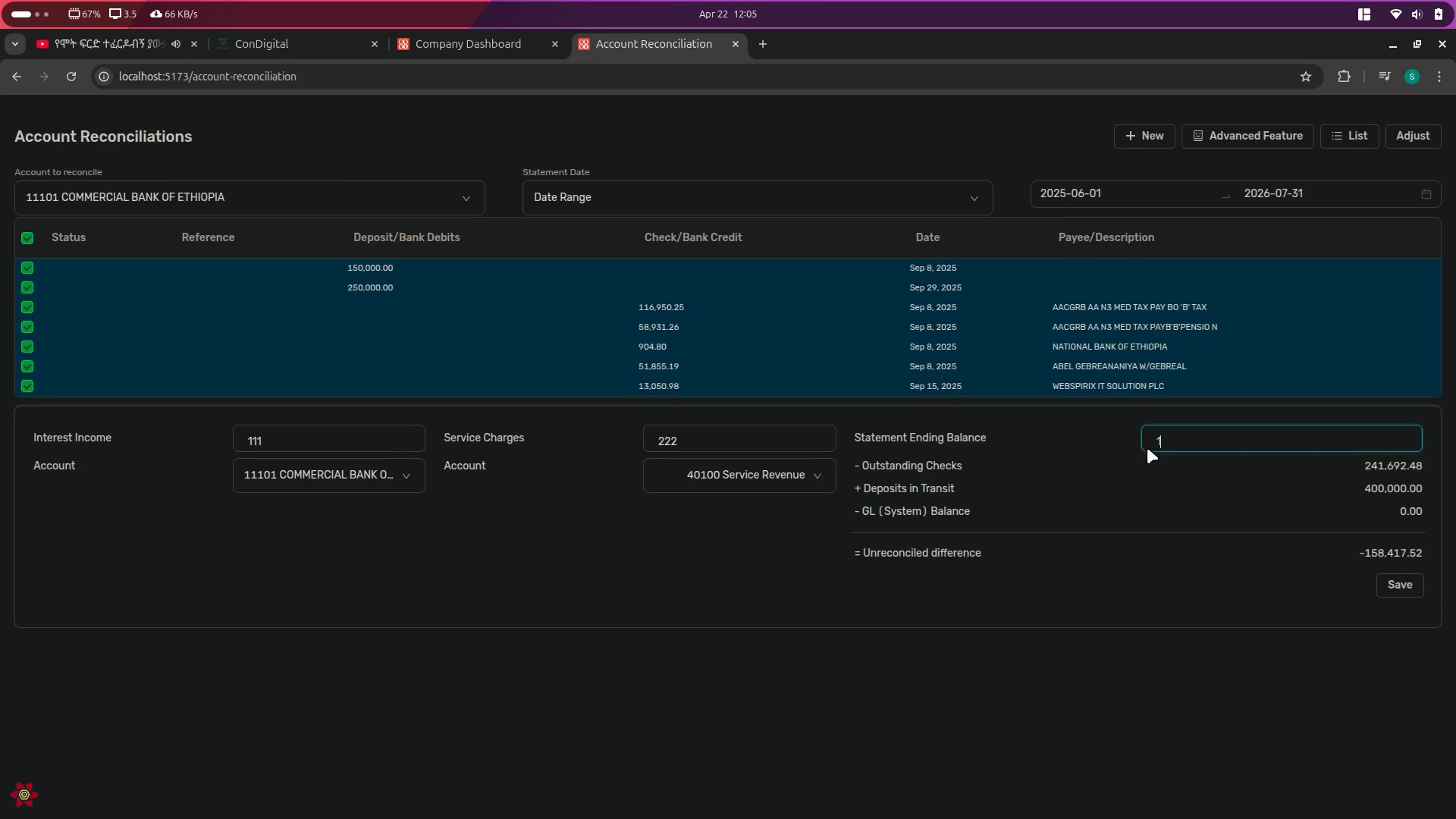 
key(1)
 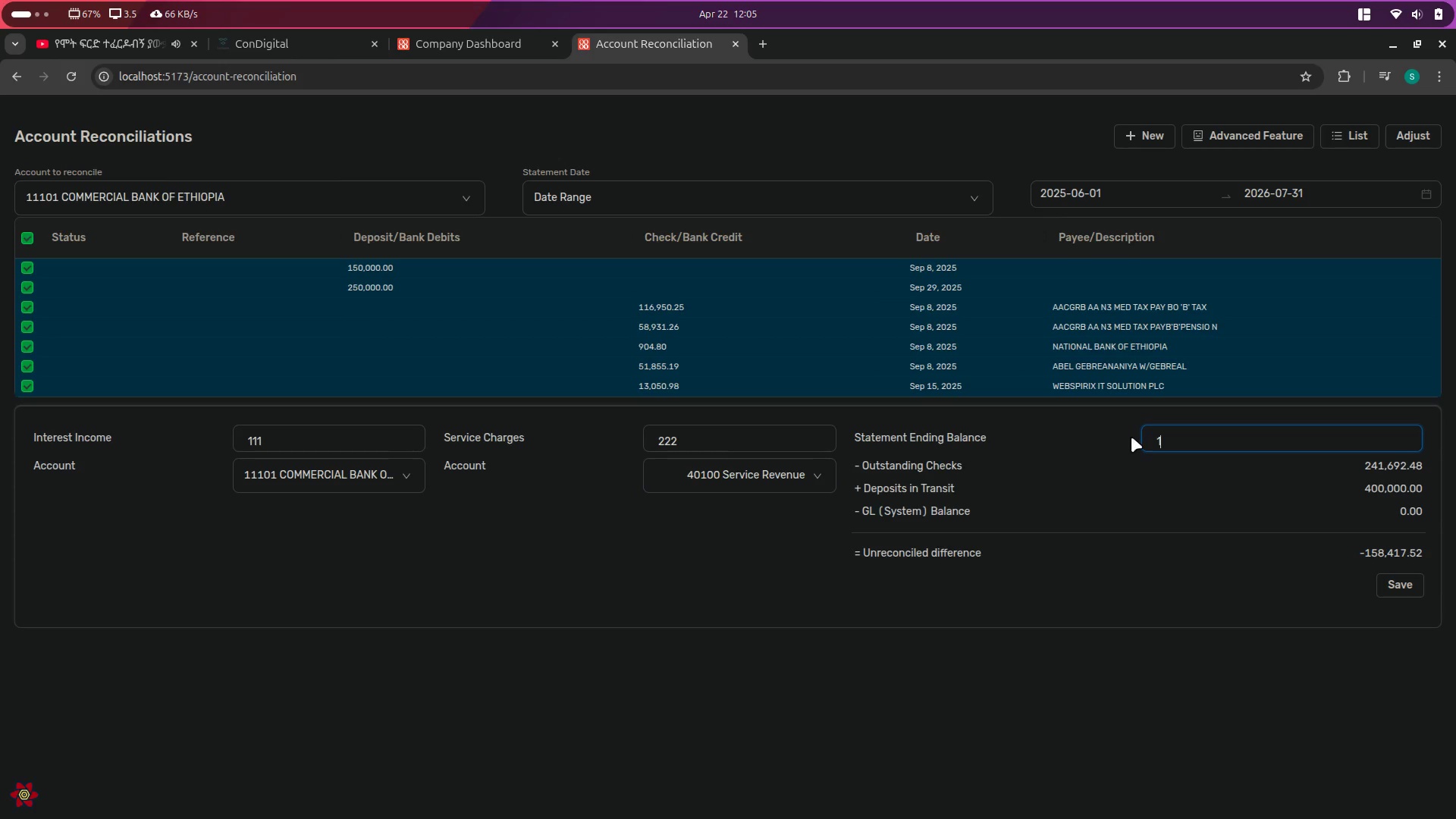 
key(Control+V)
 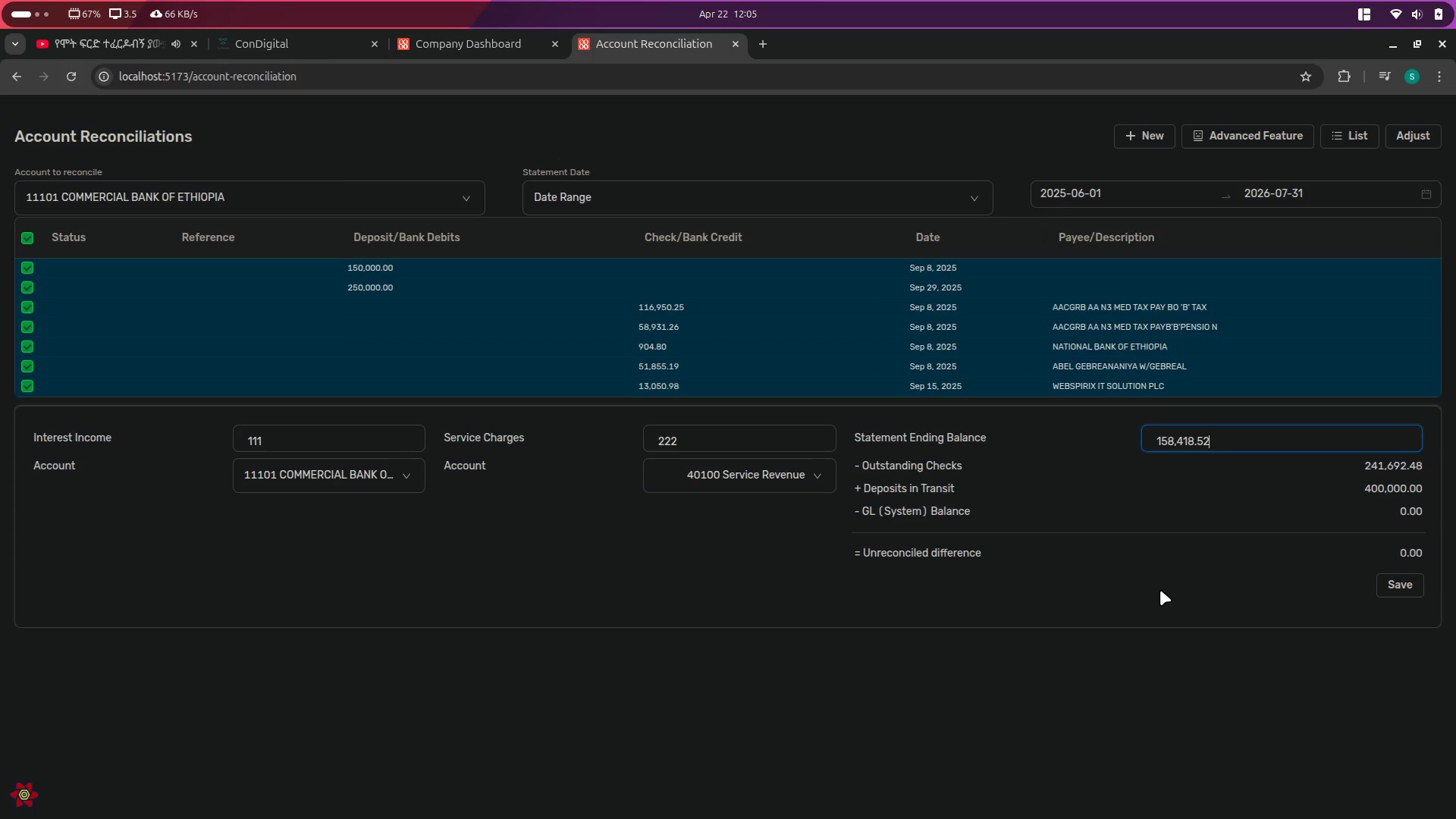 
left_click([1156, 597])
 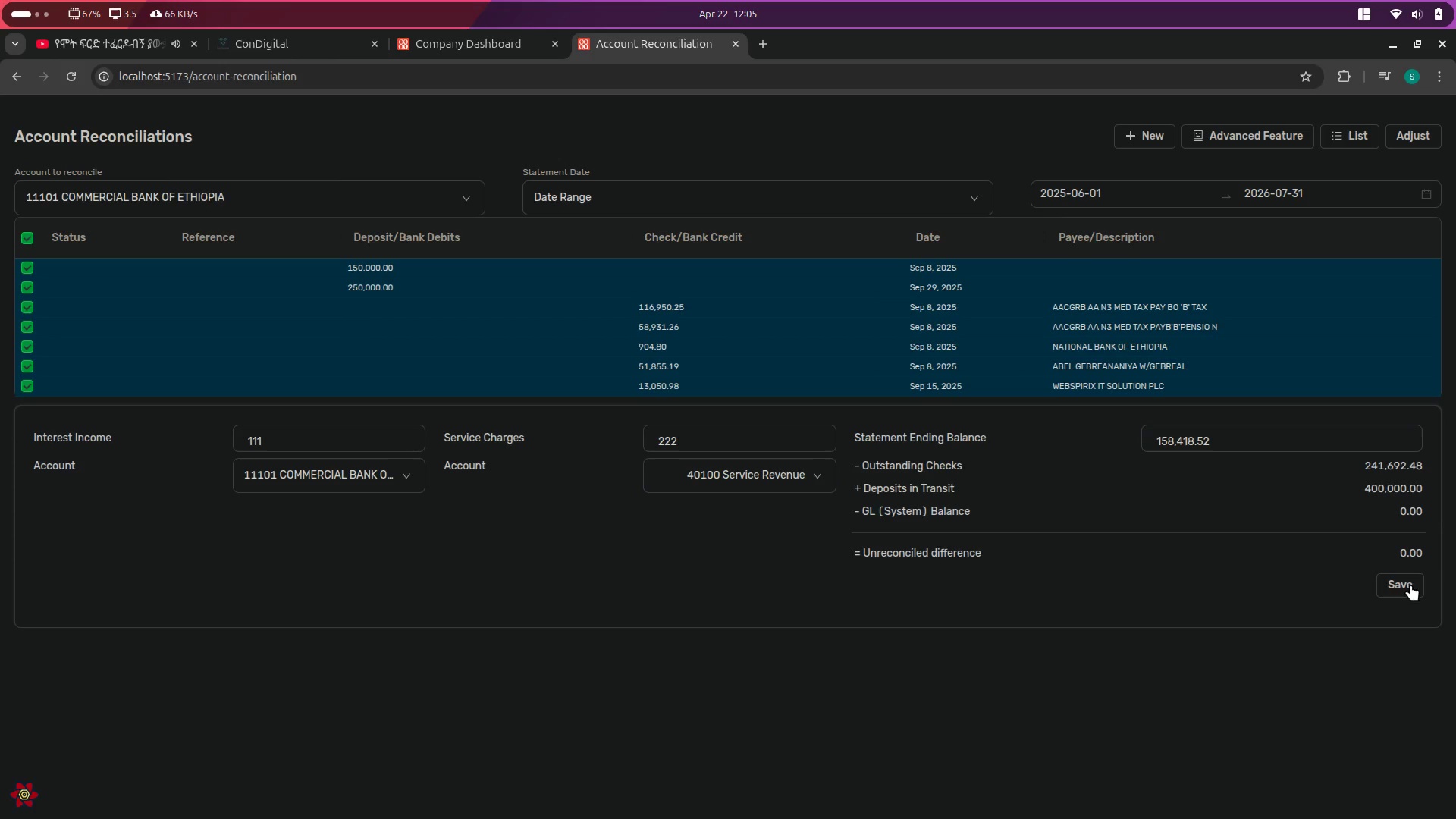 
left_click([1389, 585])
 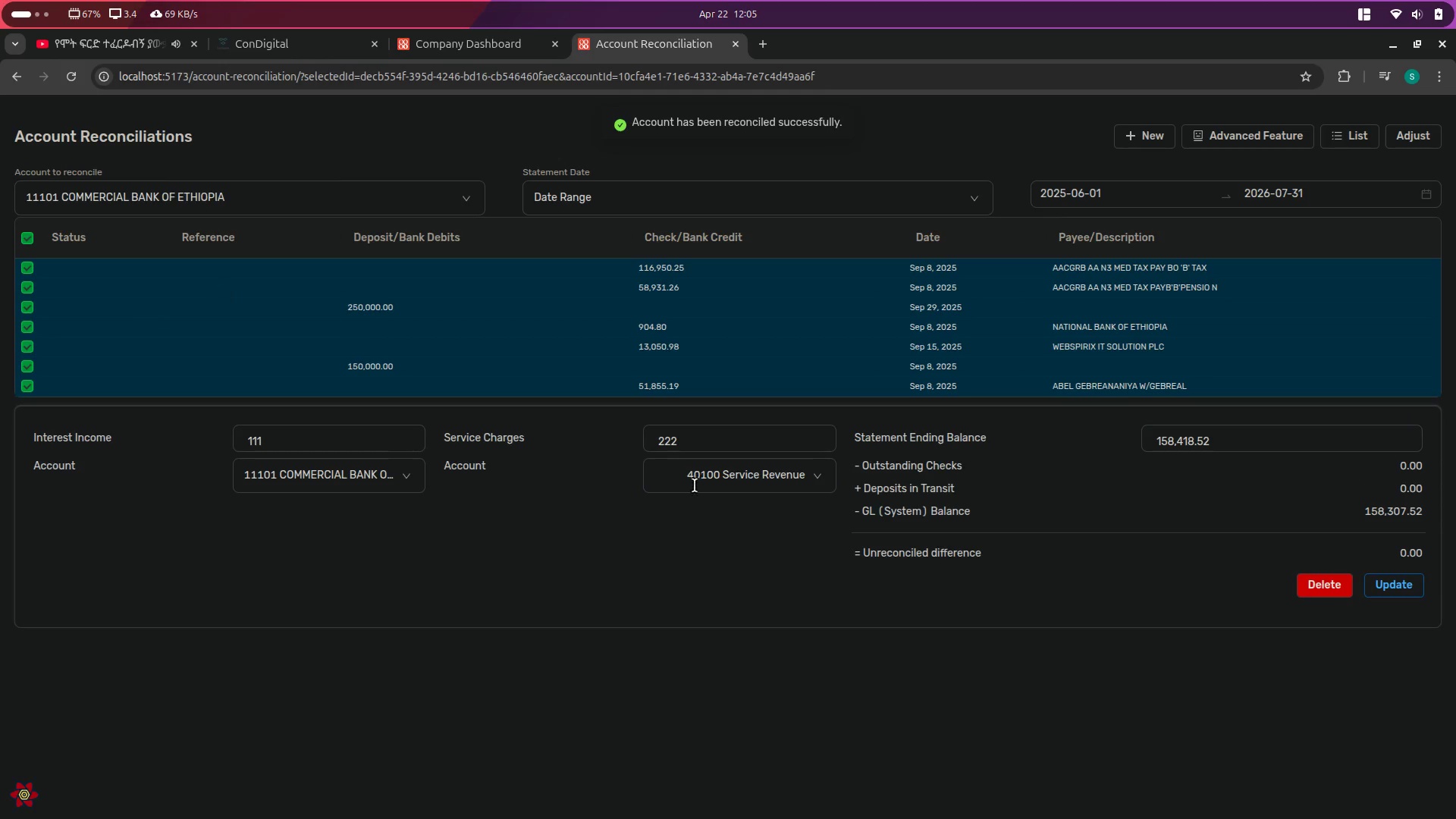 
key(Alt+AltLeft)
 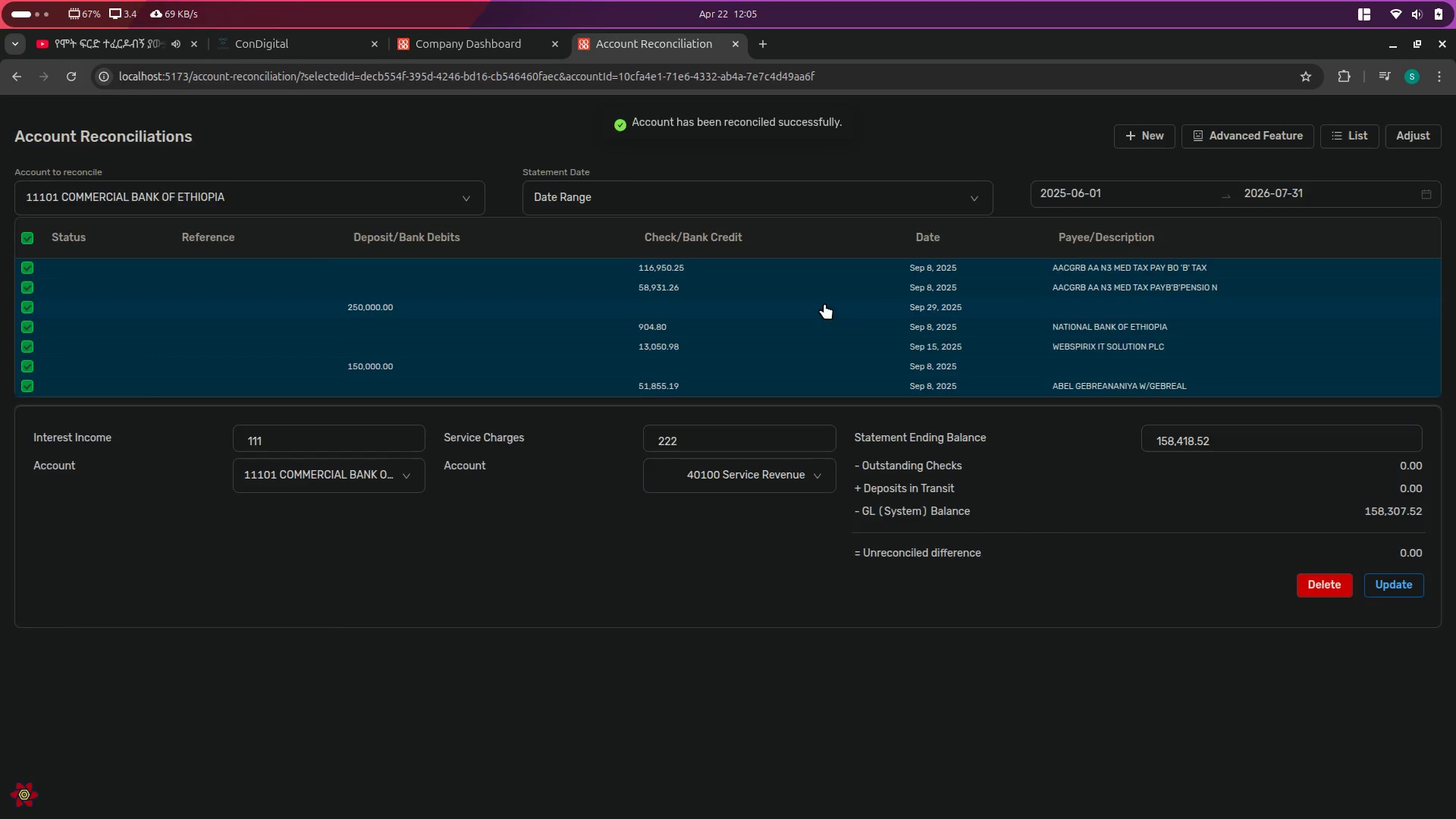 
key(Alt+Tab)
 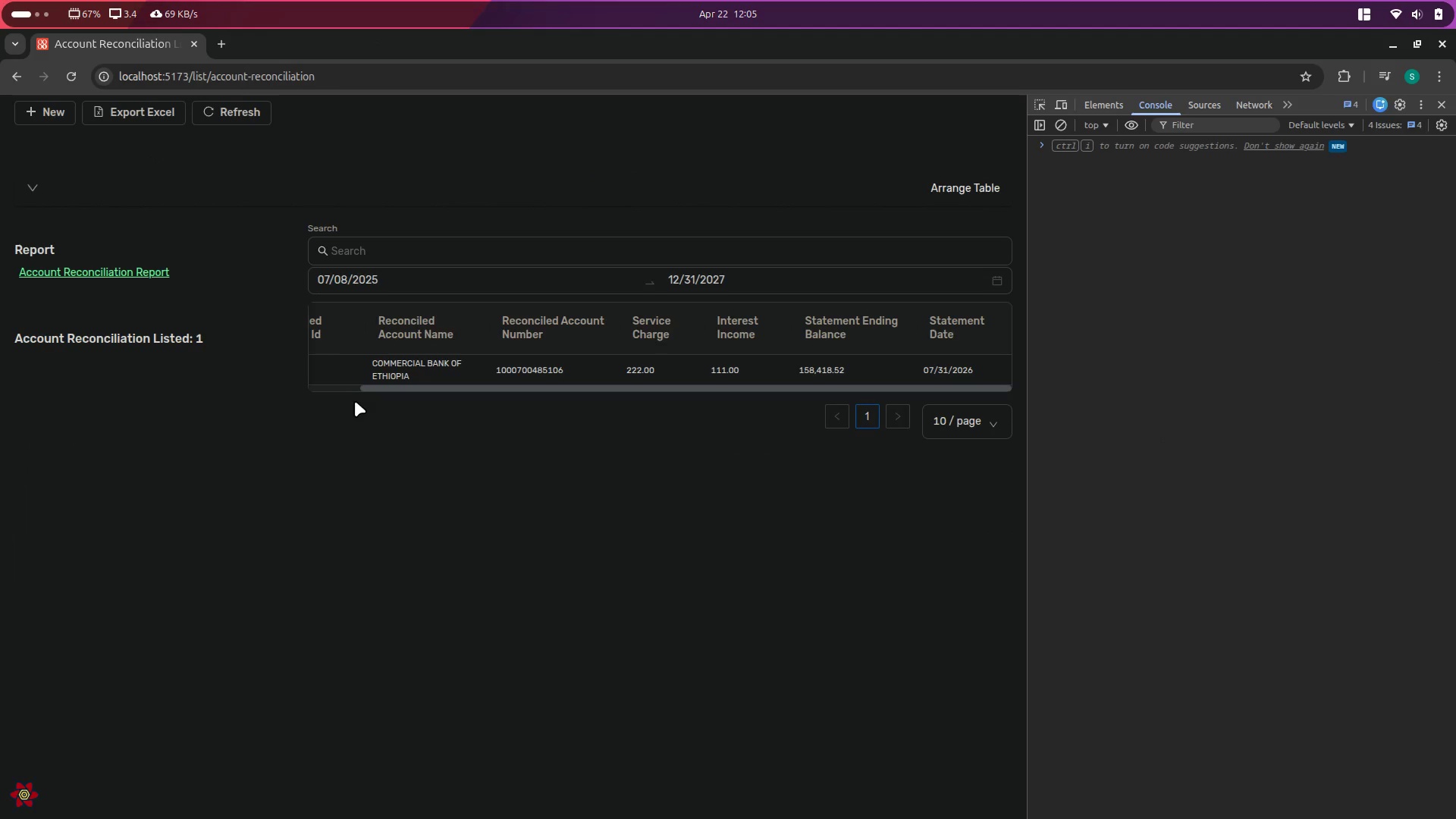 
left_click_drag(start_coordinate=[343, 386], to_coordinate=[300, 387])
 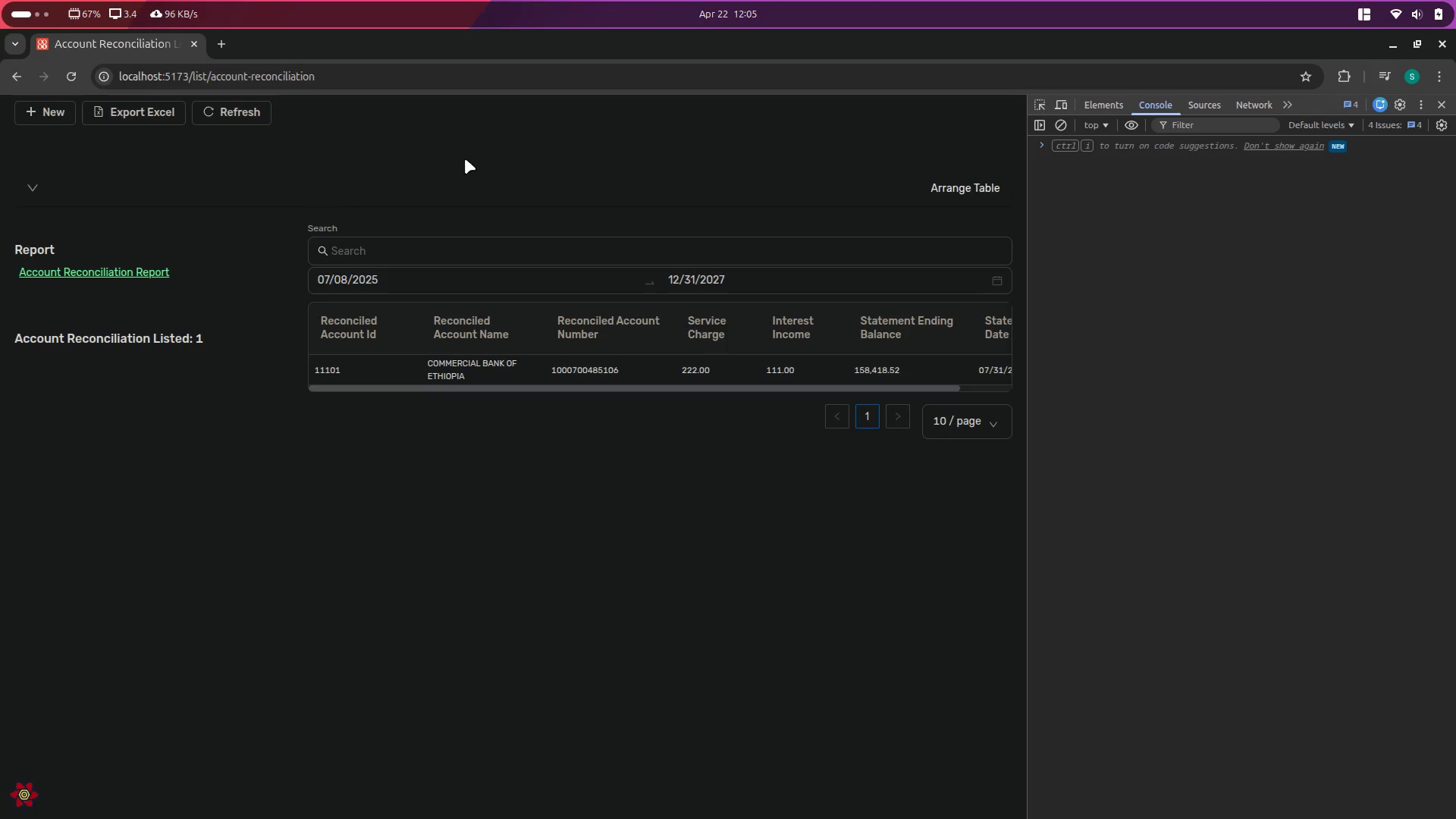 
key(Alt+AltLeft)
 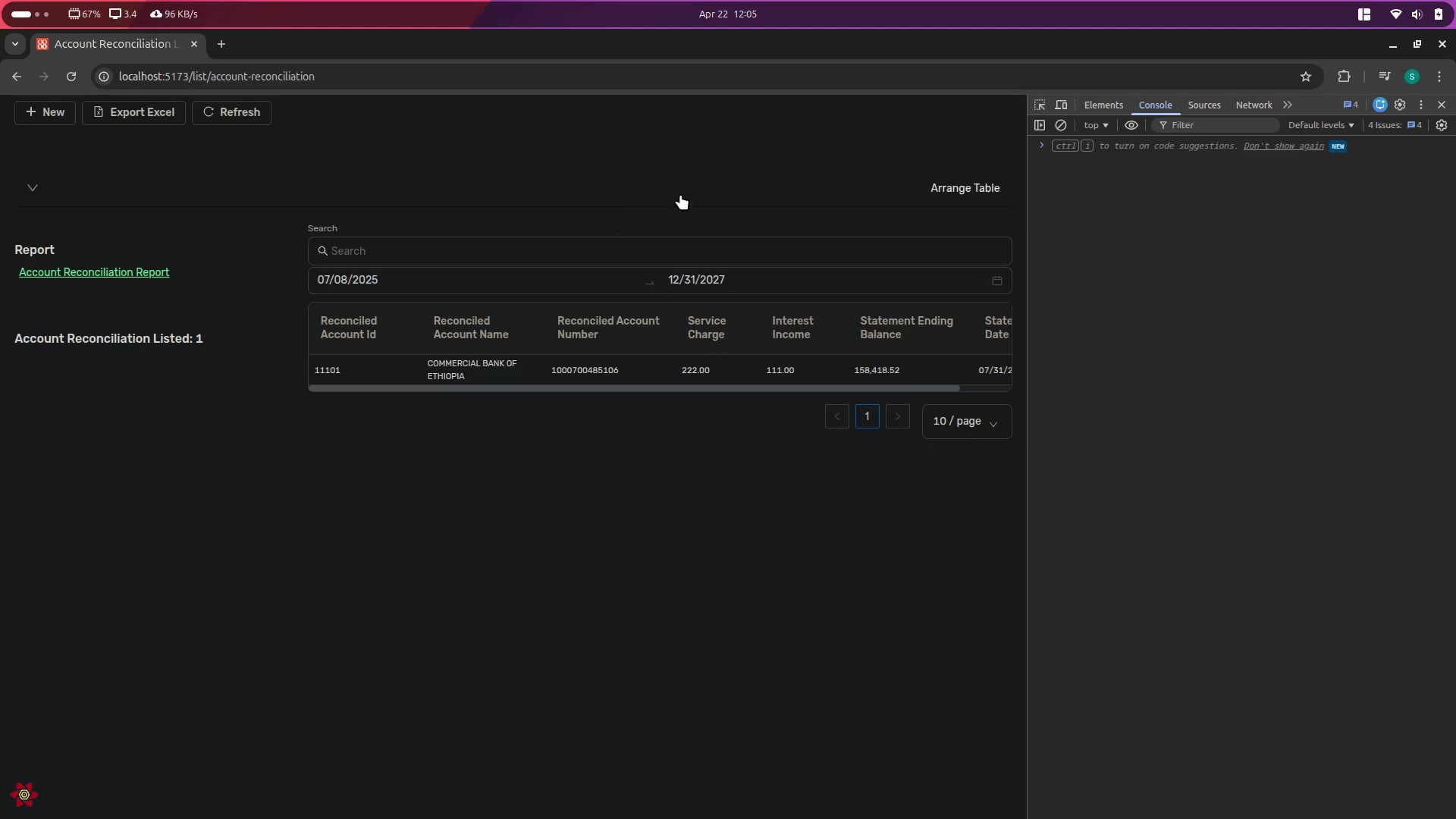 
key(Alt+Tab)
 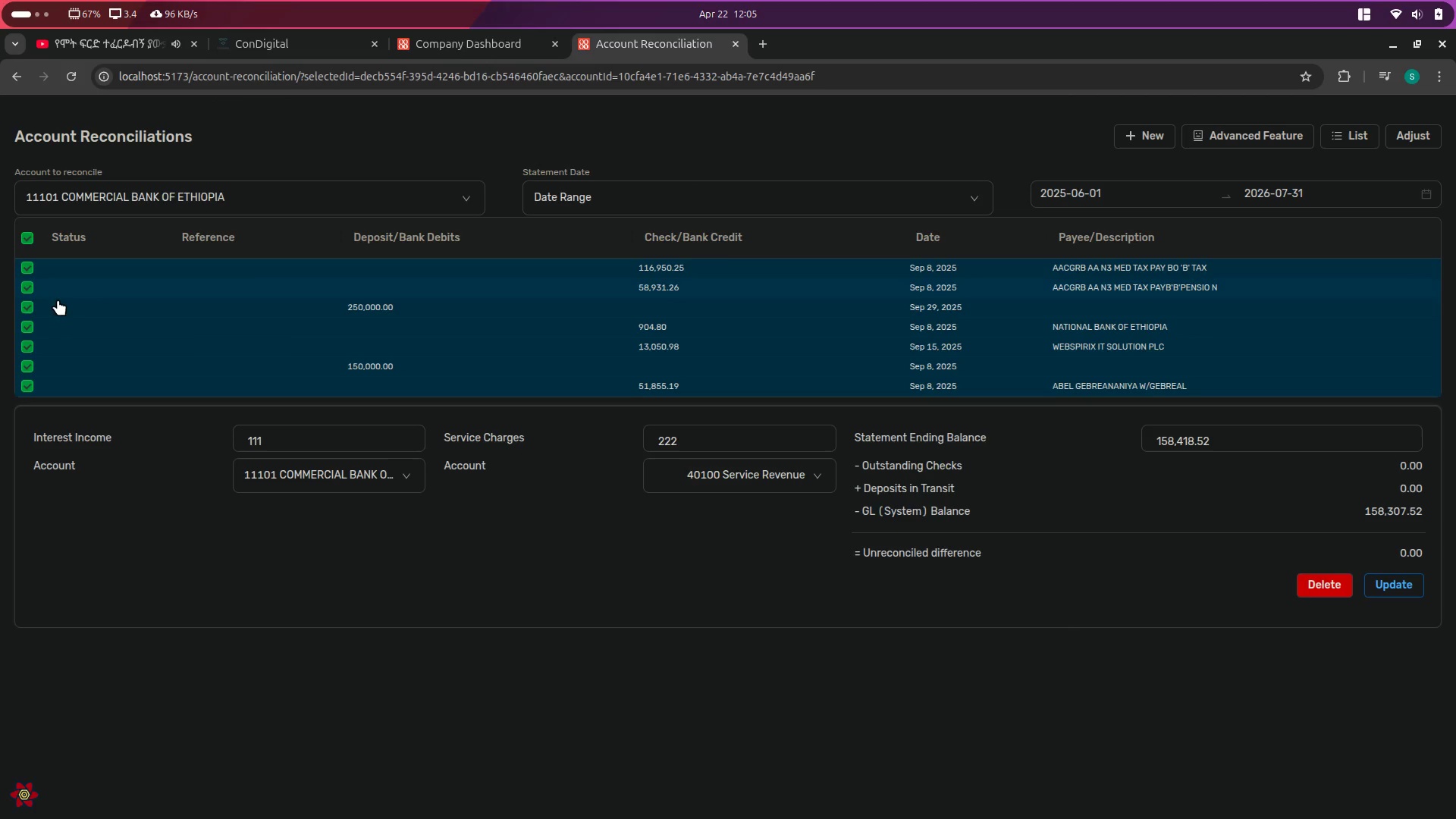 
left_click([34, 304])
 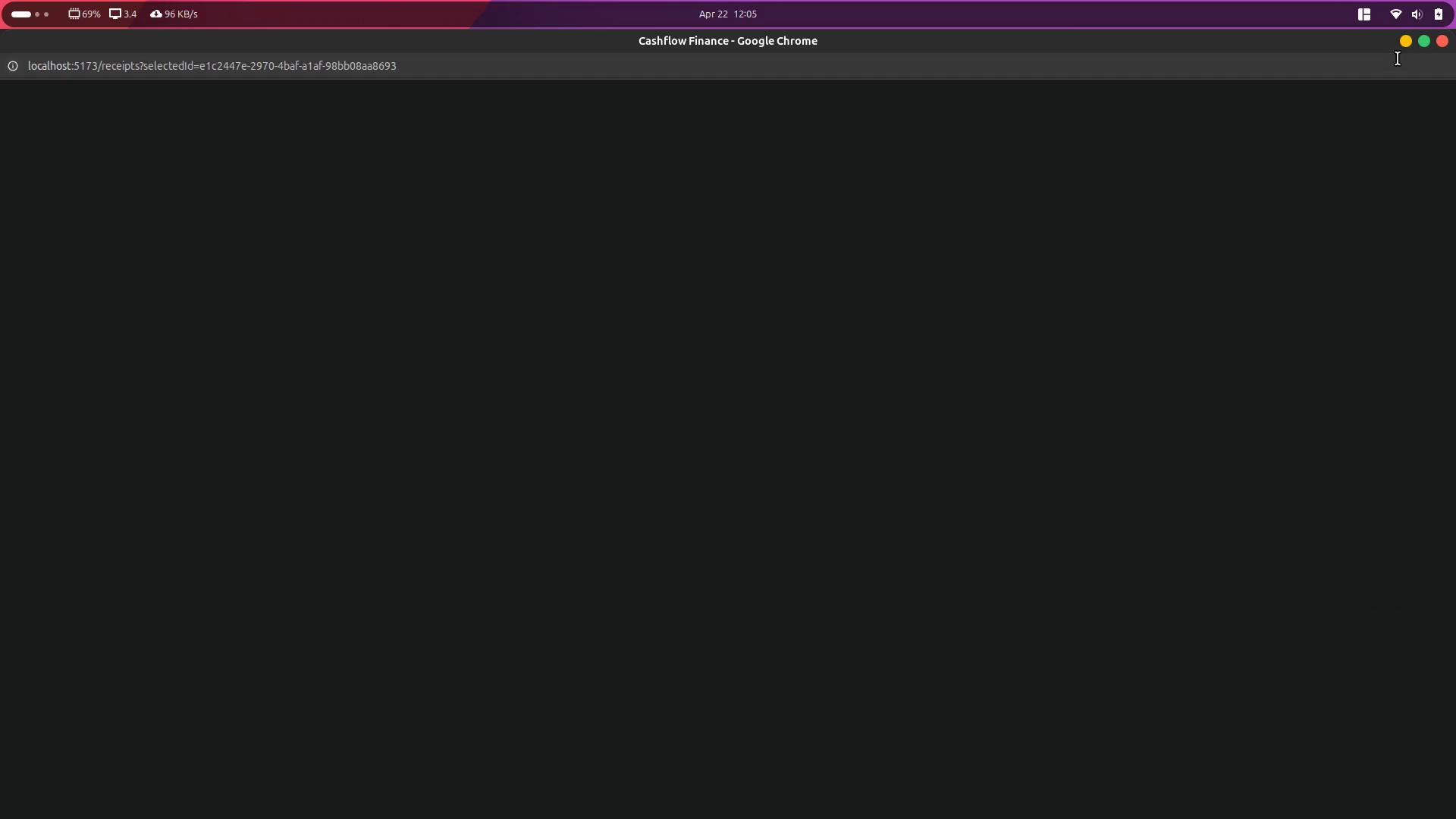 
left_click([1436, 41])
 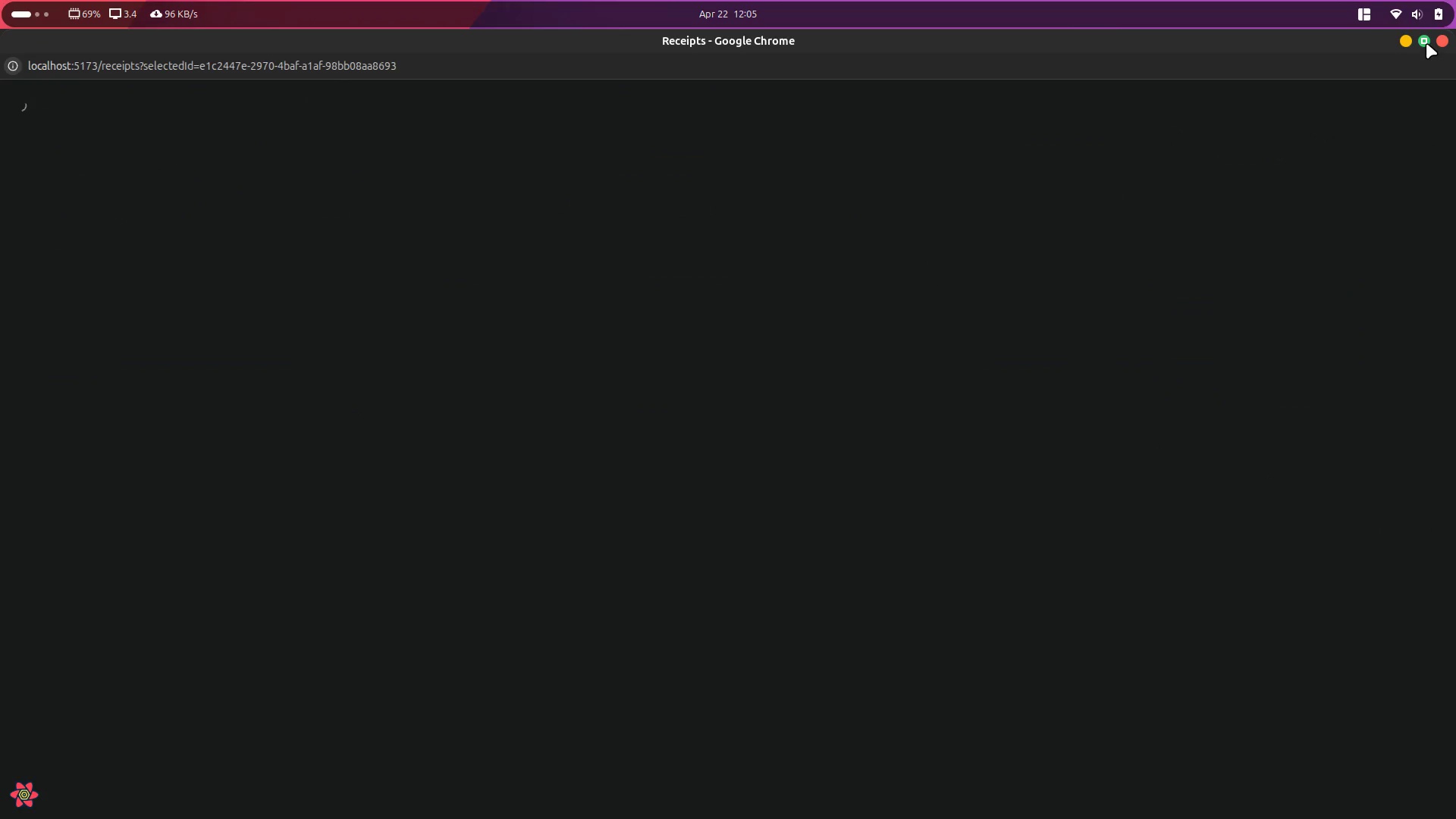 
left_click_drag(start_coordinate=[1293, 38], to_coordinate=[1090, 124])
 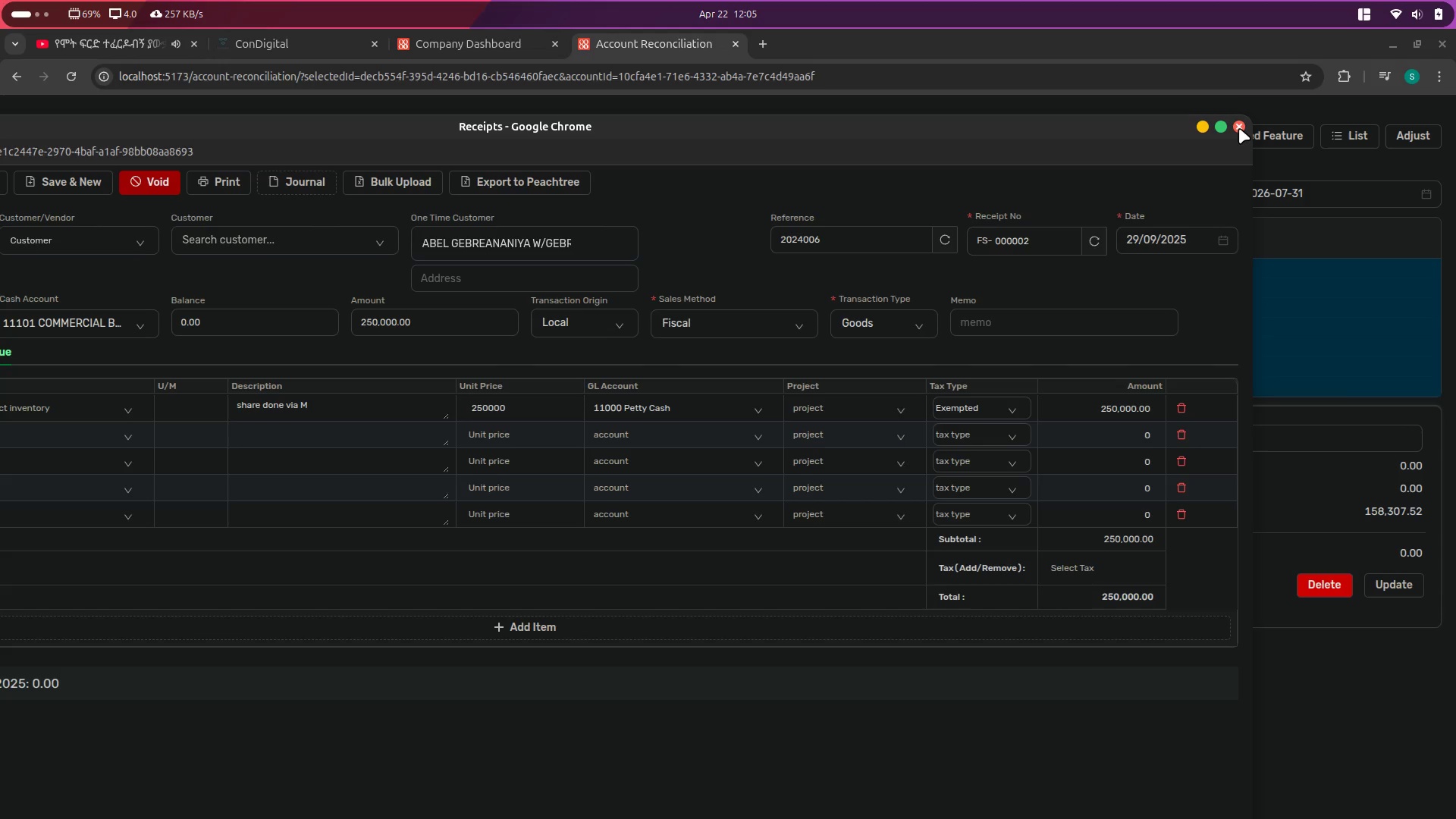 
left_click([1239, 128])
 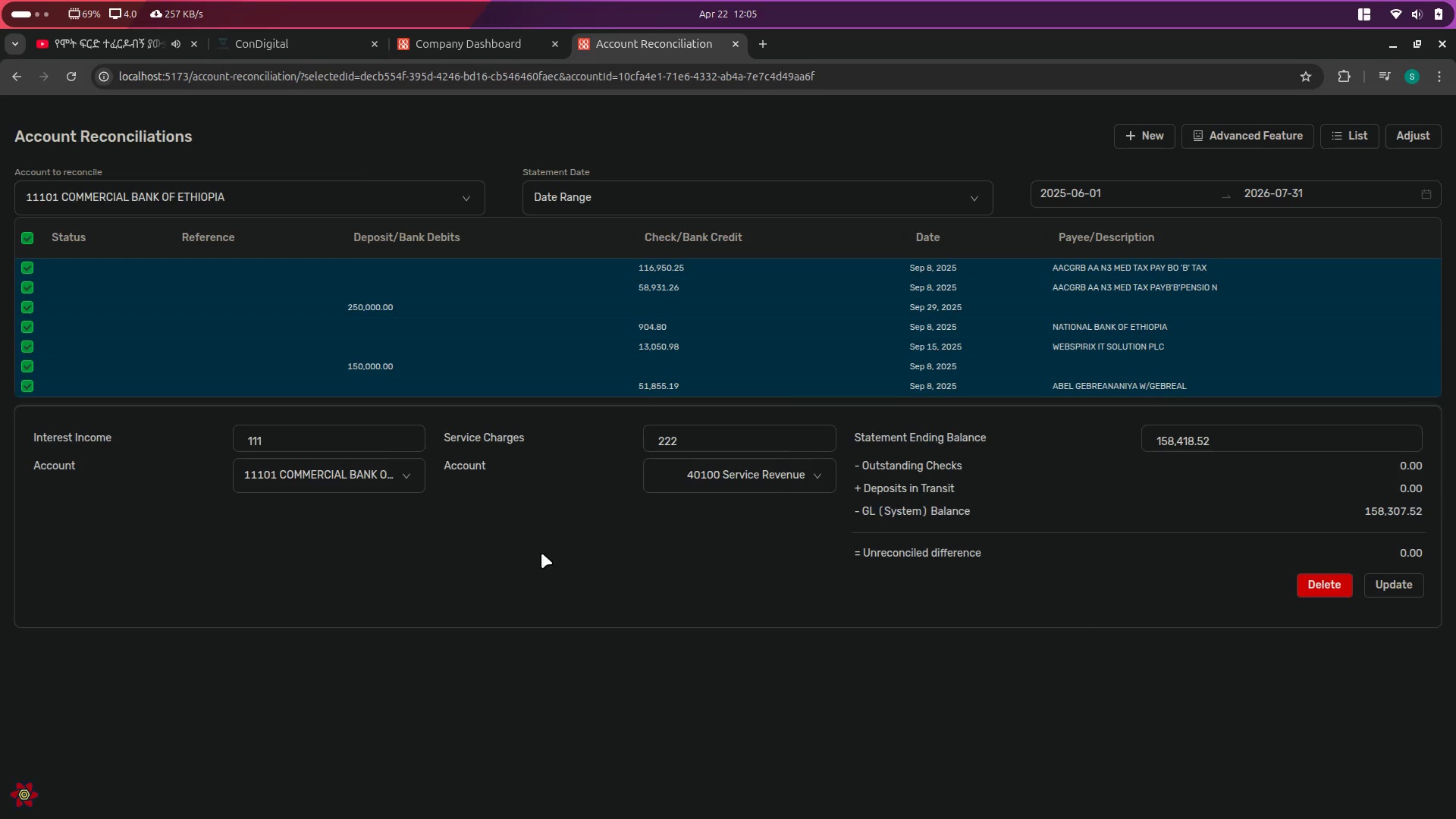 
left_click([325, 608])
 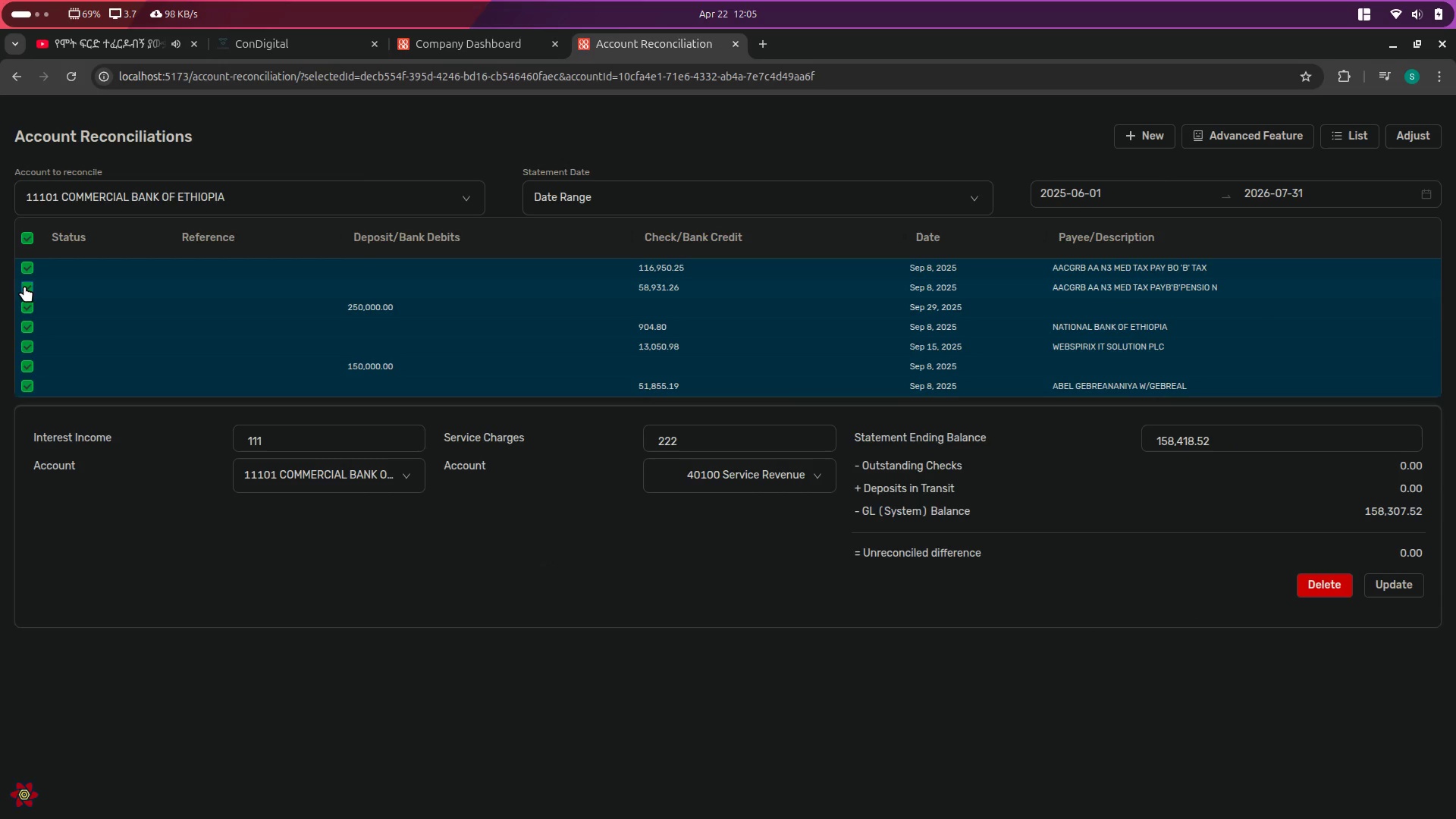 
left_click([26, 284])
 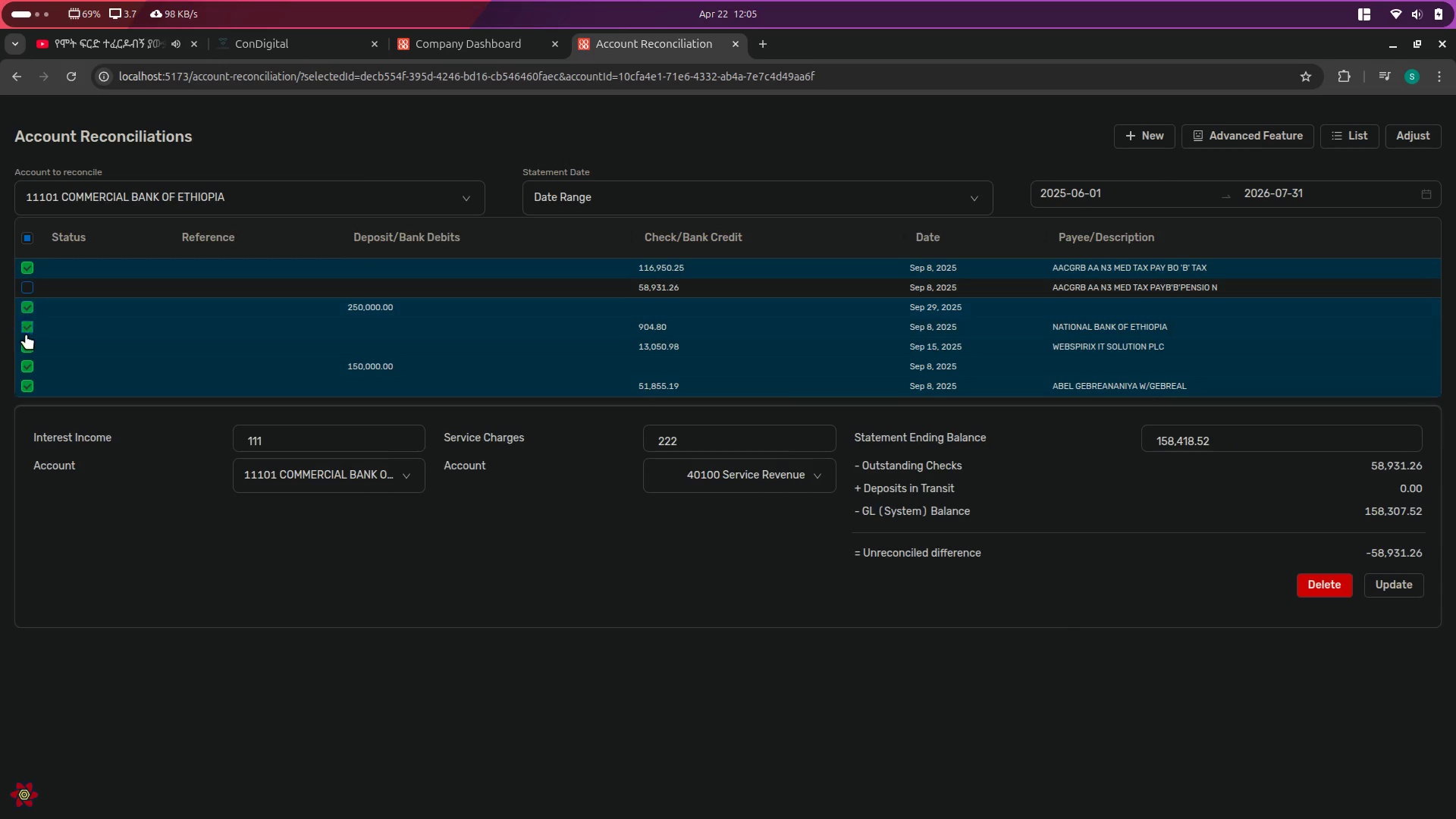 
left_click([27, 325])
 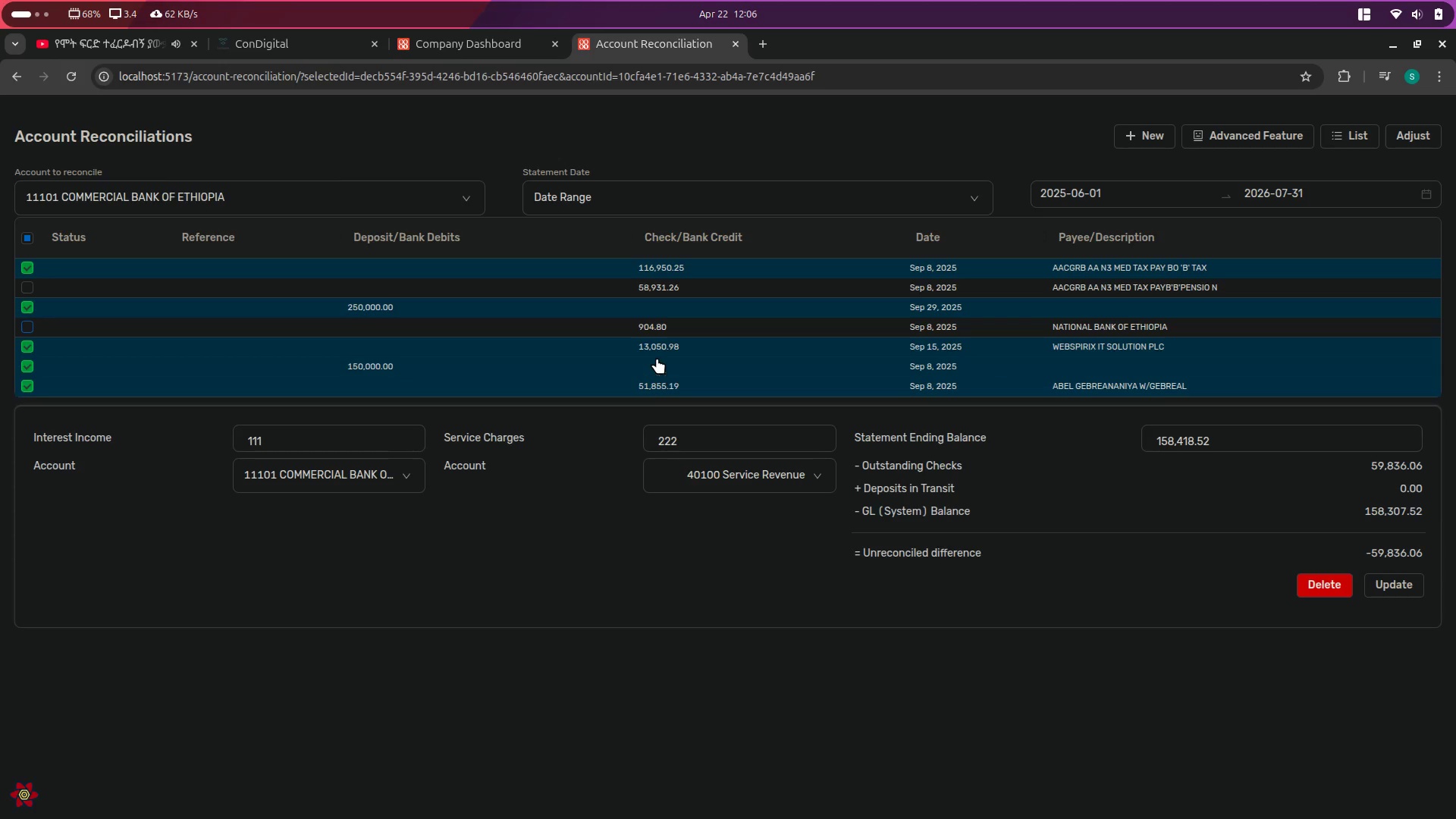 
wait(7.69)
 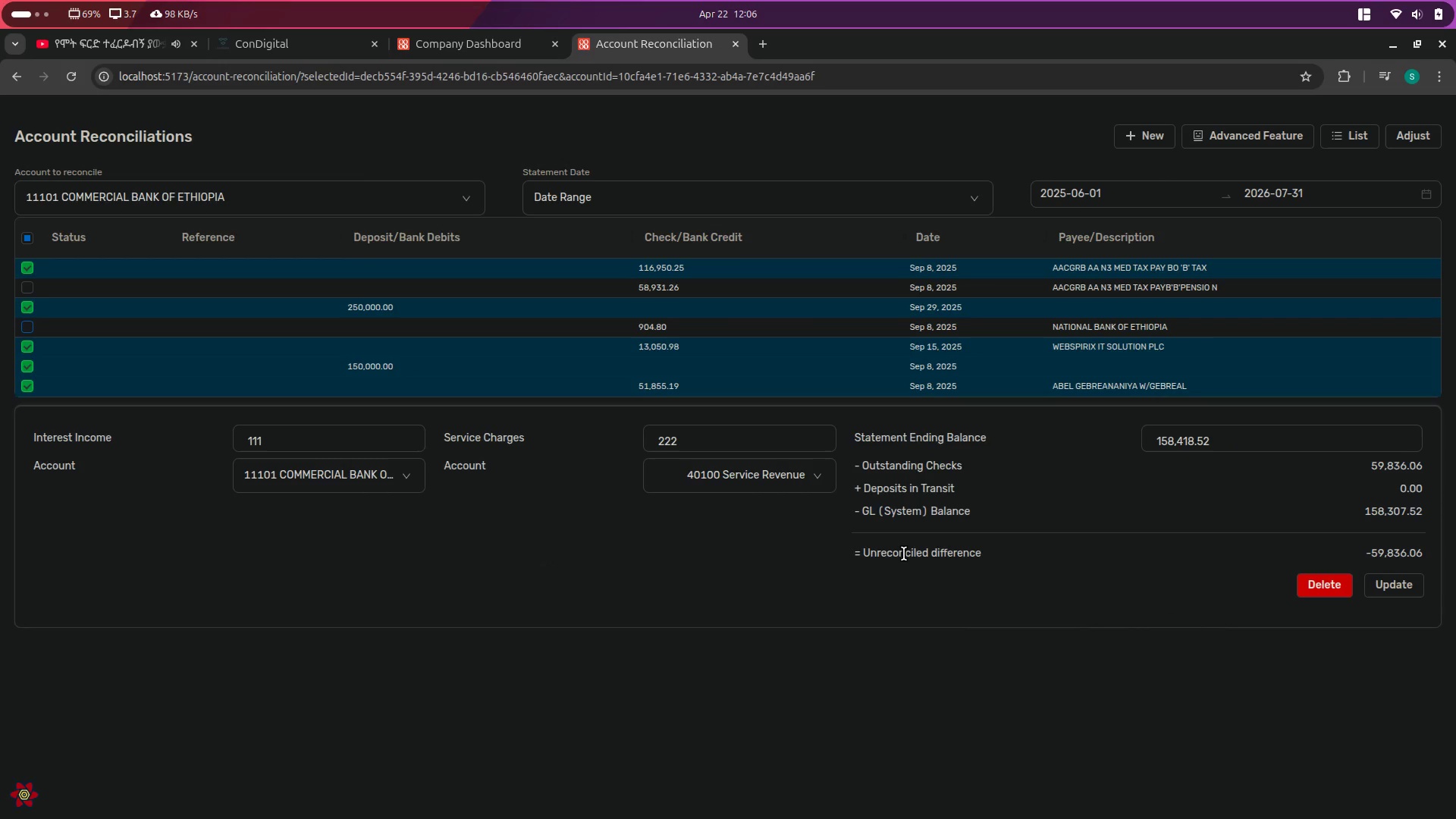 
left_click([33, 307])
 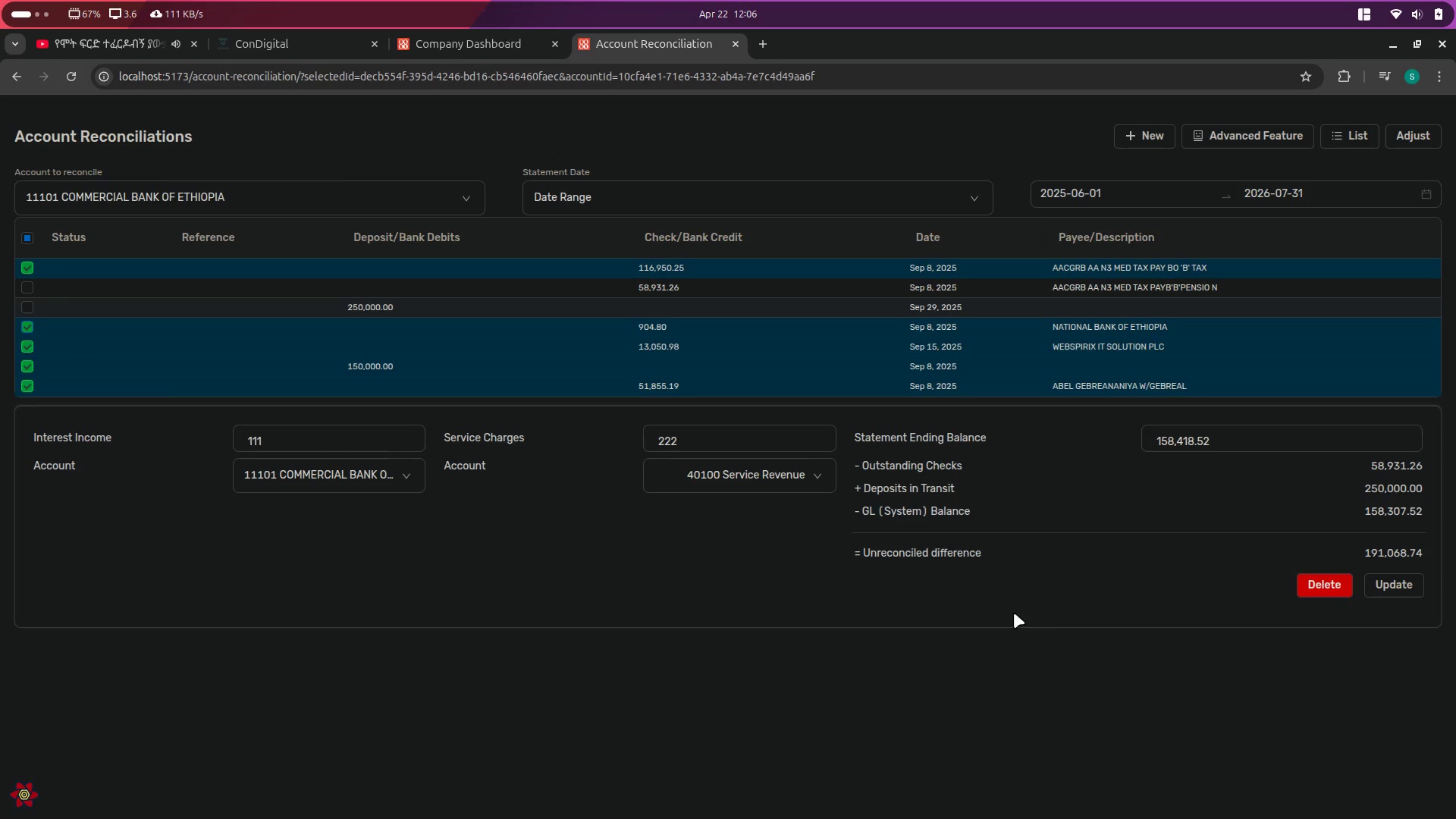 
left_click([1381, 582])
 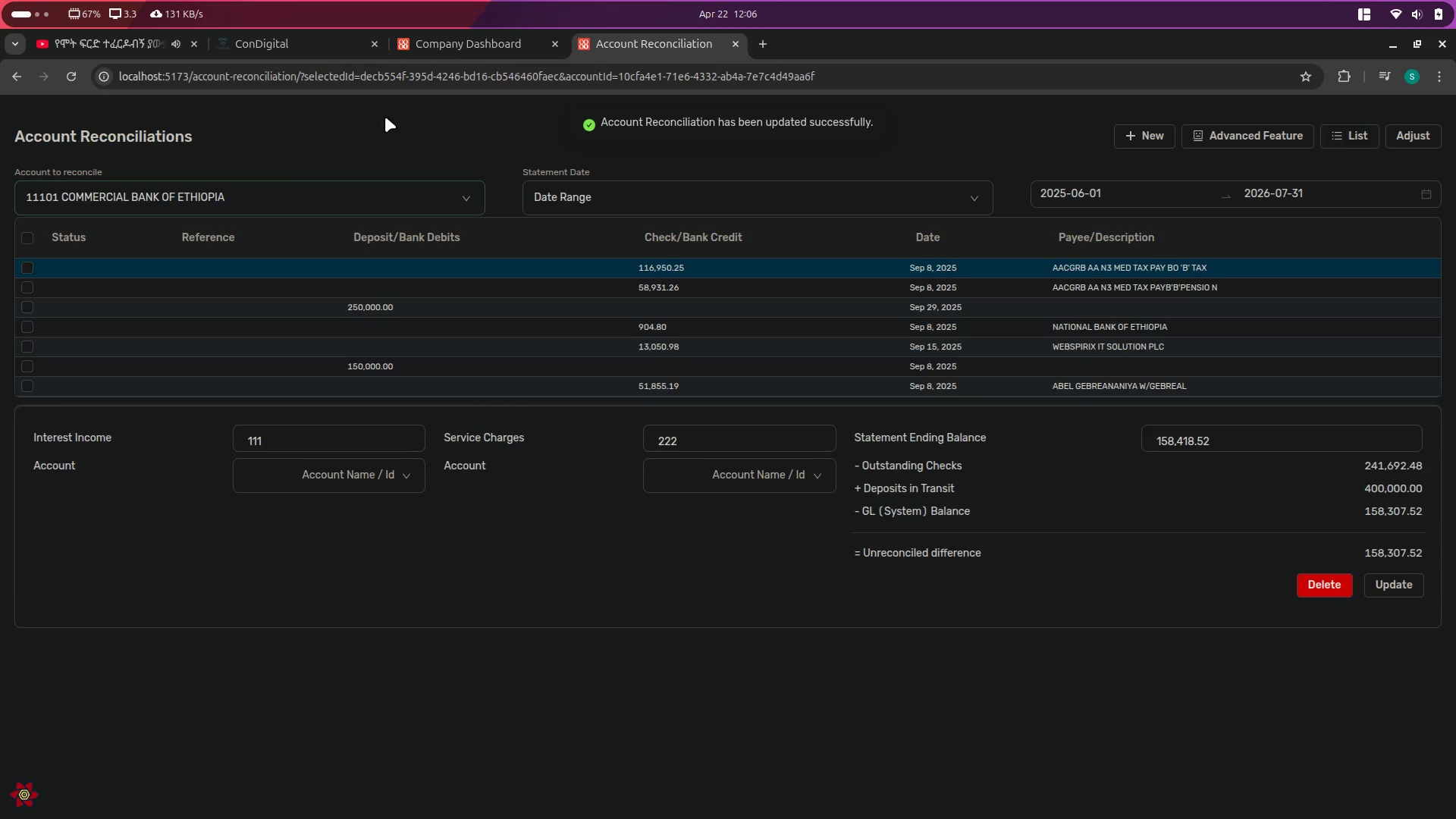 
left_click_drag(start_coordinate=[305, 77], to_coordinate=[884, 91])
 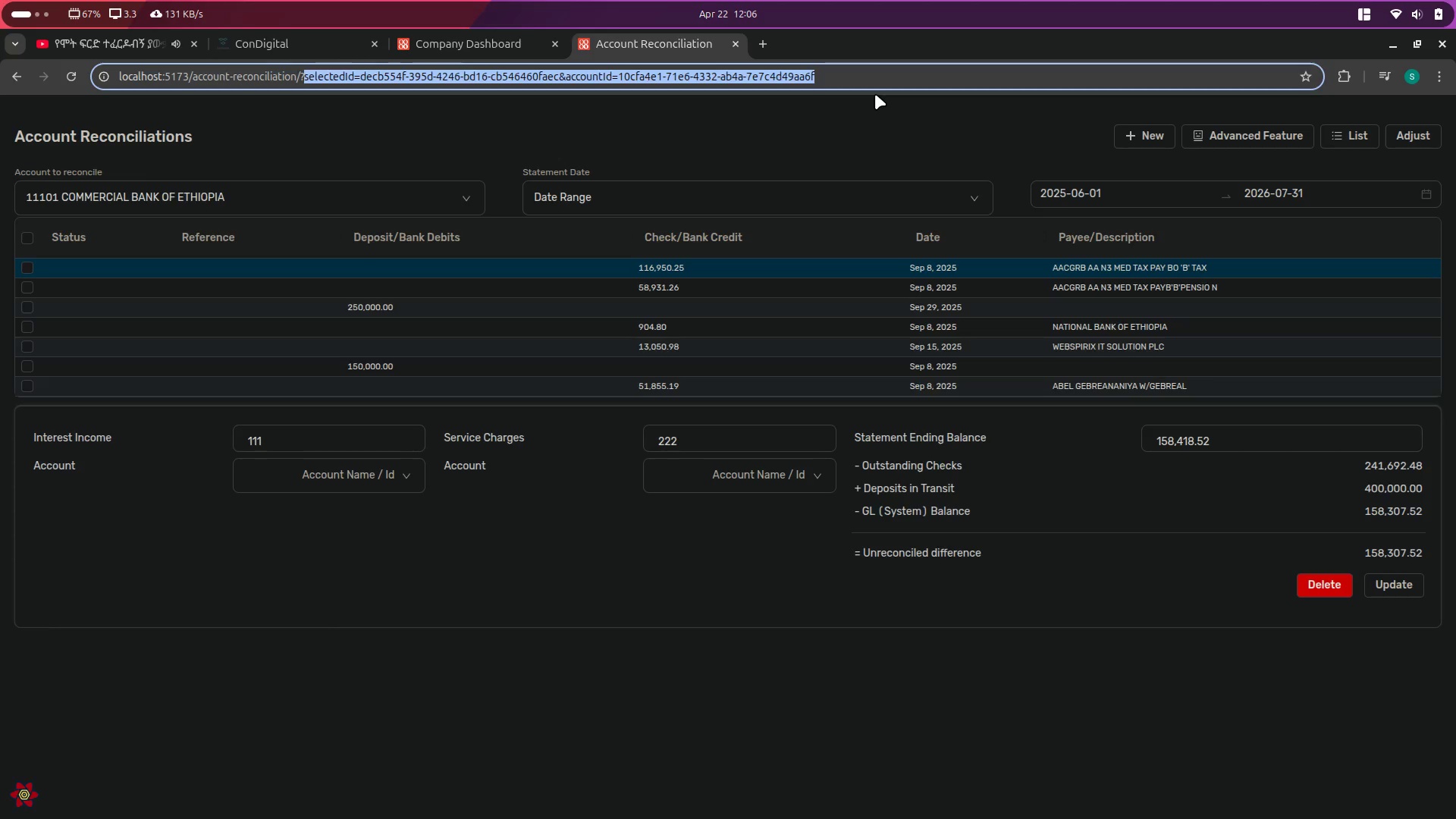 
key(ArrowRight)
 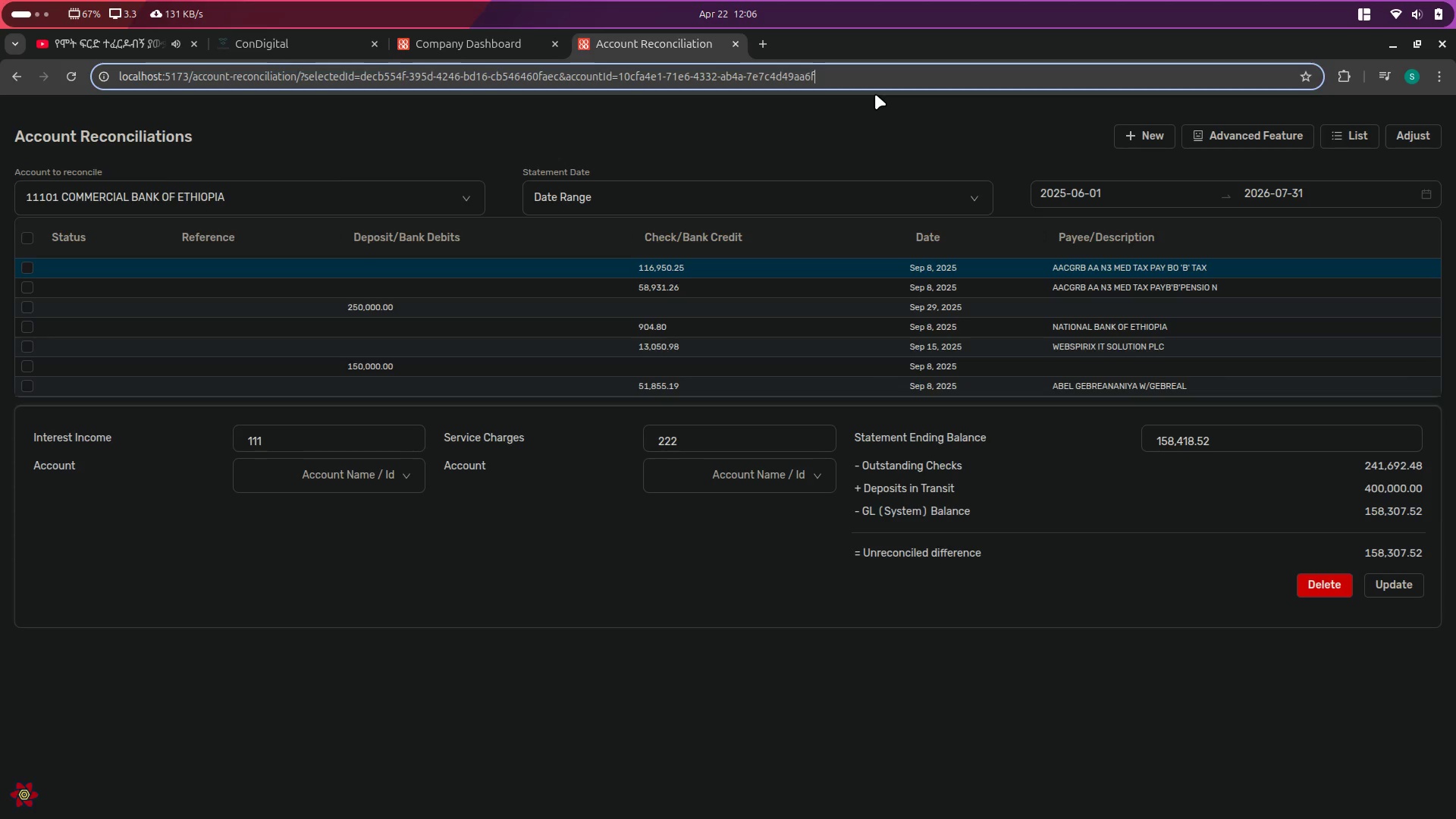 
key(Enter)
 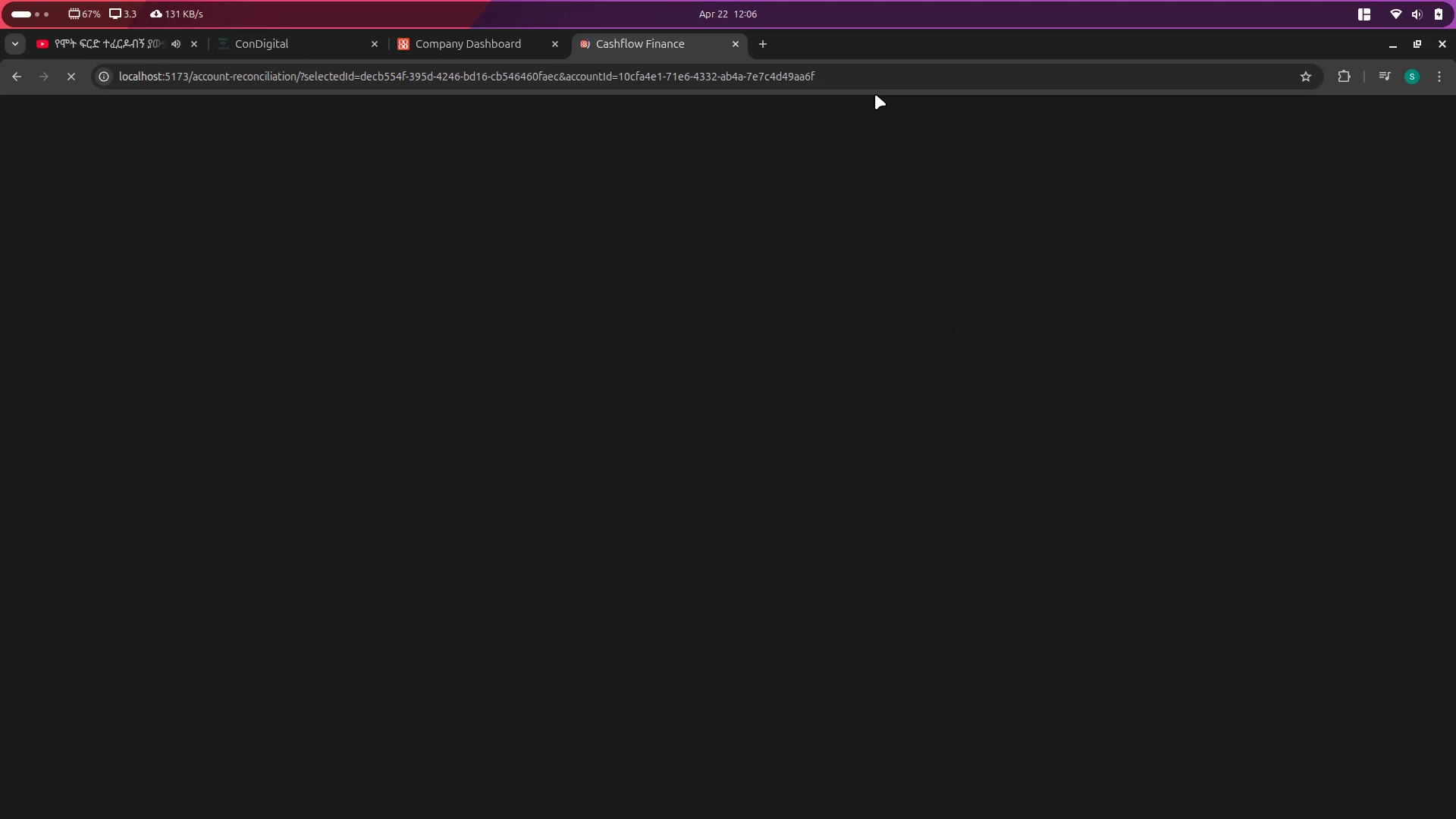 
key(Alt+AltLeft)
 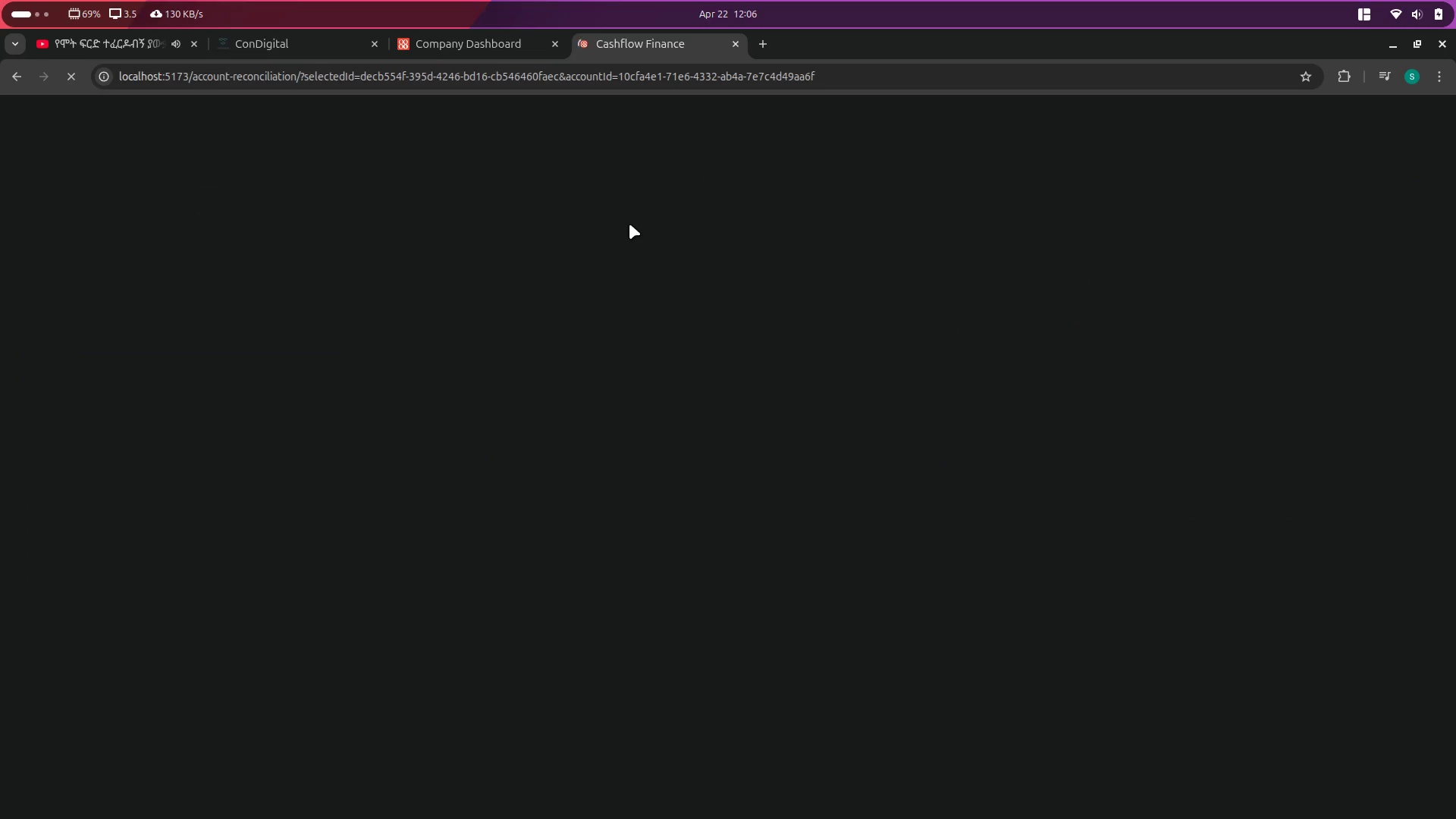 
key(Alt+Tab)
 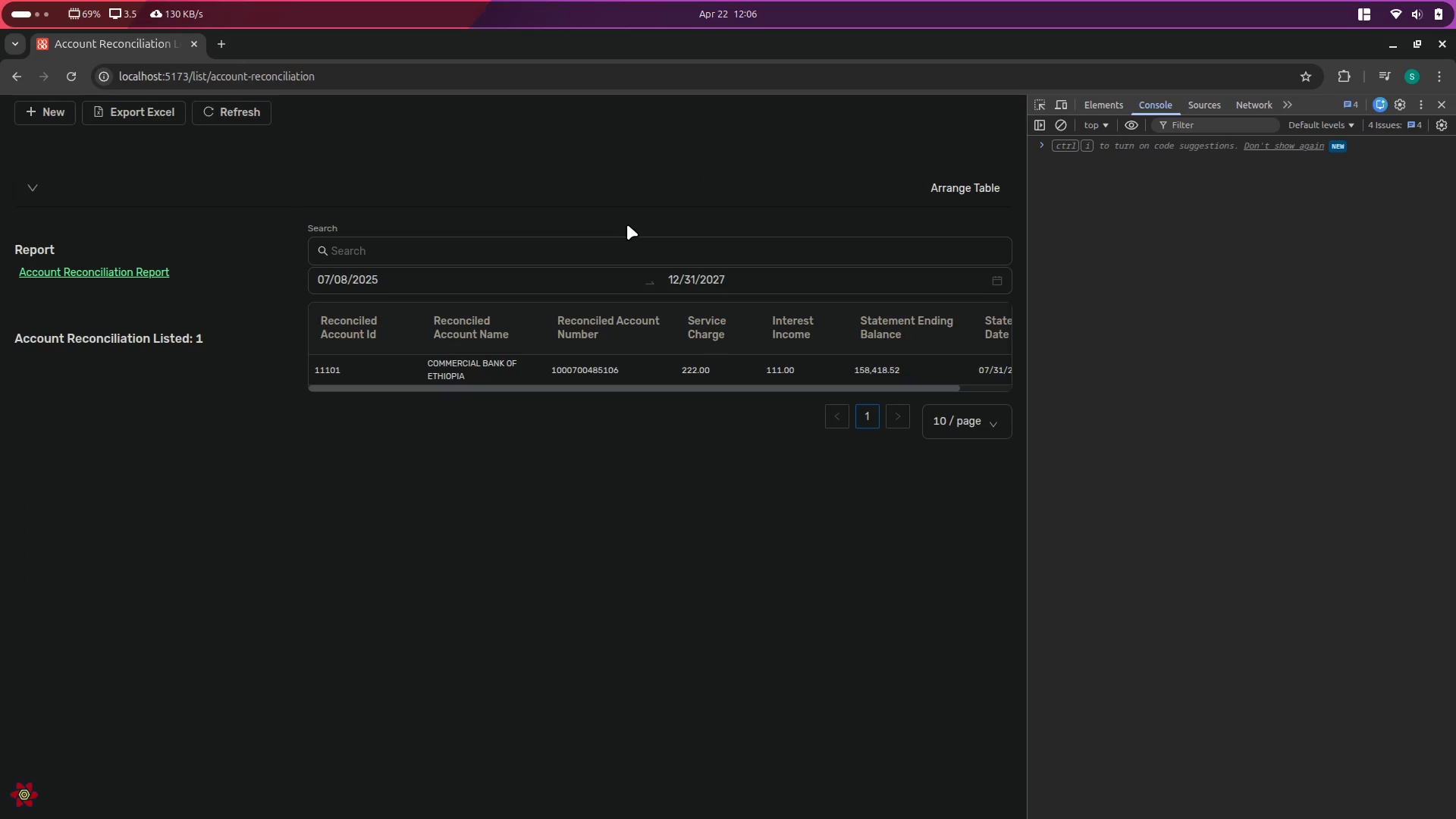 
key(Alt+AltLeft)
 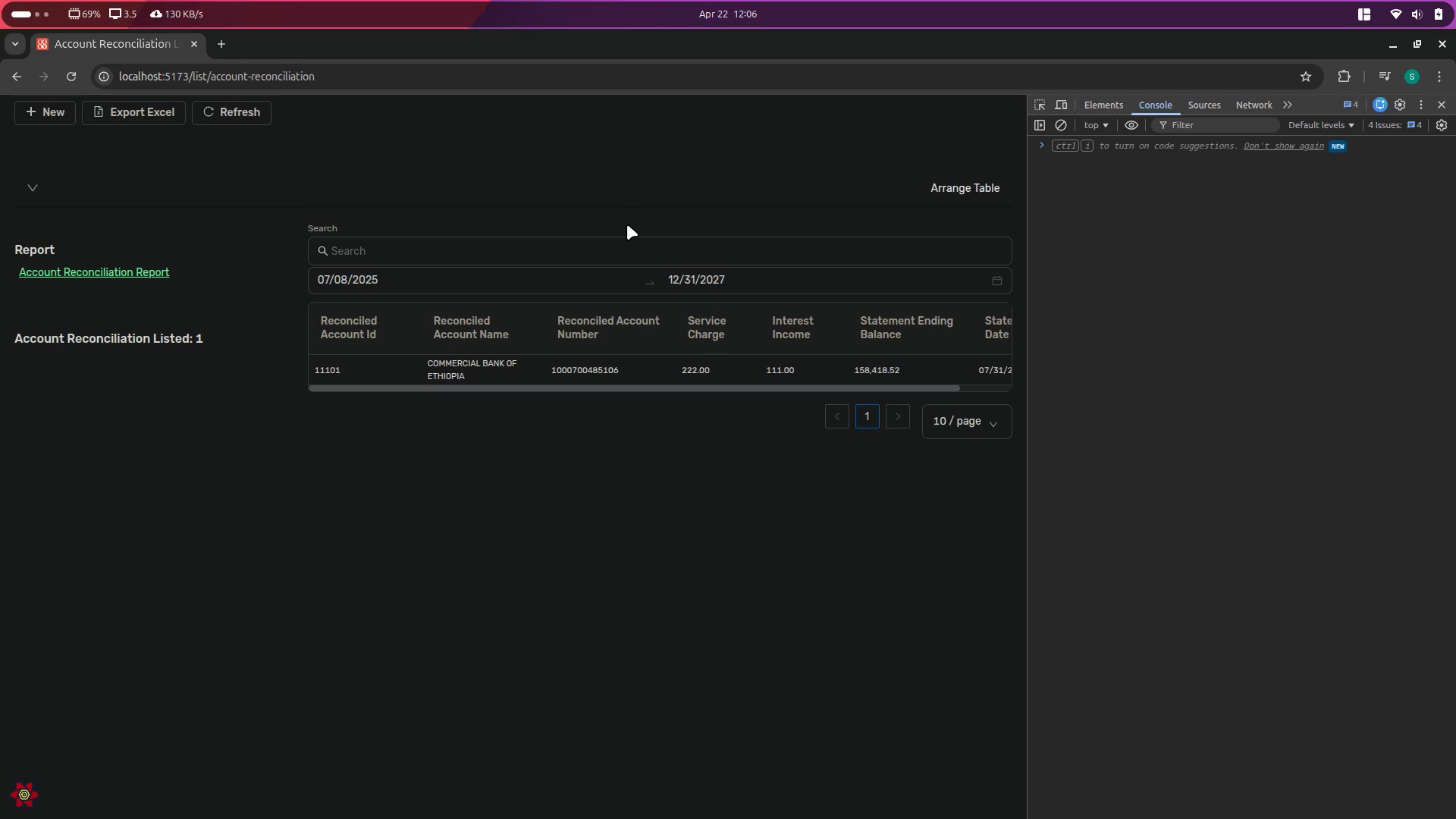 
key(Alt+Tab)
 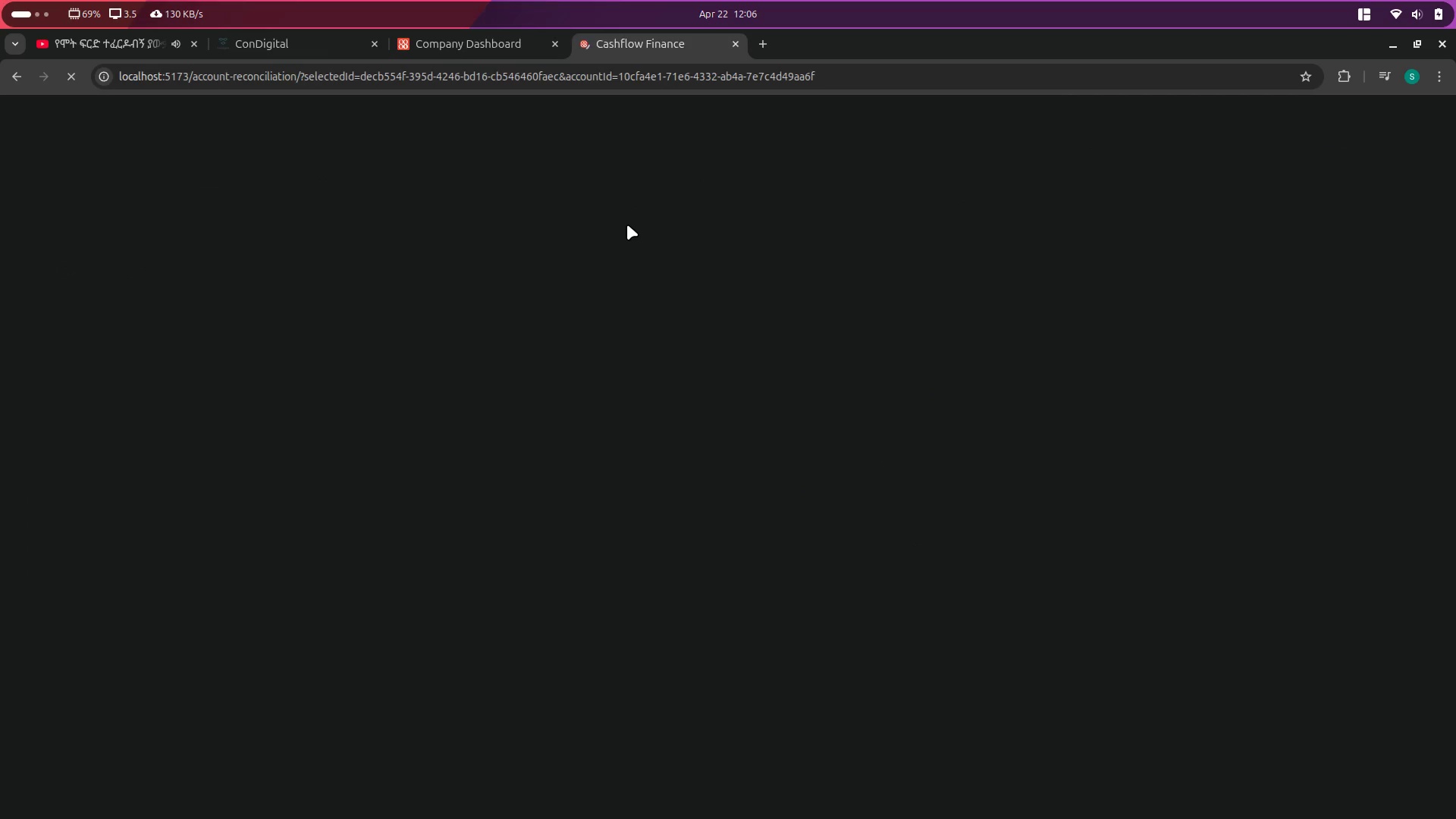 
key(Alt+AltLeft)
 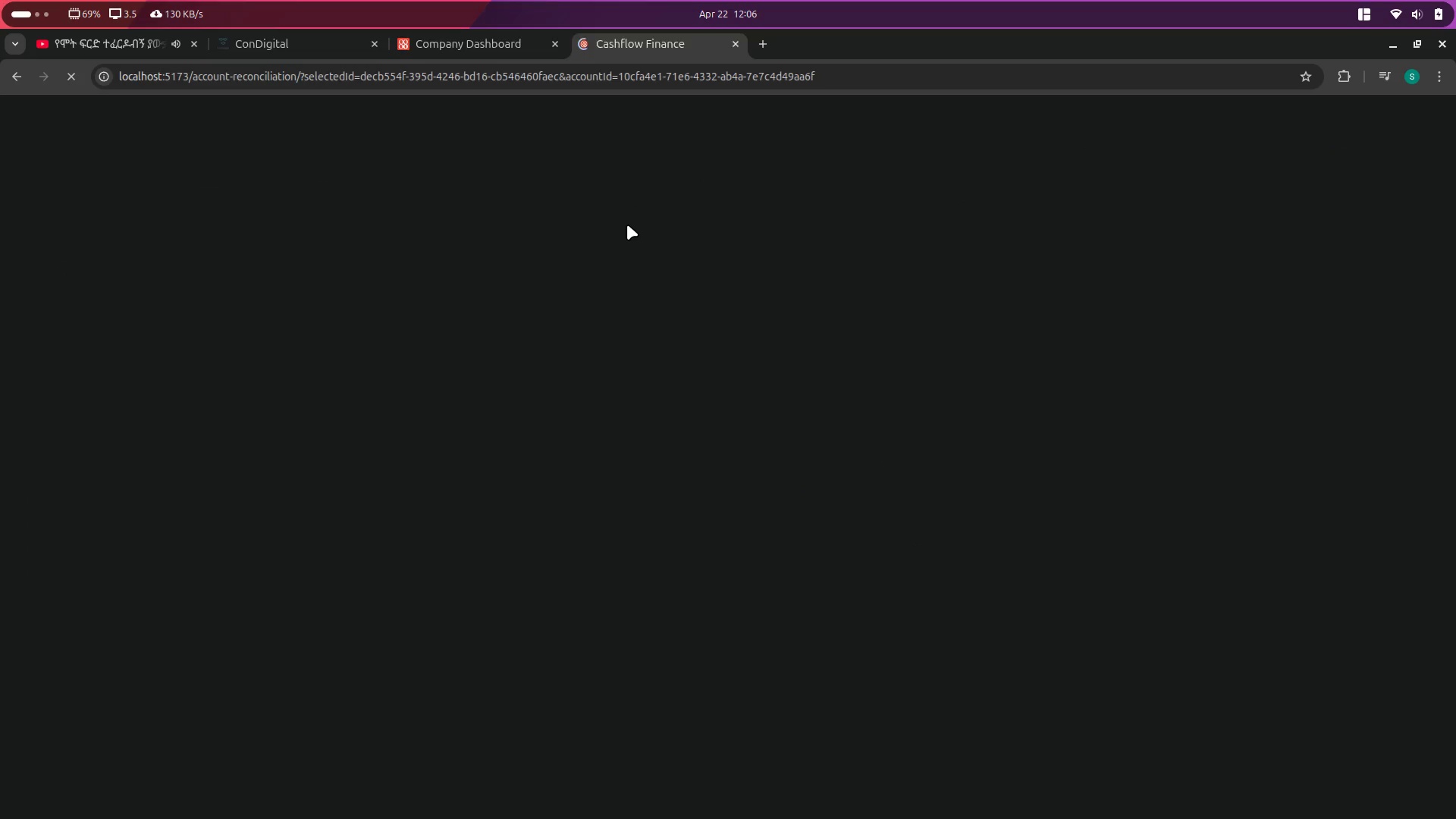 
key(Alt+Tab)
 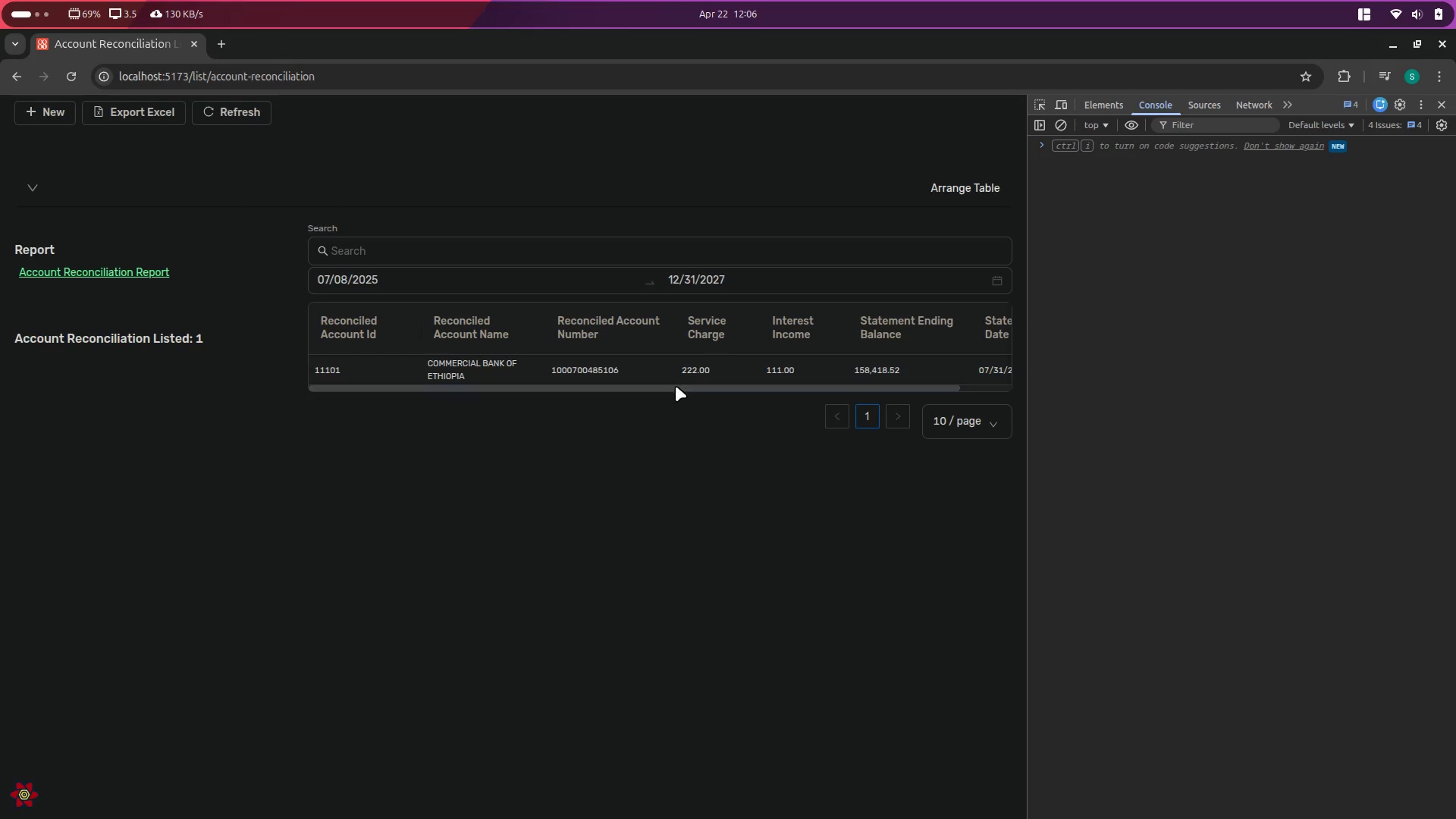 
left_click_drag(start_coordinate=[673, 390], to_coordinate=[541, 391])
 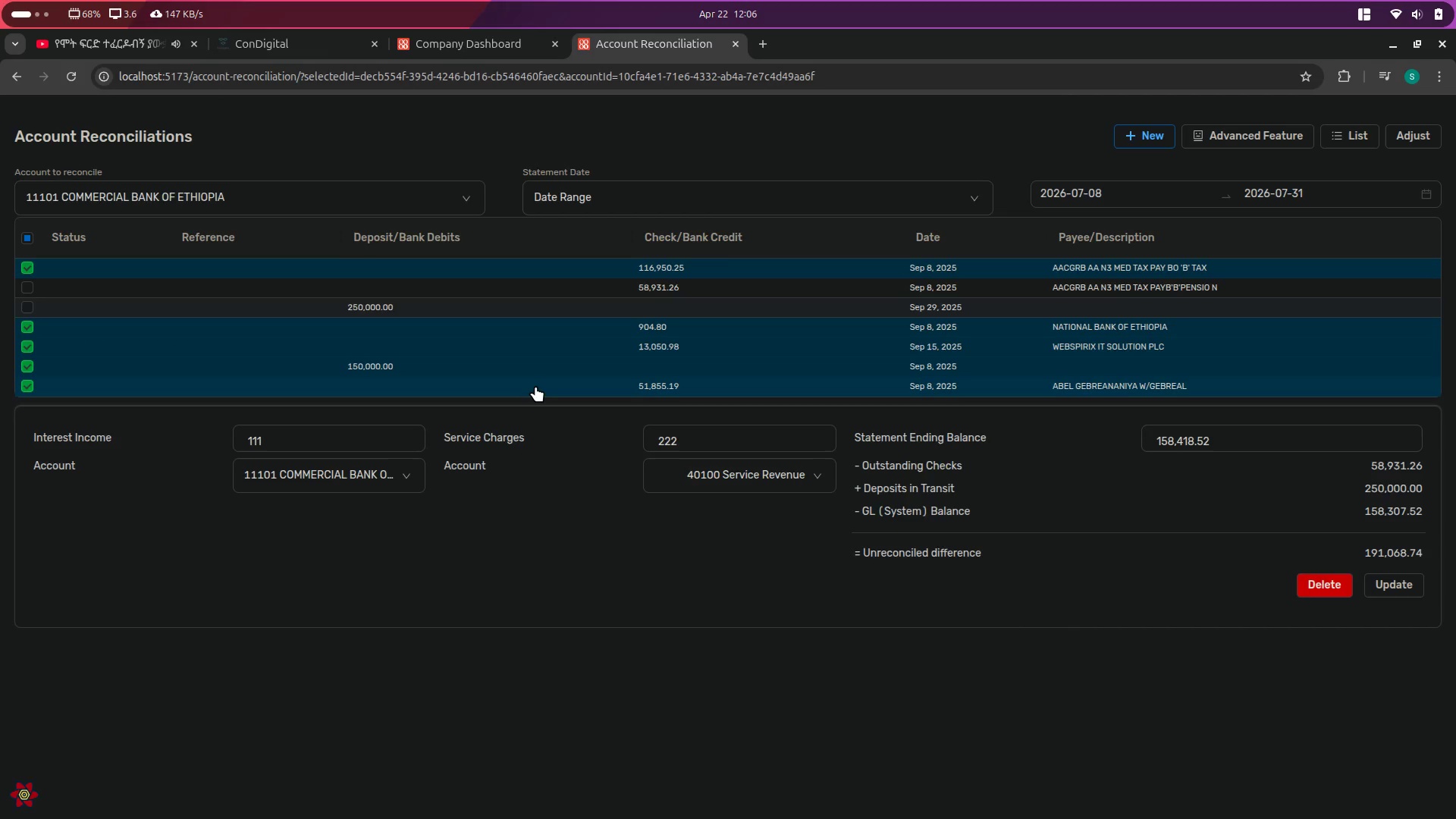 
key(Alt+AltLeft)
 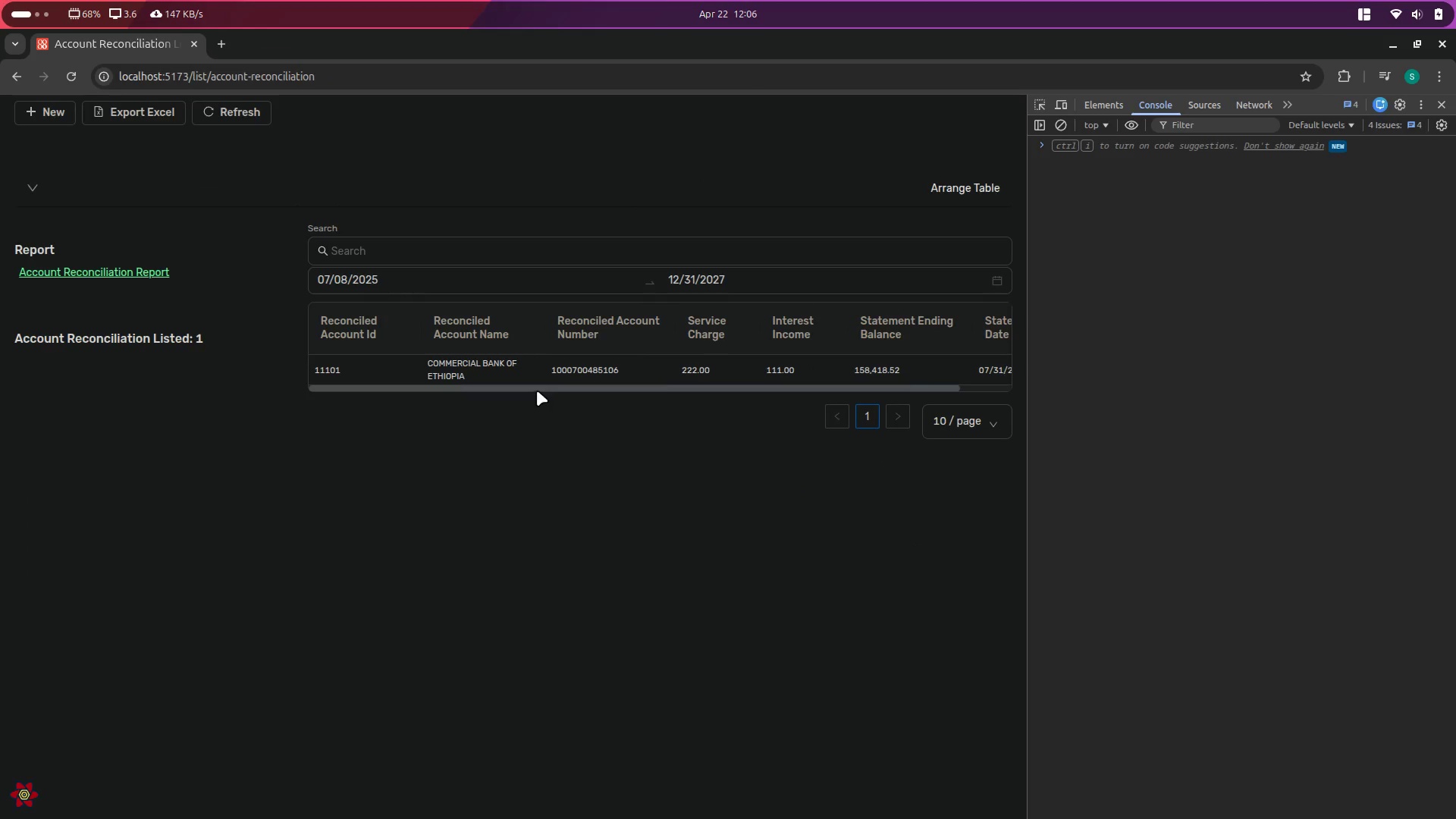 
key(Alt+Tab)
 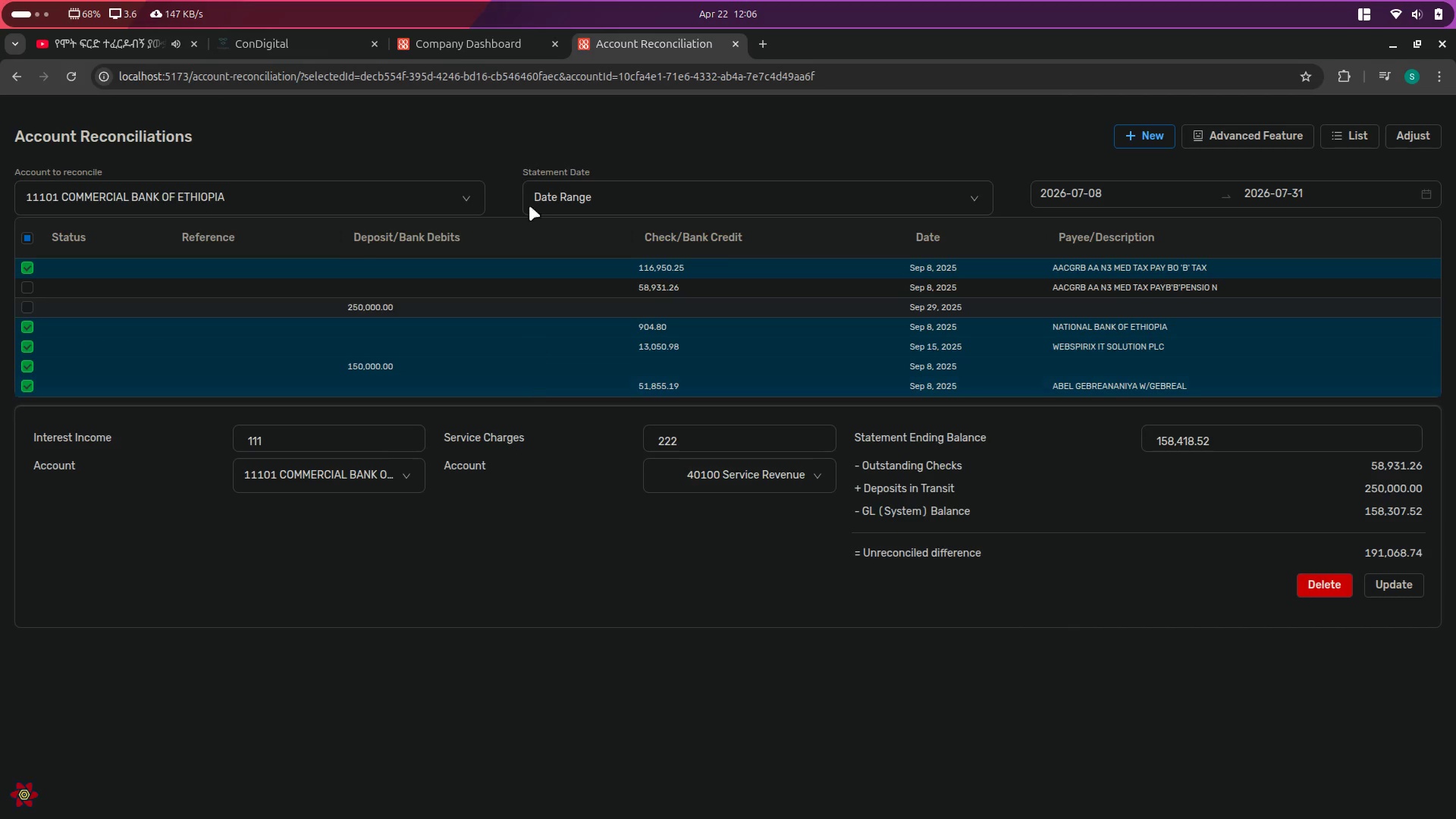 
left_click([527, 124])
 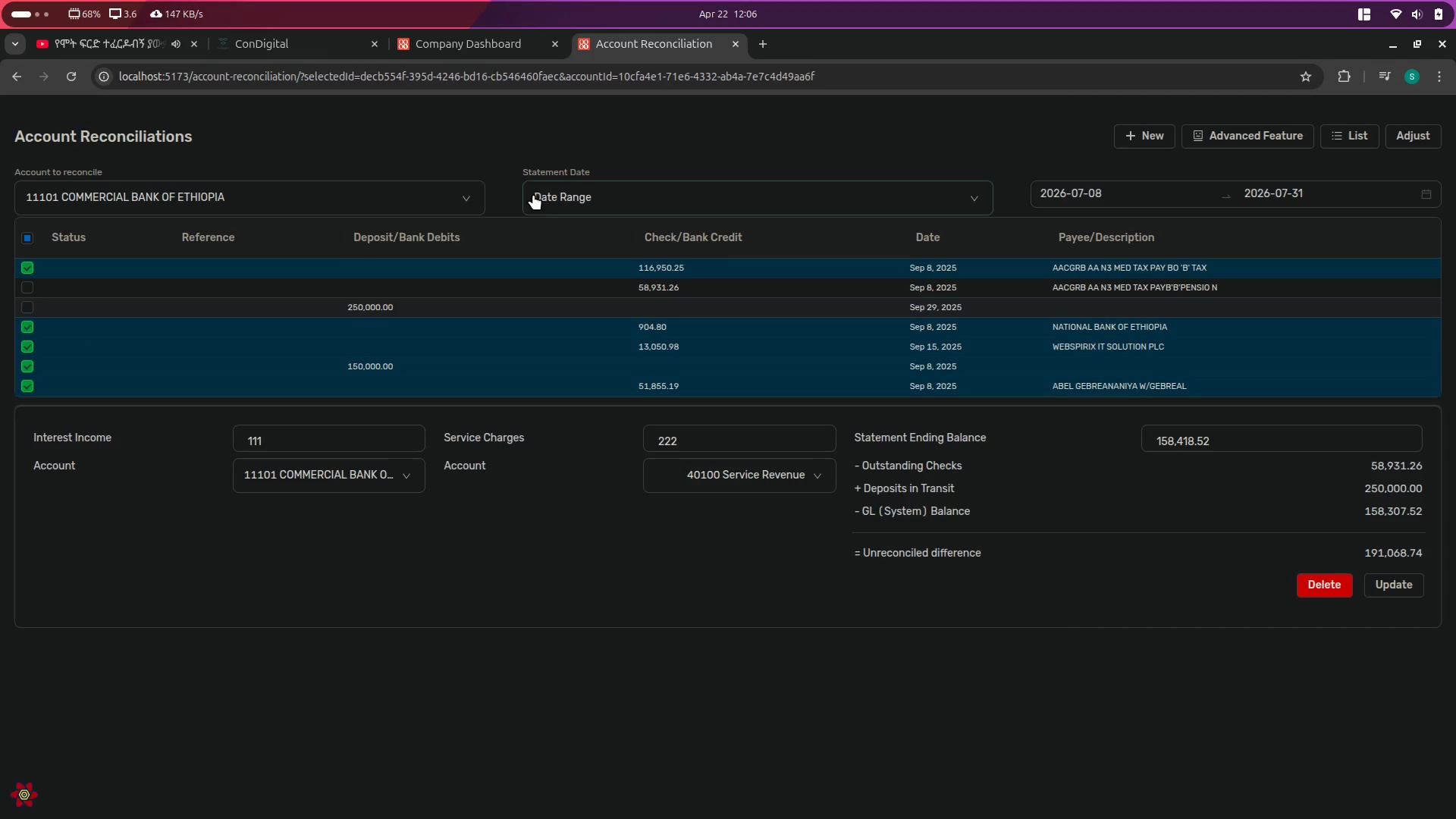 
left_click([601, 193])
 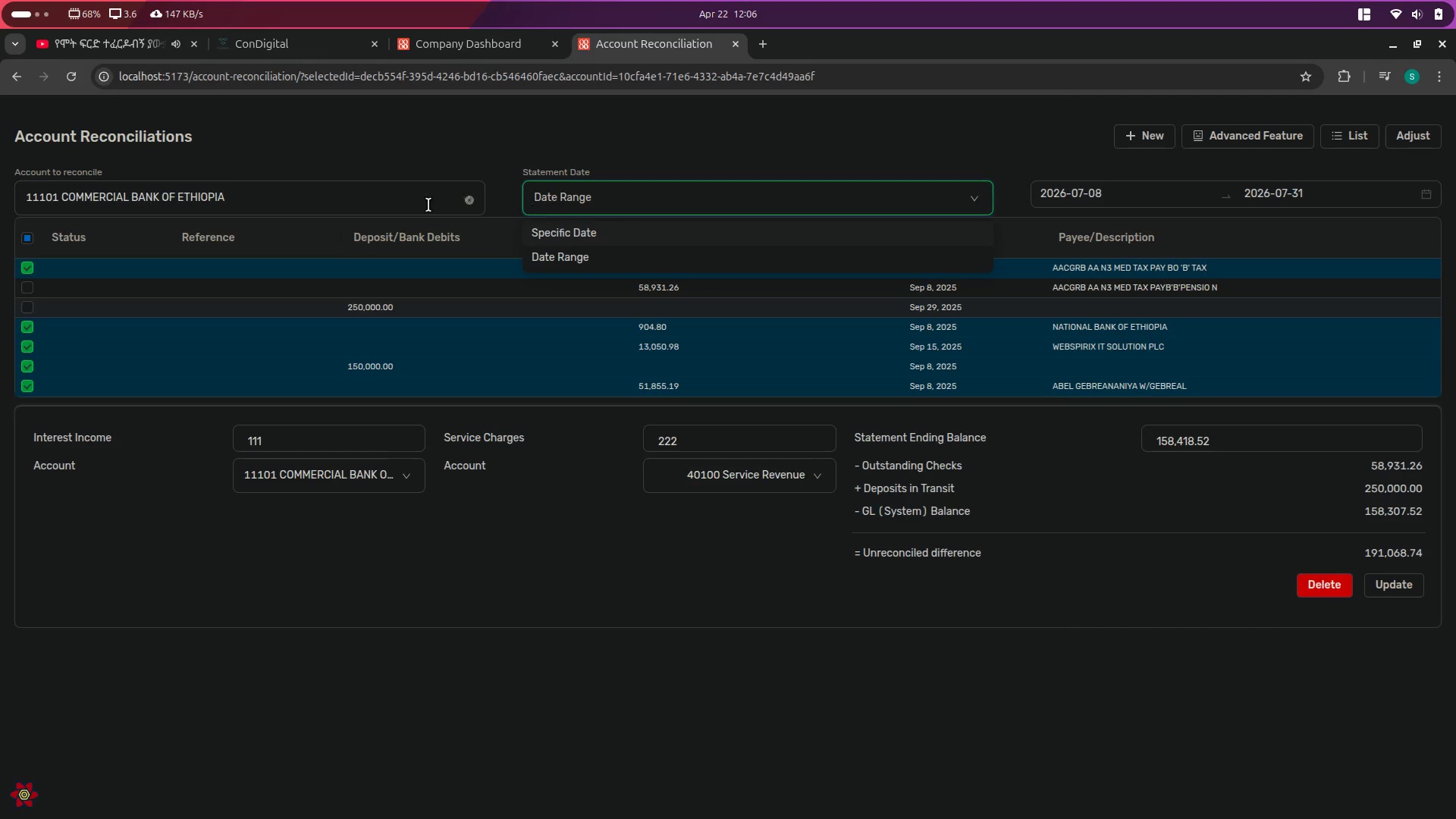 
left_click([400, 205])
 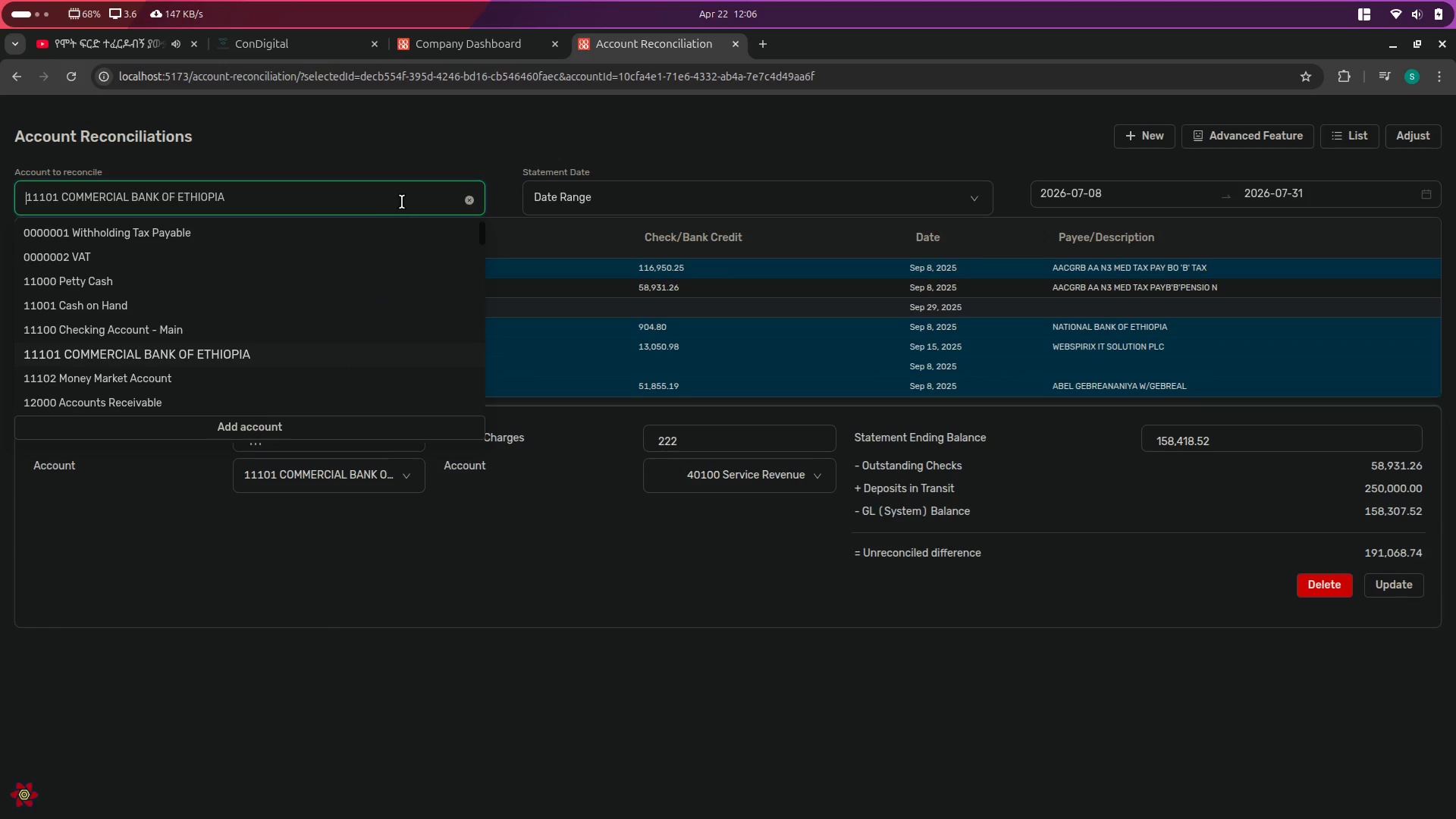 
left_click([507, 148])
 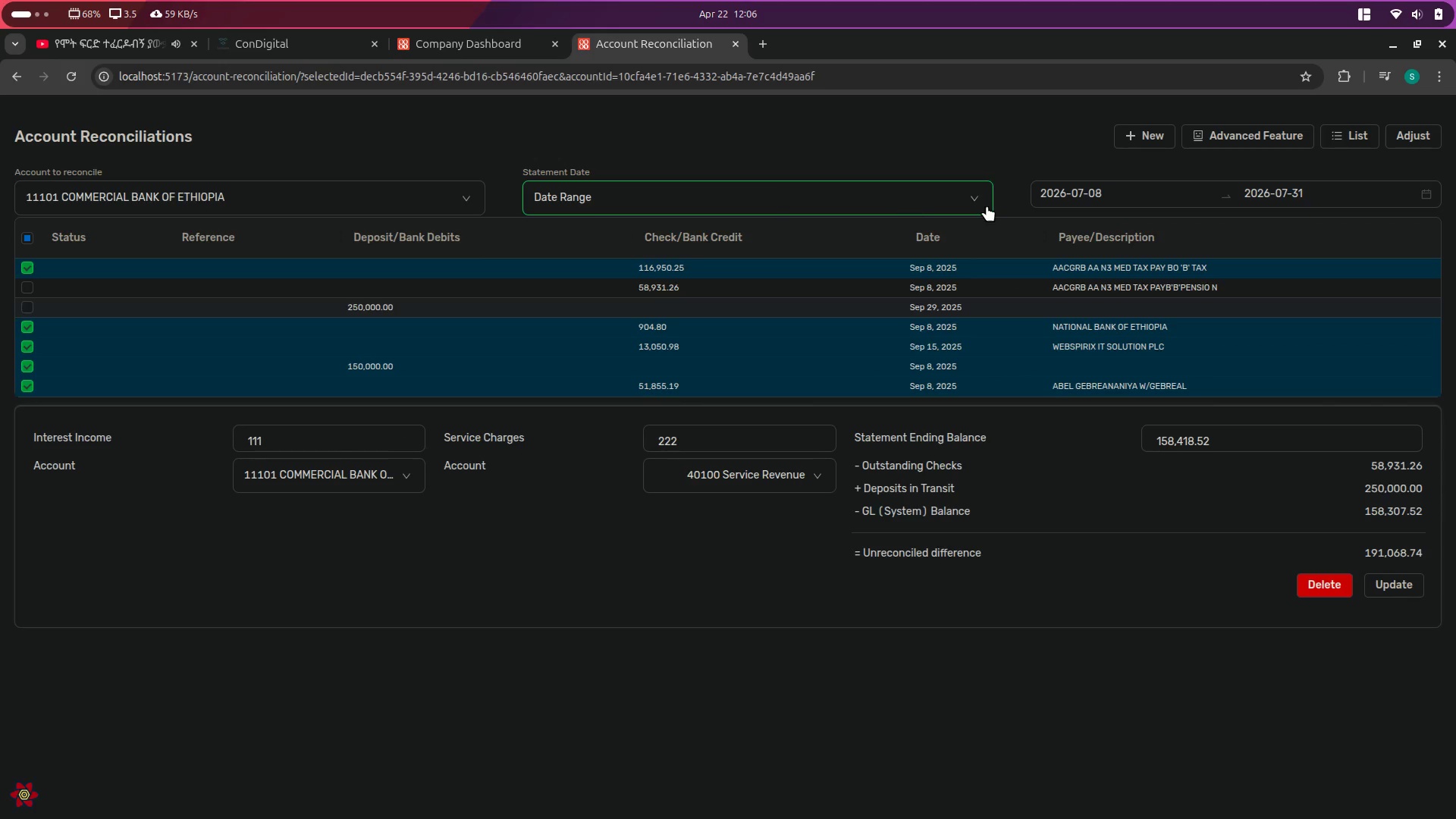 
left_click([925, 205])
 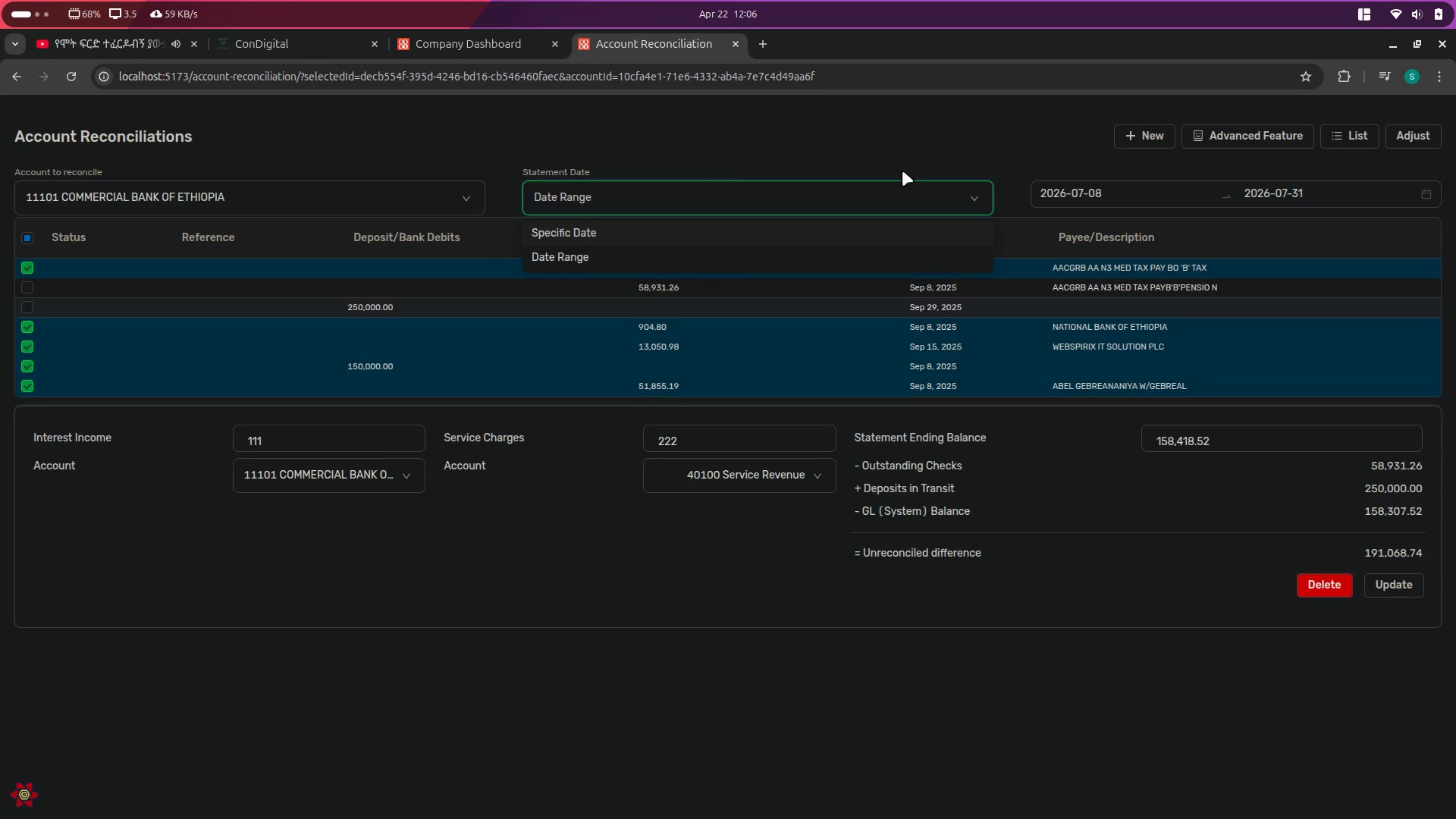 
left_click([896, 150])
 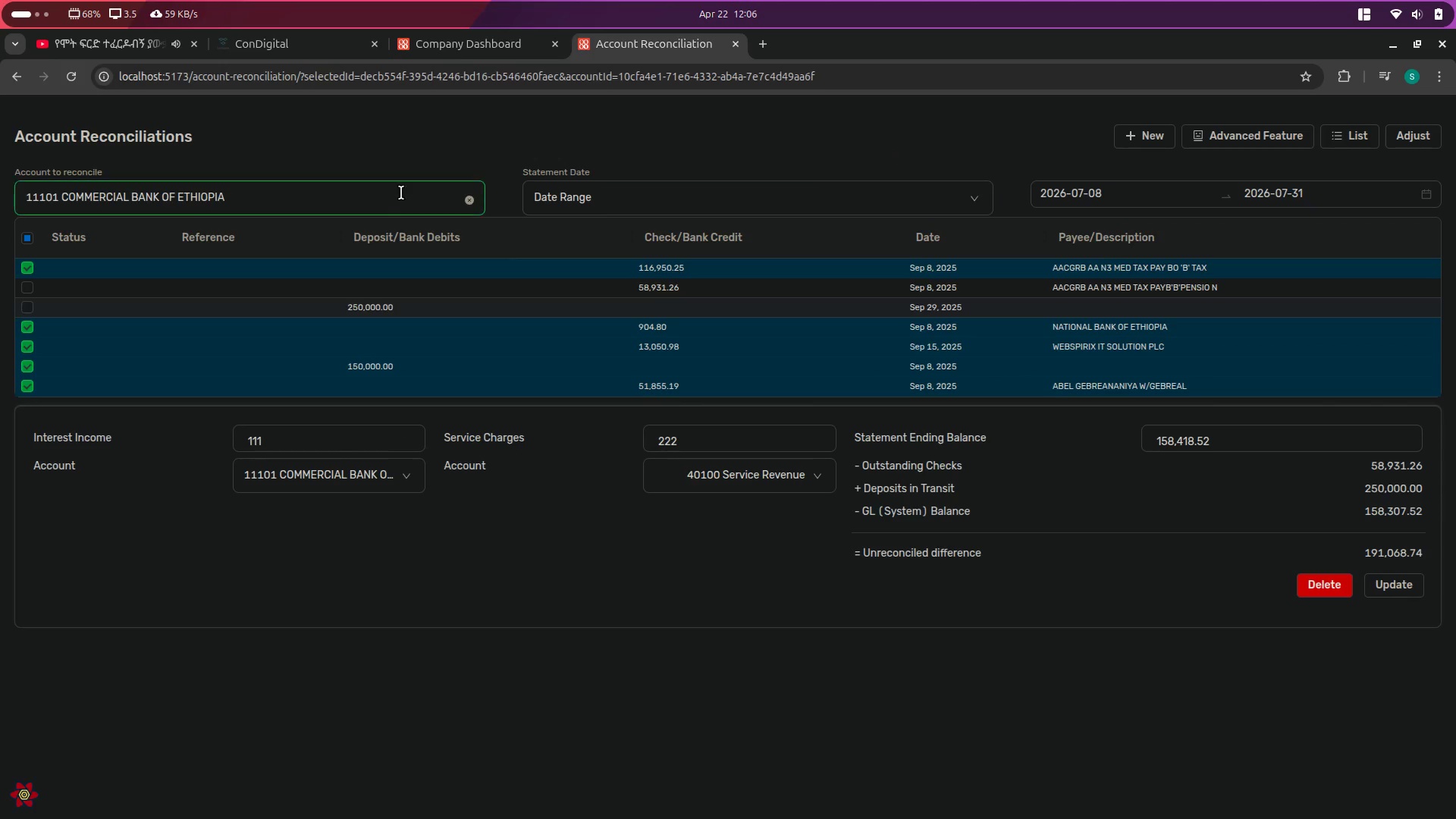 
left_click([387, 205])
 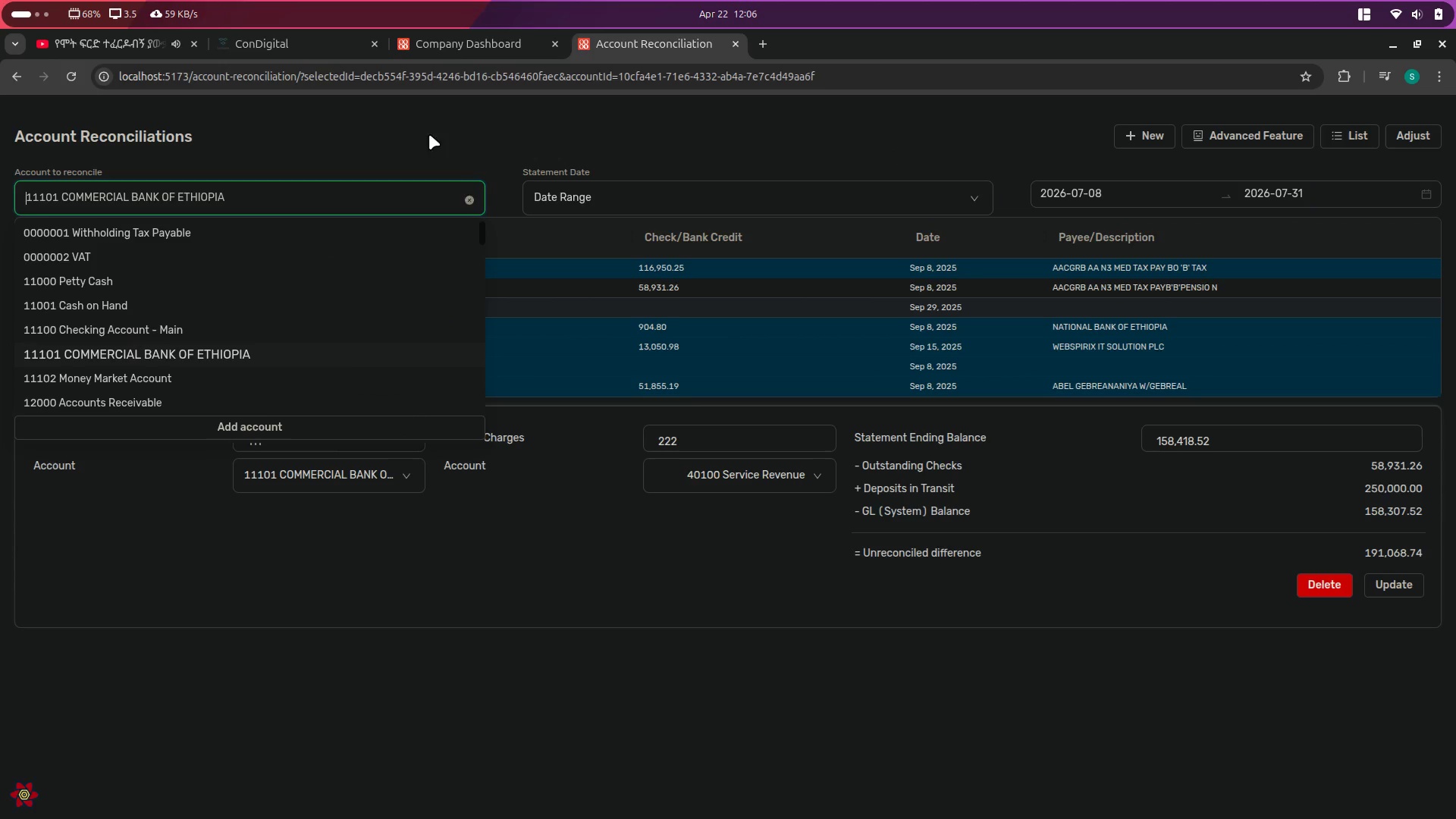 
left_click([443, 122])
 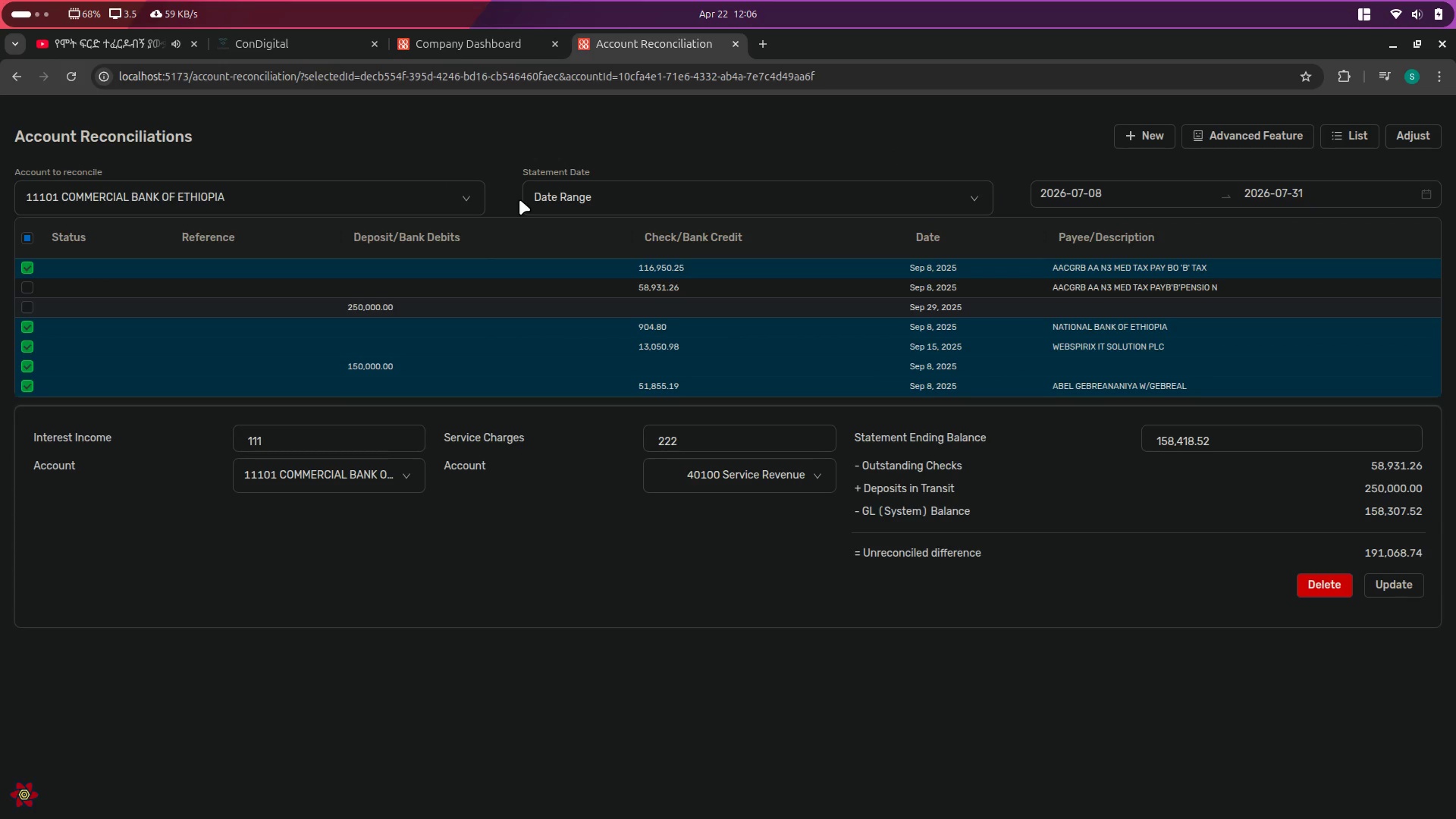 
key(Alt+AltLeft)
 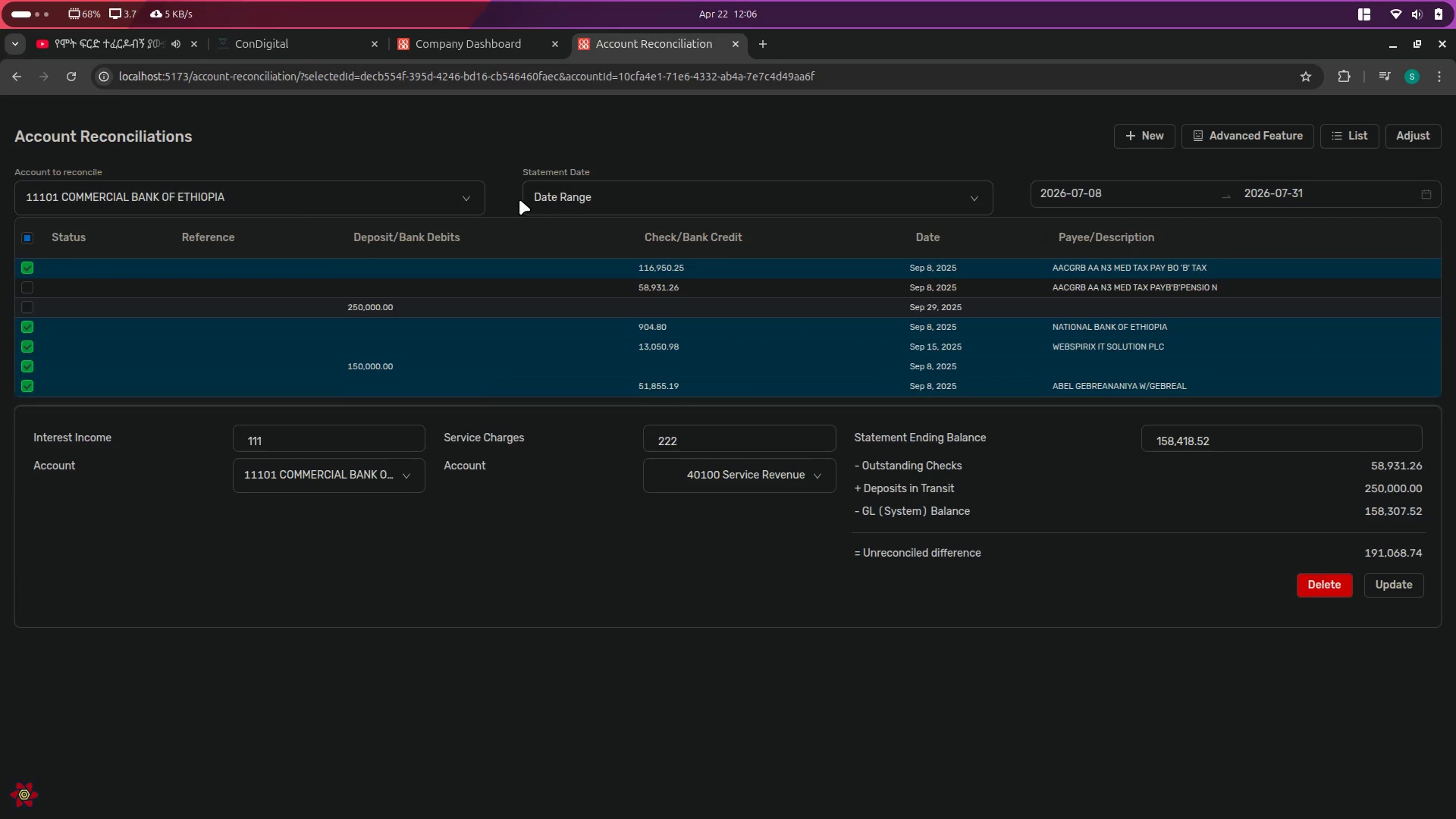 
key(Alt+Tab)
 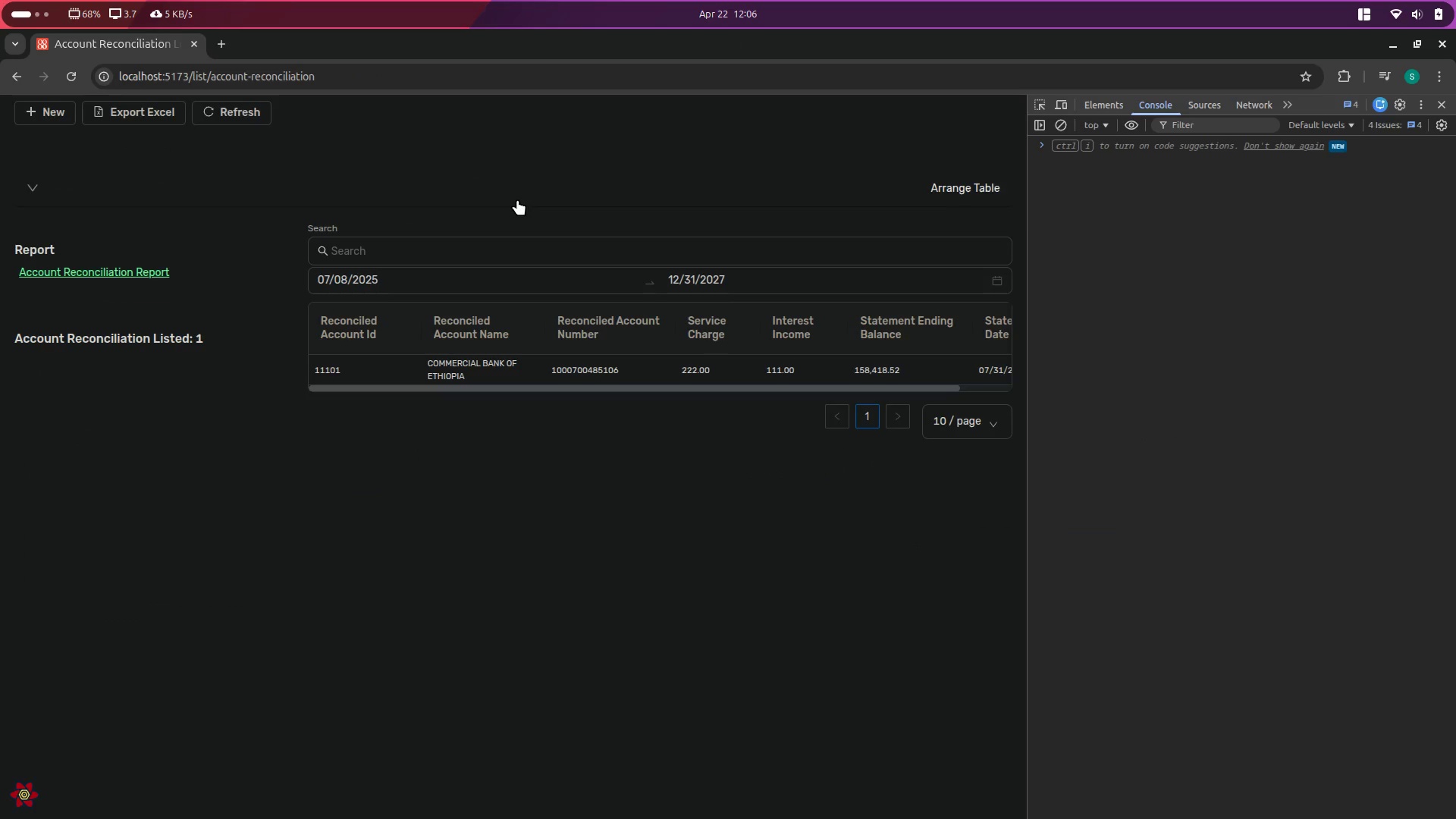 
key(Alt+AltLeft)
 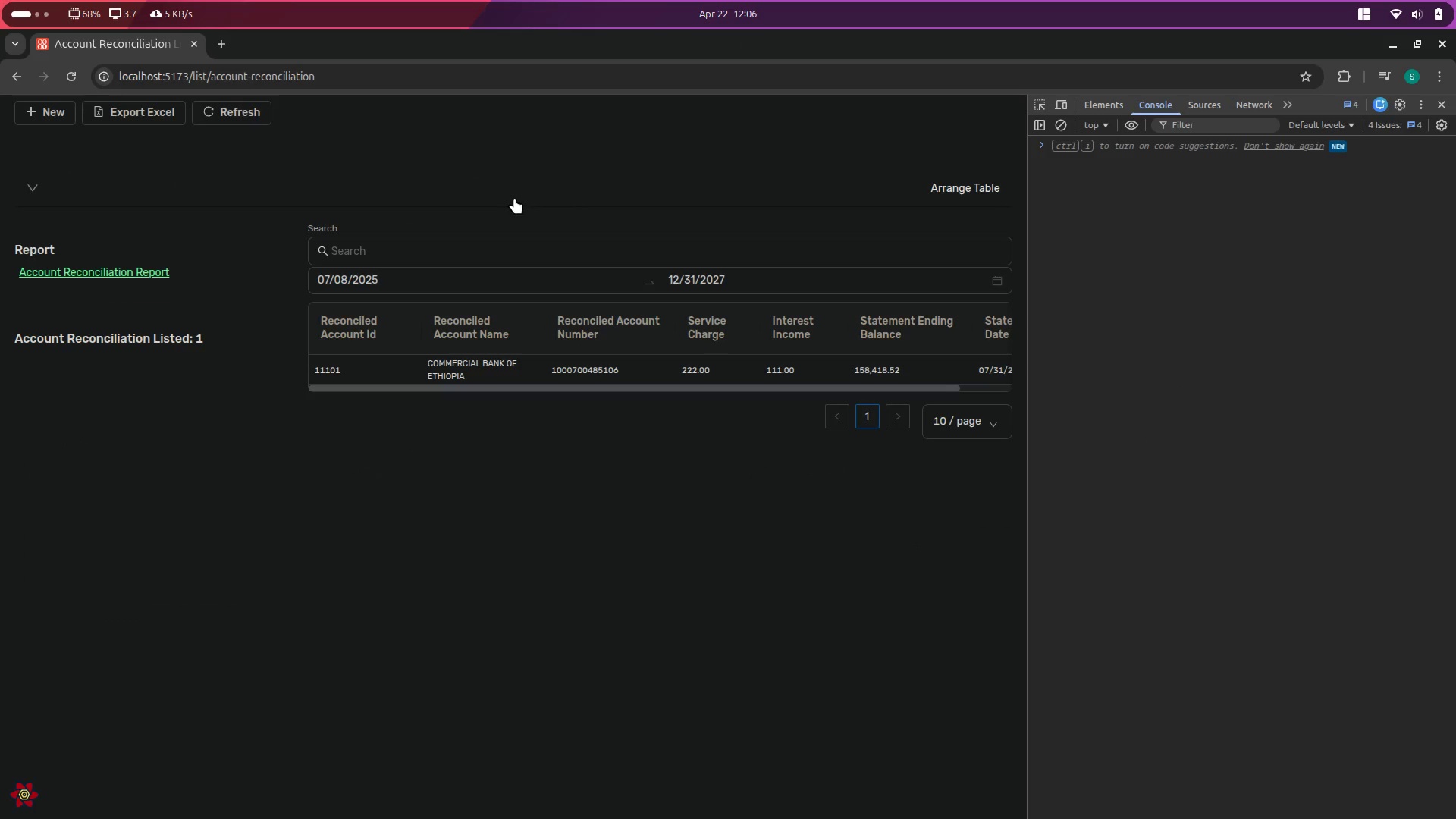 
key(Alt+Tab)
 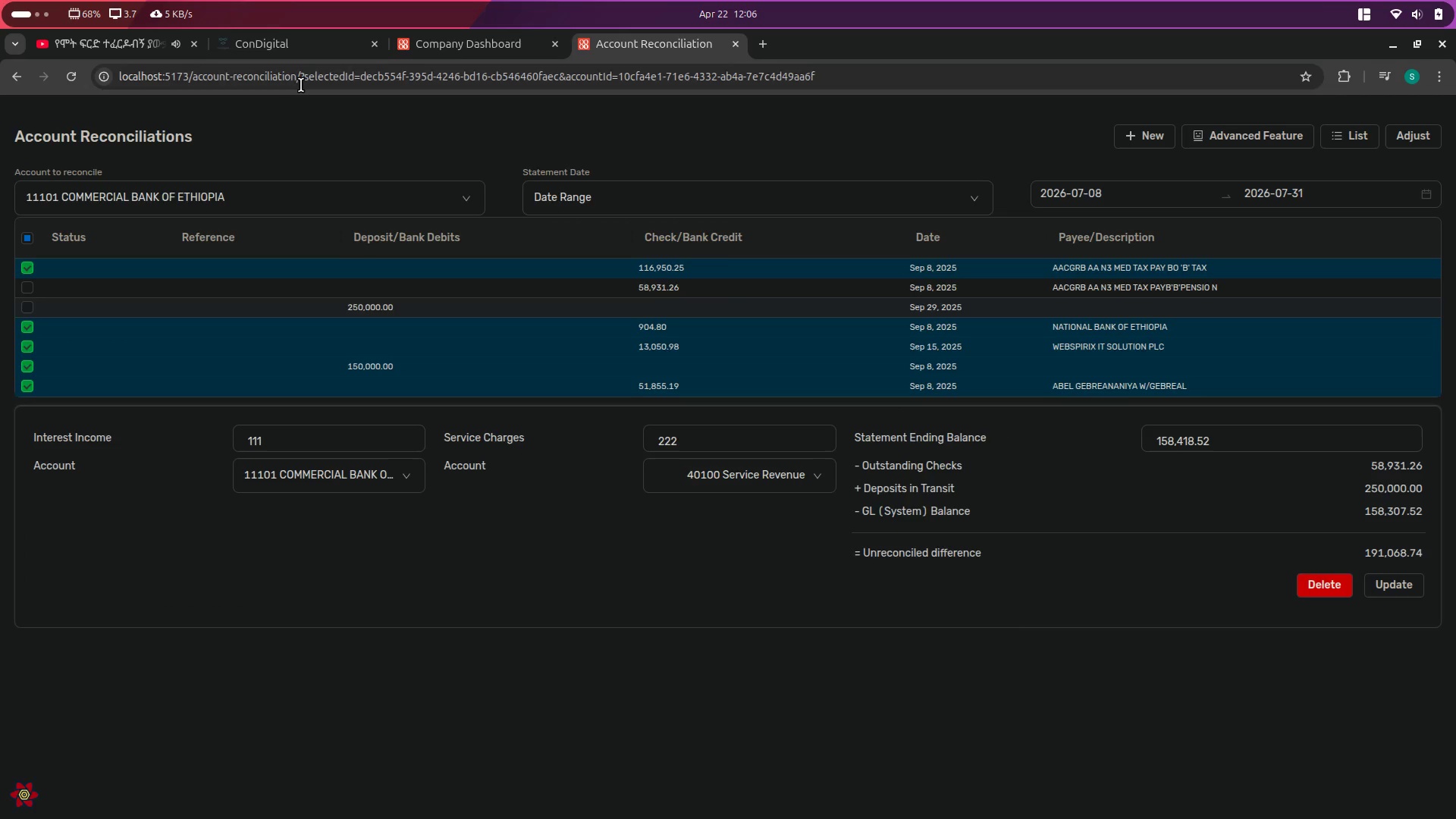 
left_click([269, 34])
 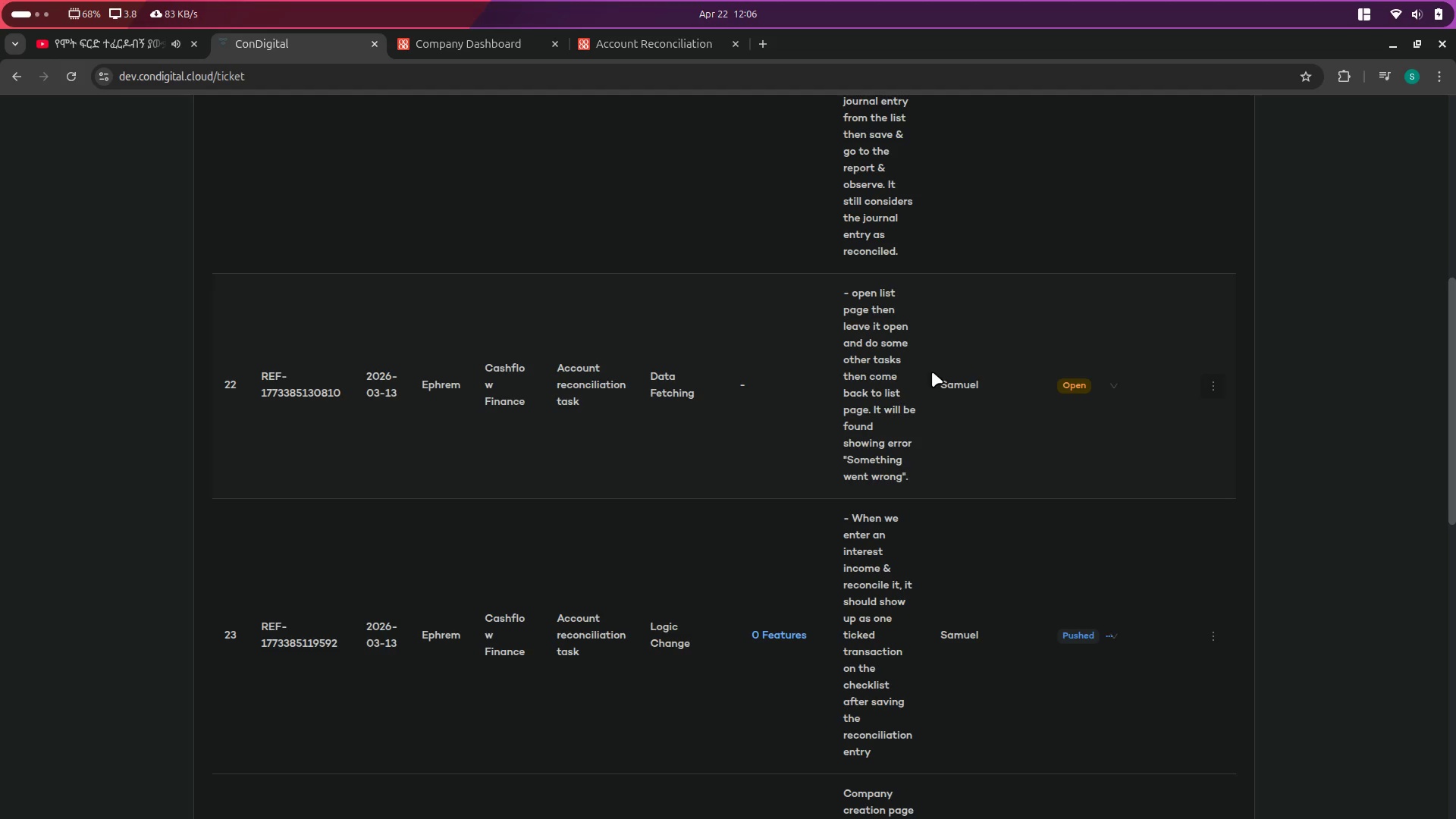 
key(Alt+AltLeft)
 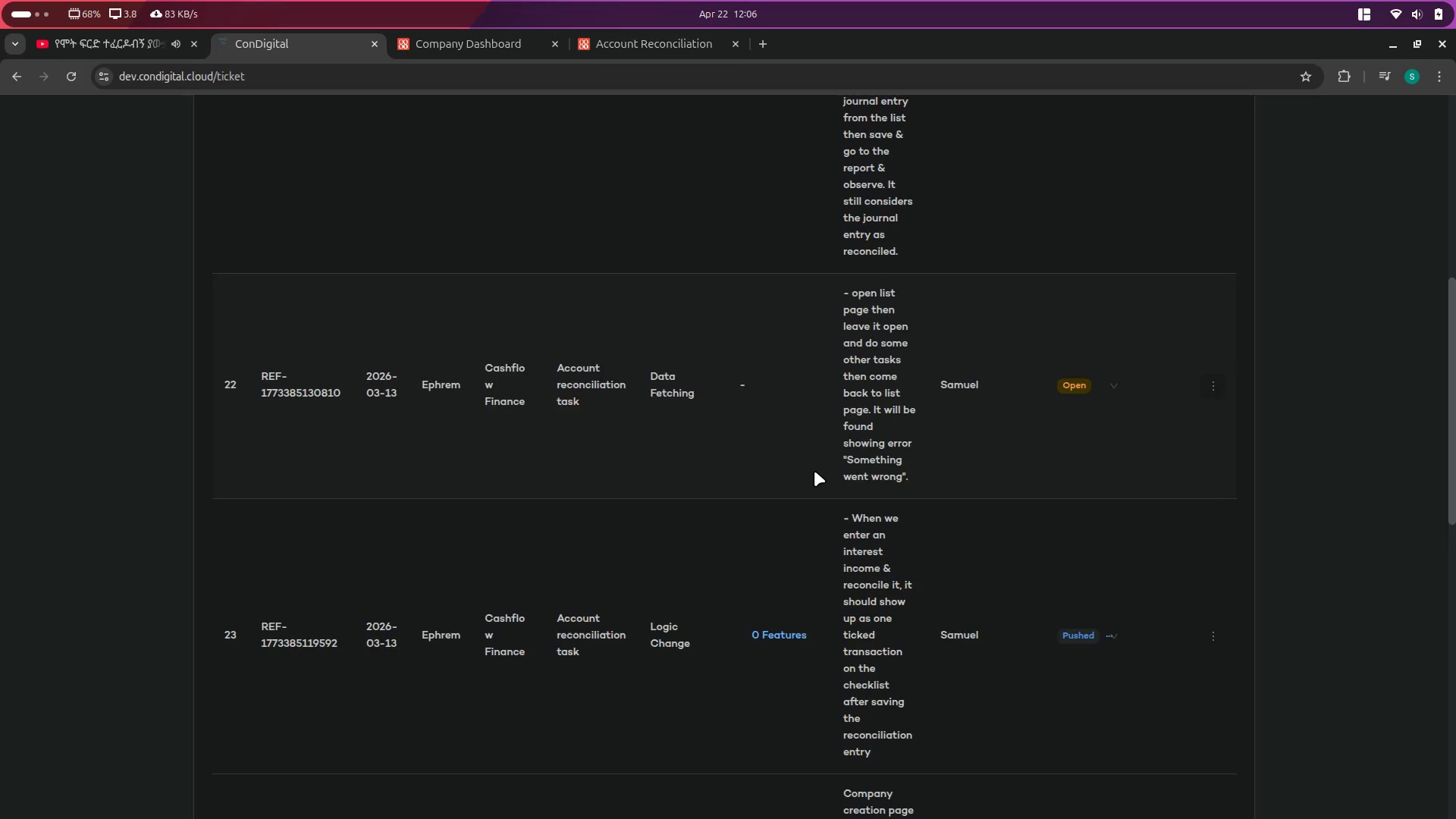 
key(Alt+Tab)
 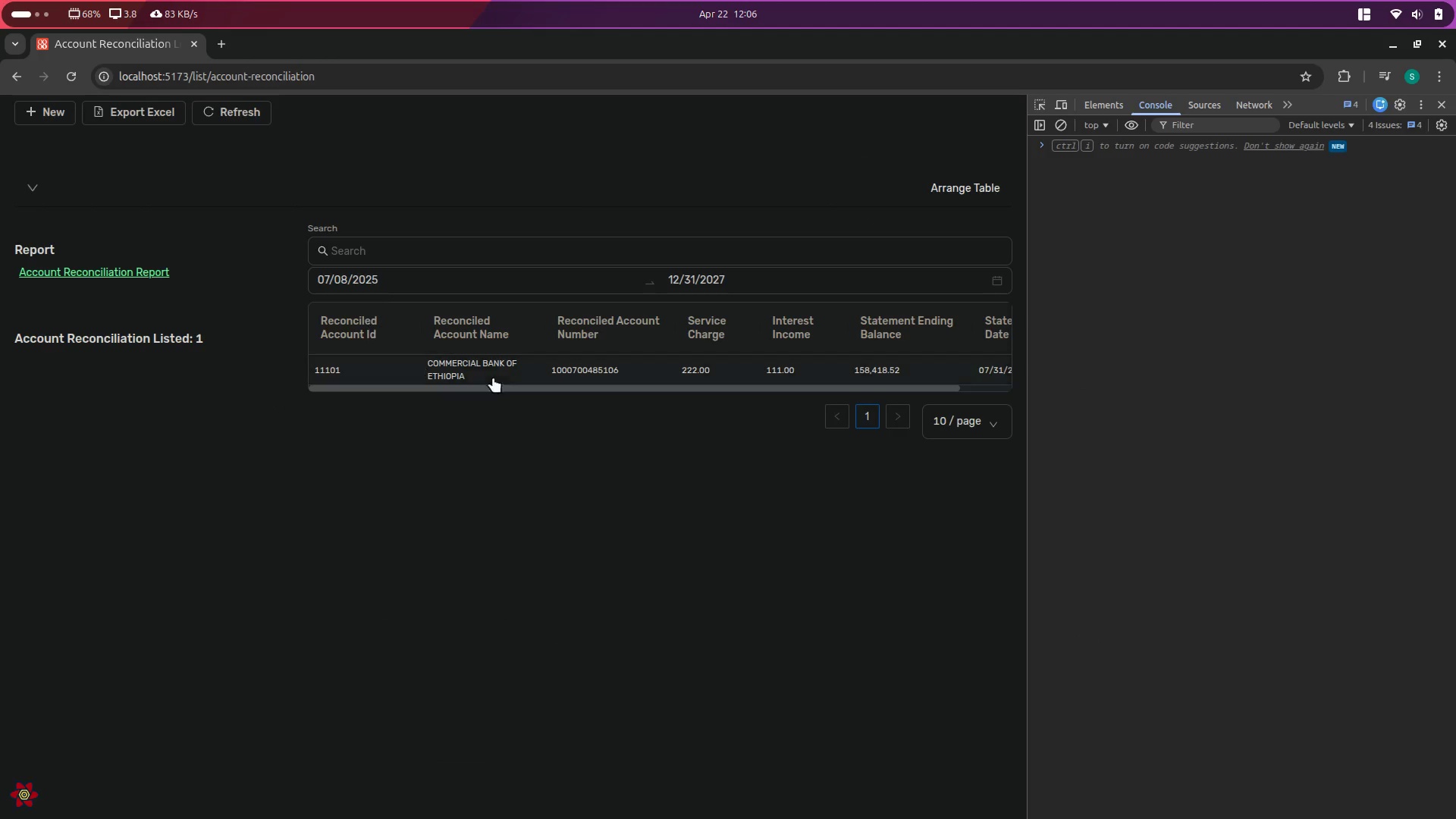 
left_click_drag(start_coordinate=[529, 367], to_coordinate=[526, 374])
 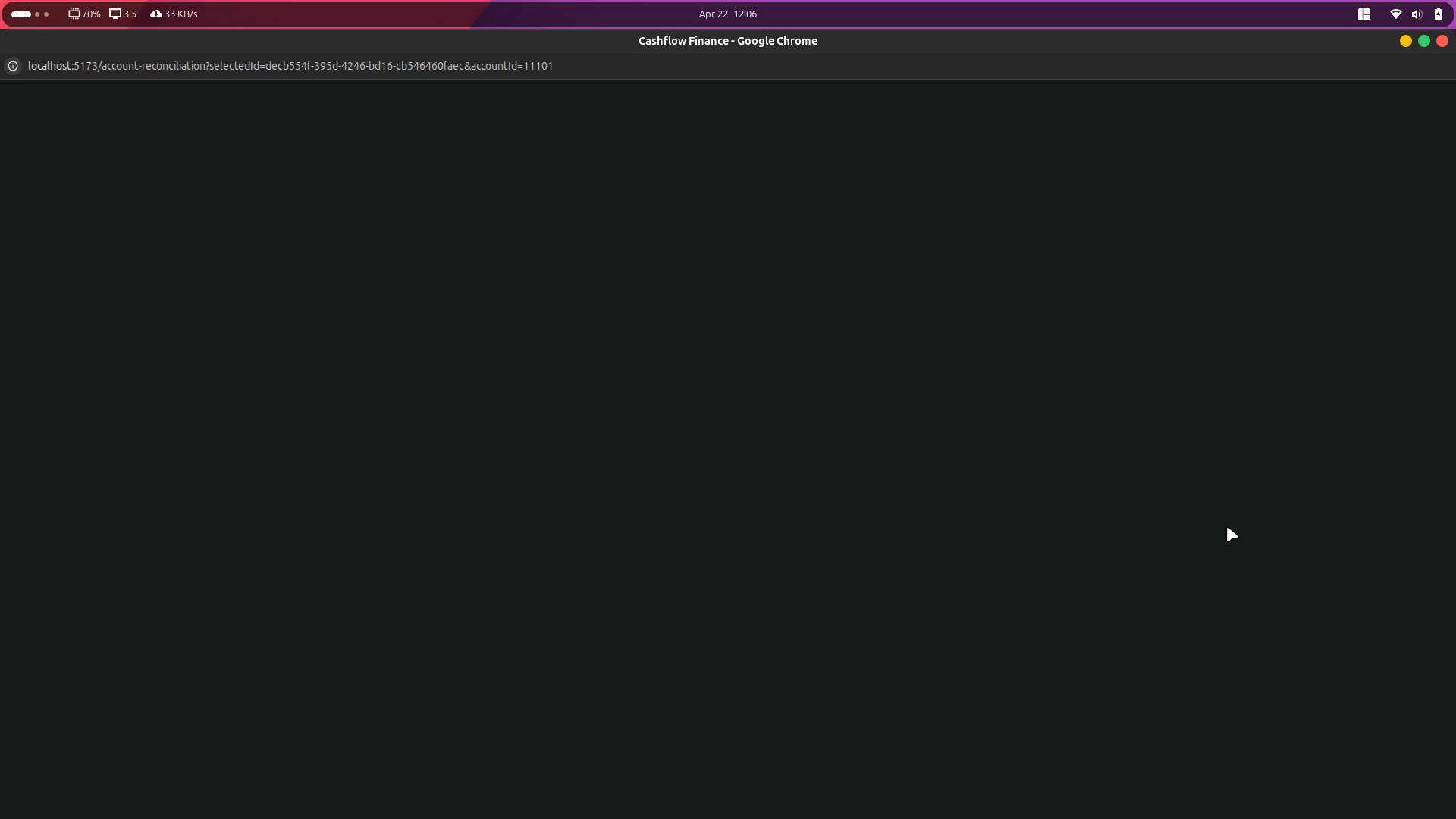 
wait(8.07)
 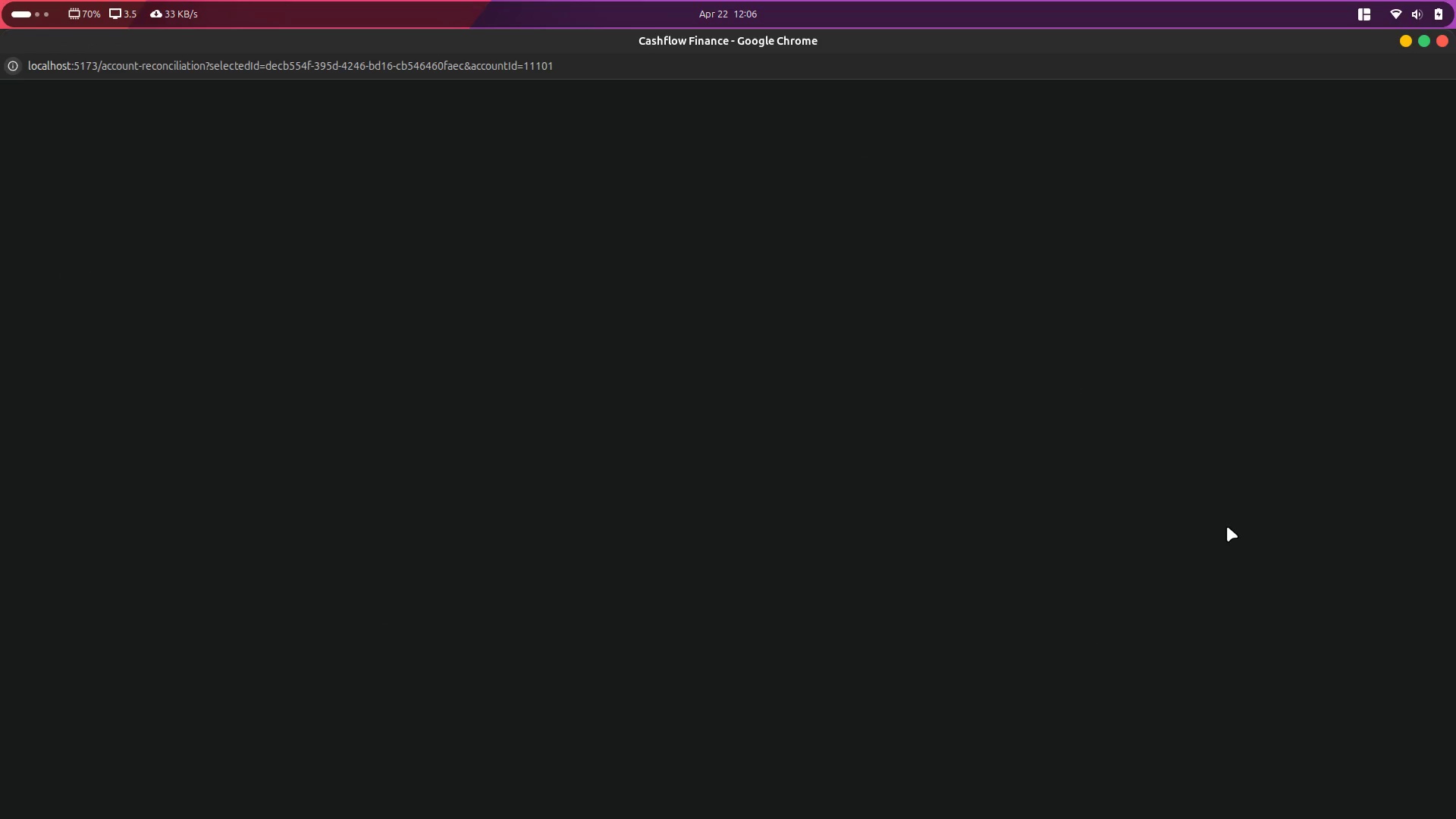 
left_click([1307, 566])
 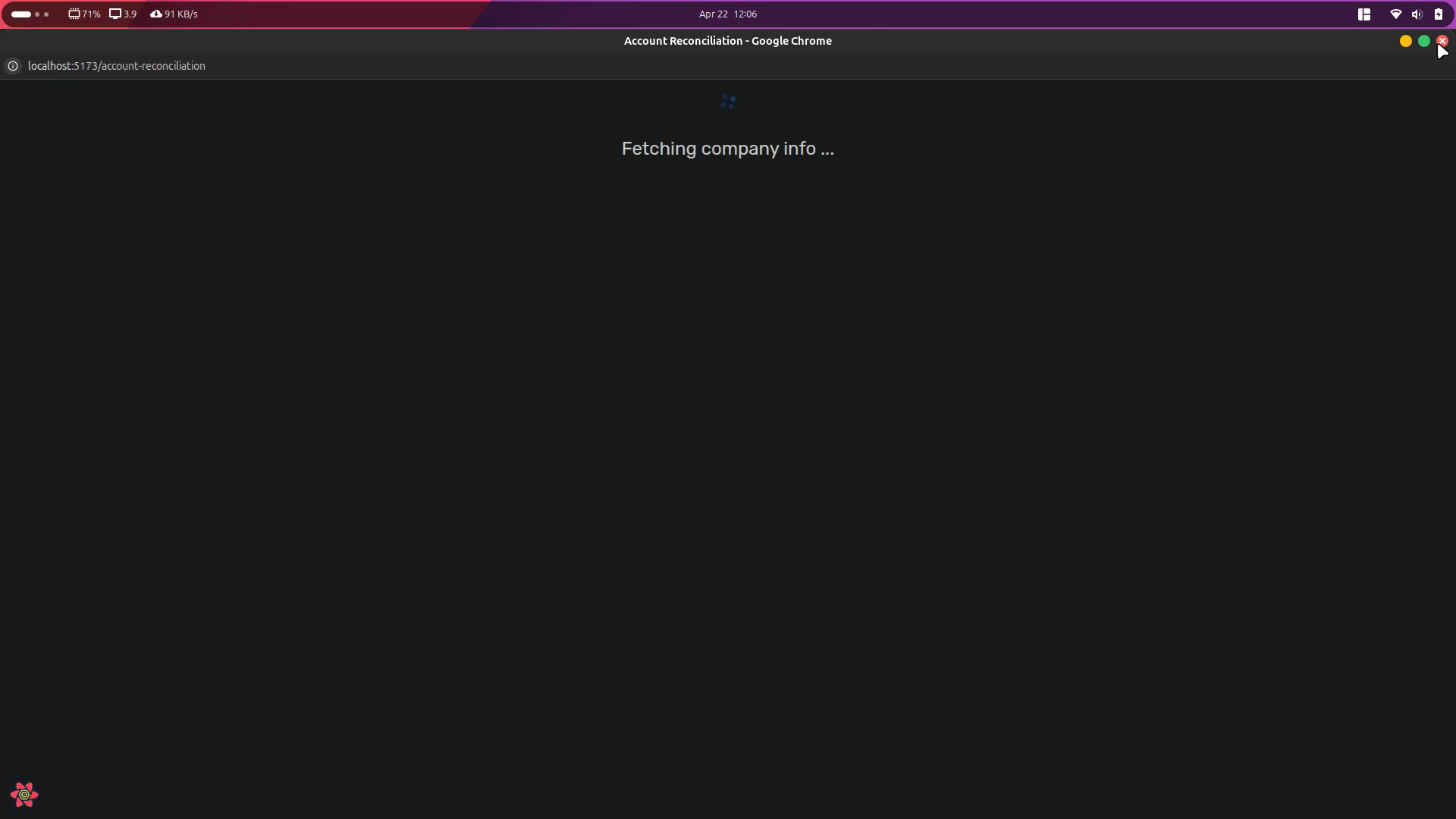 
wait(7.1)
 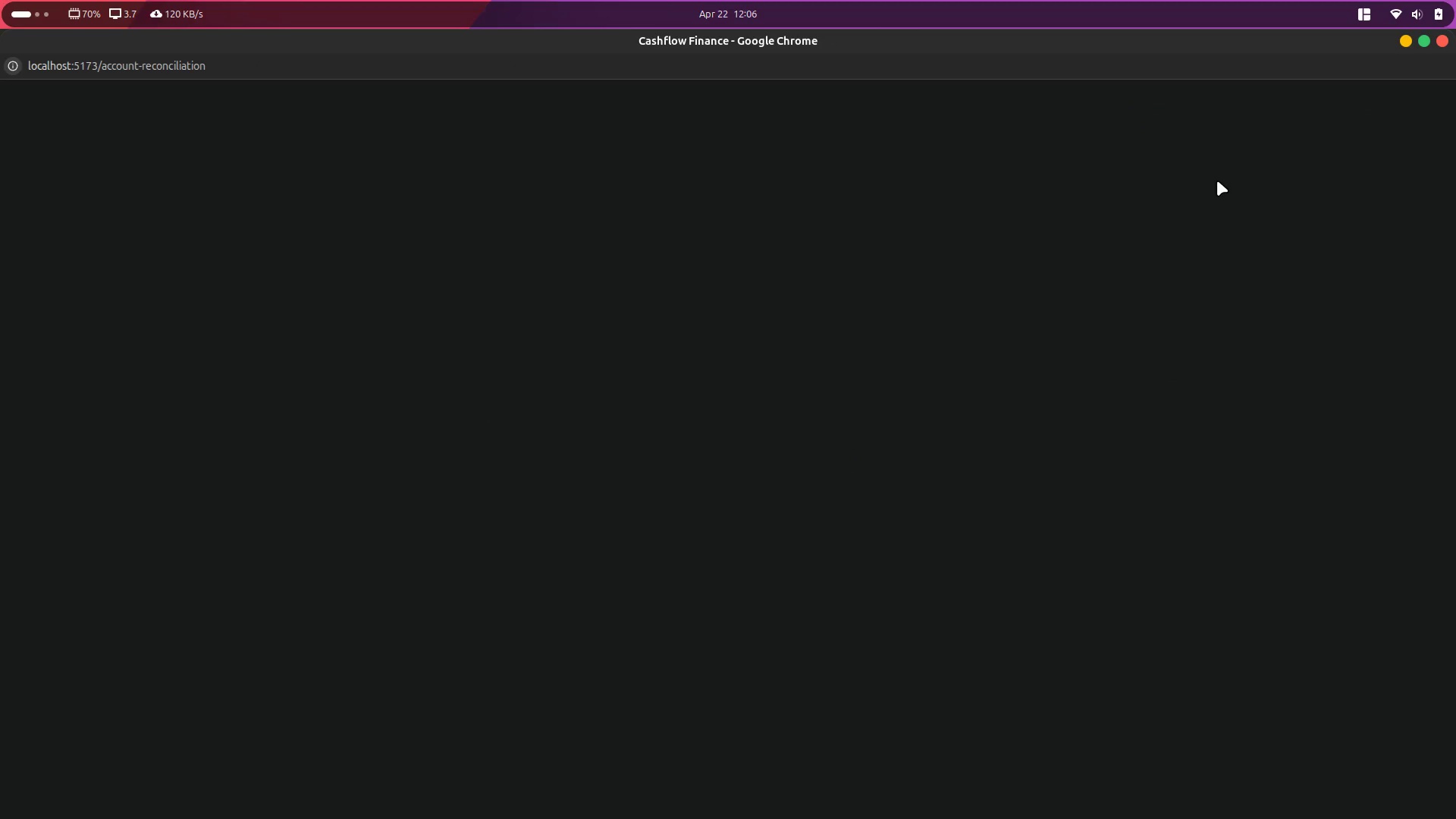 
left_click([1438, 43])
 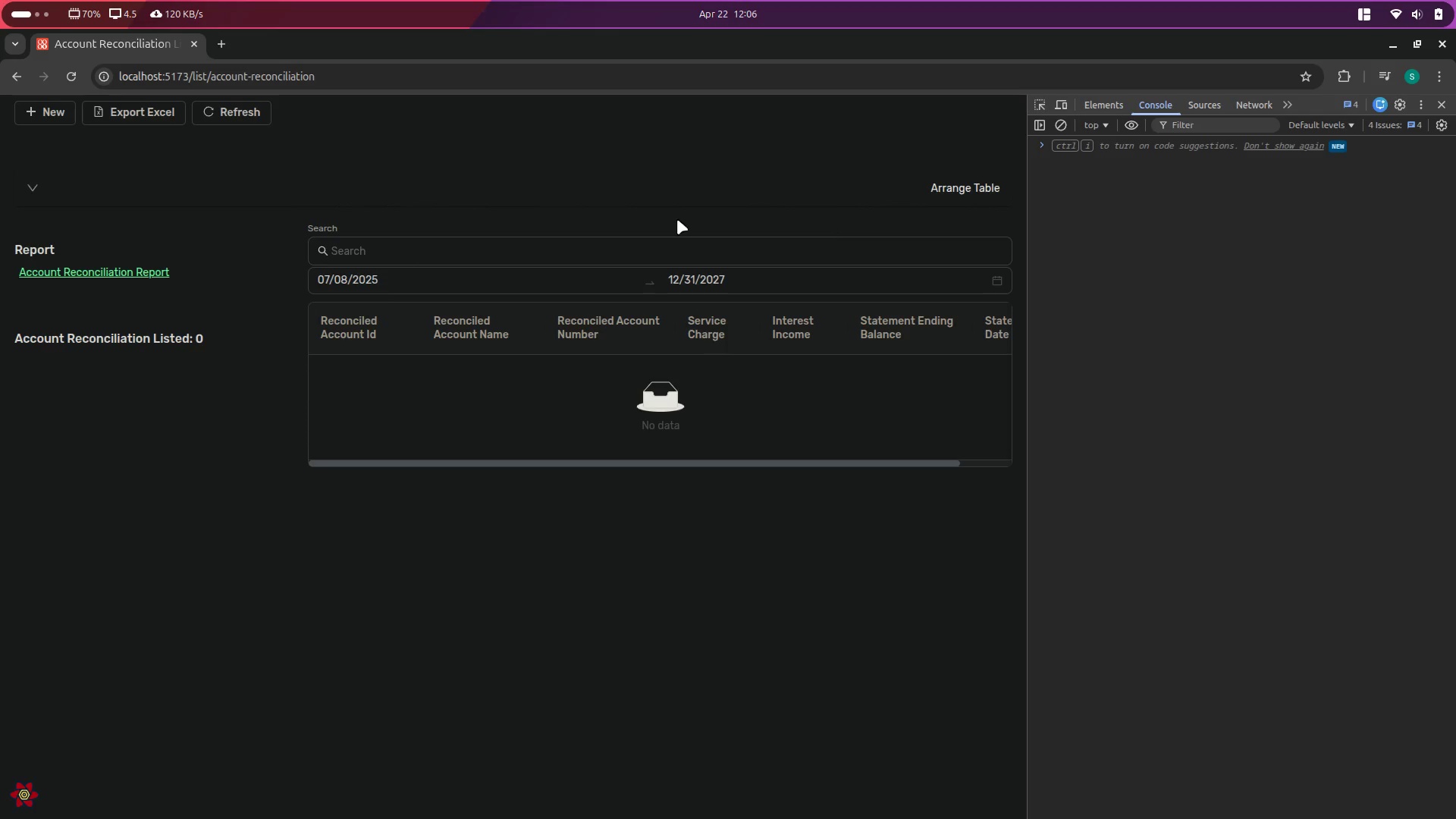 
left_click([242, 113])
 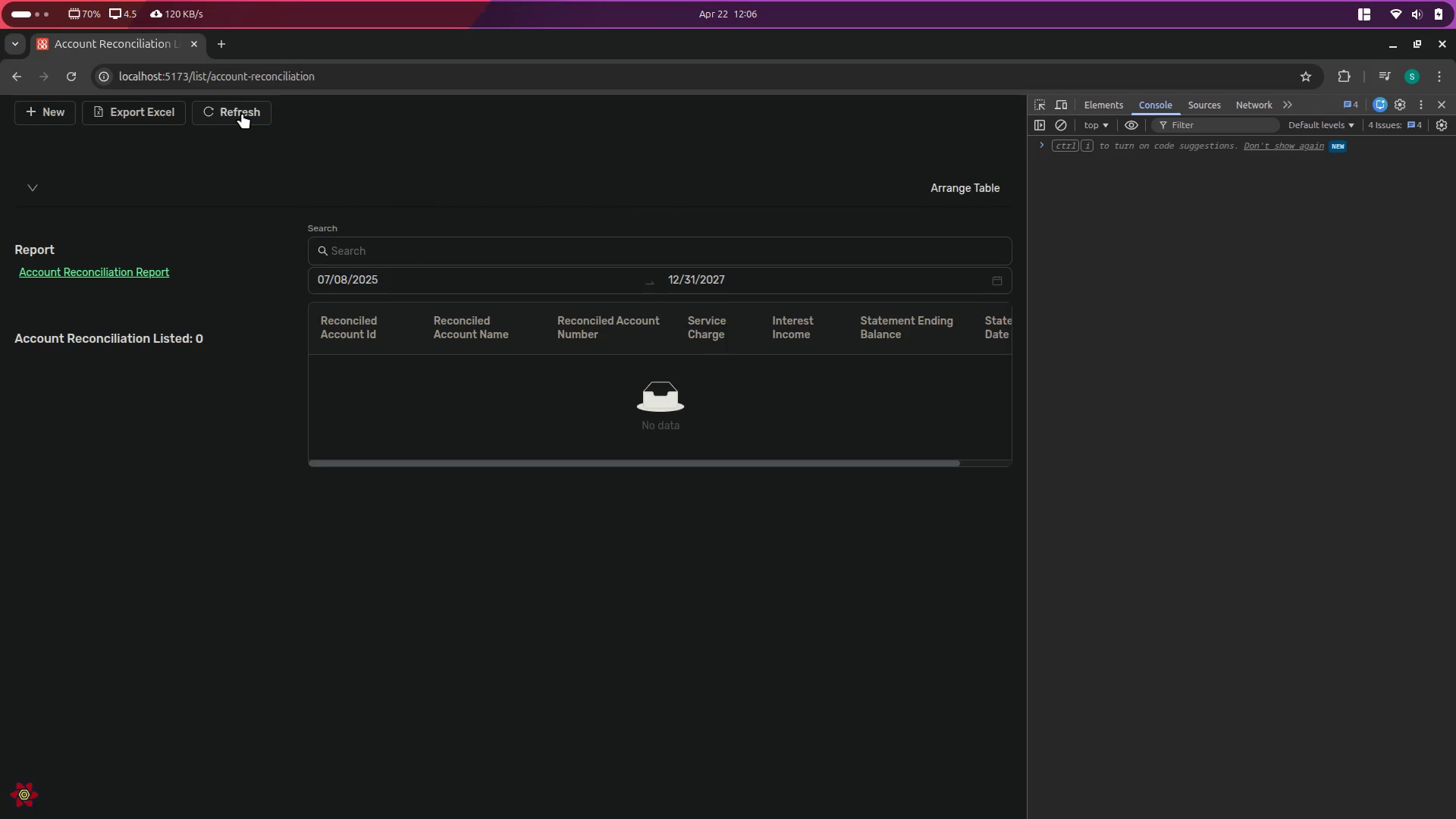 
triple_click([242, 113])
 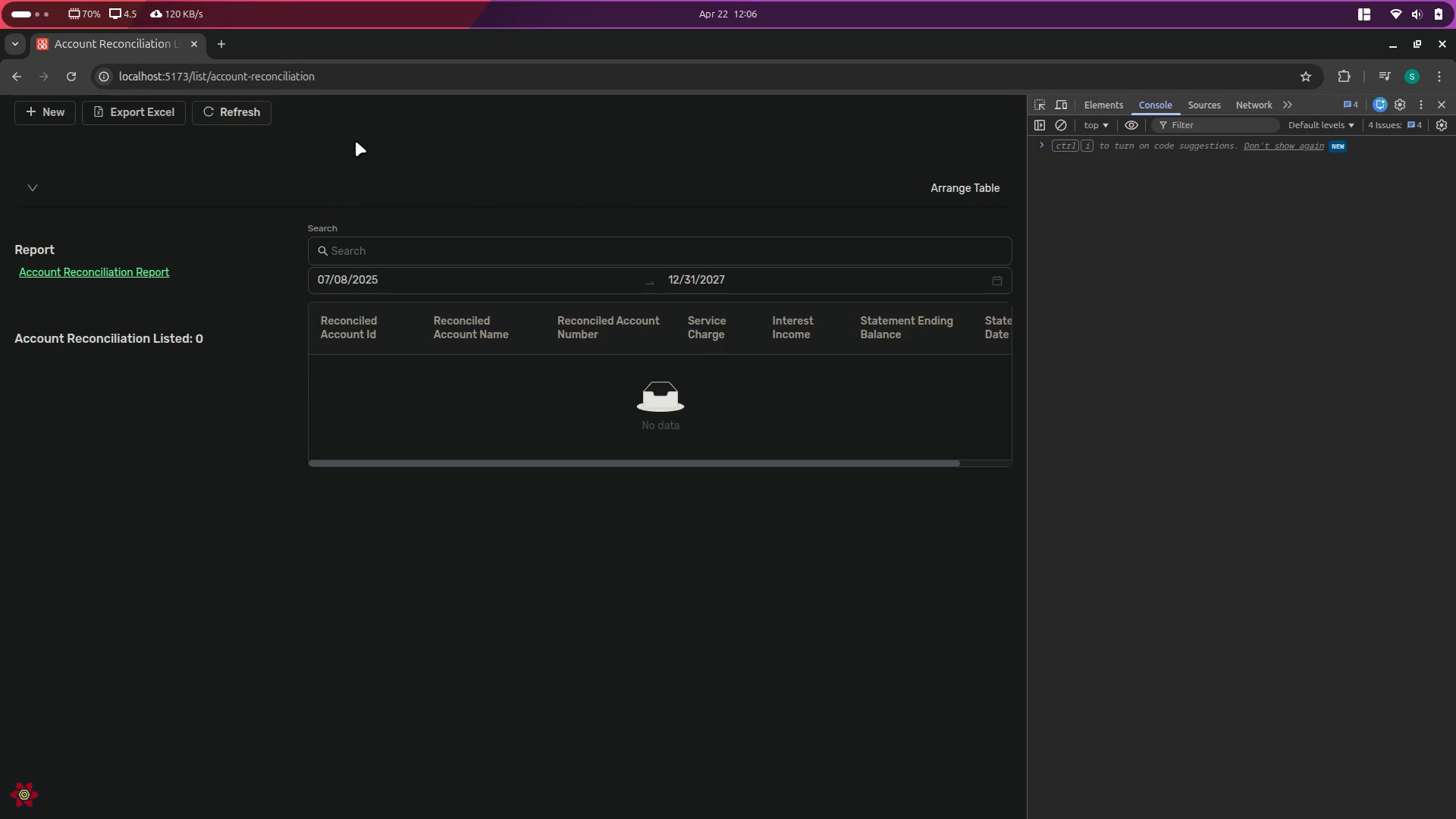 
left_click([378, 146])
 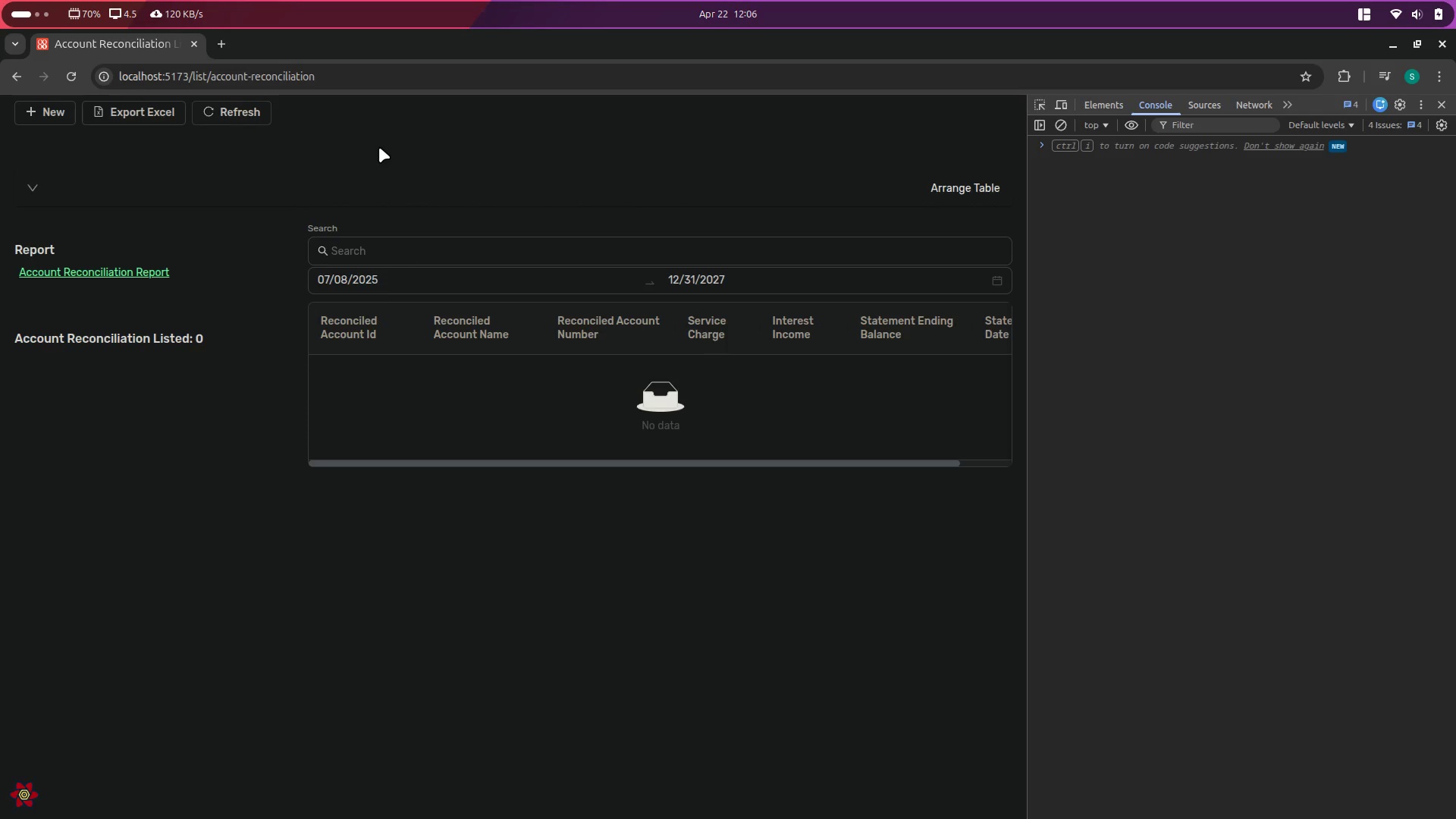 
key(Alt+Tab)
 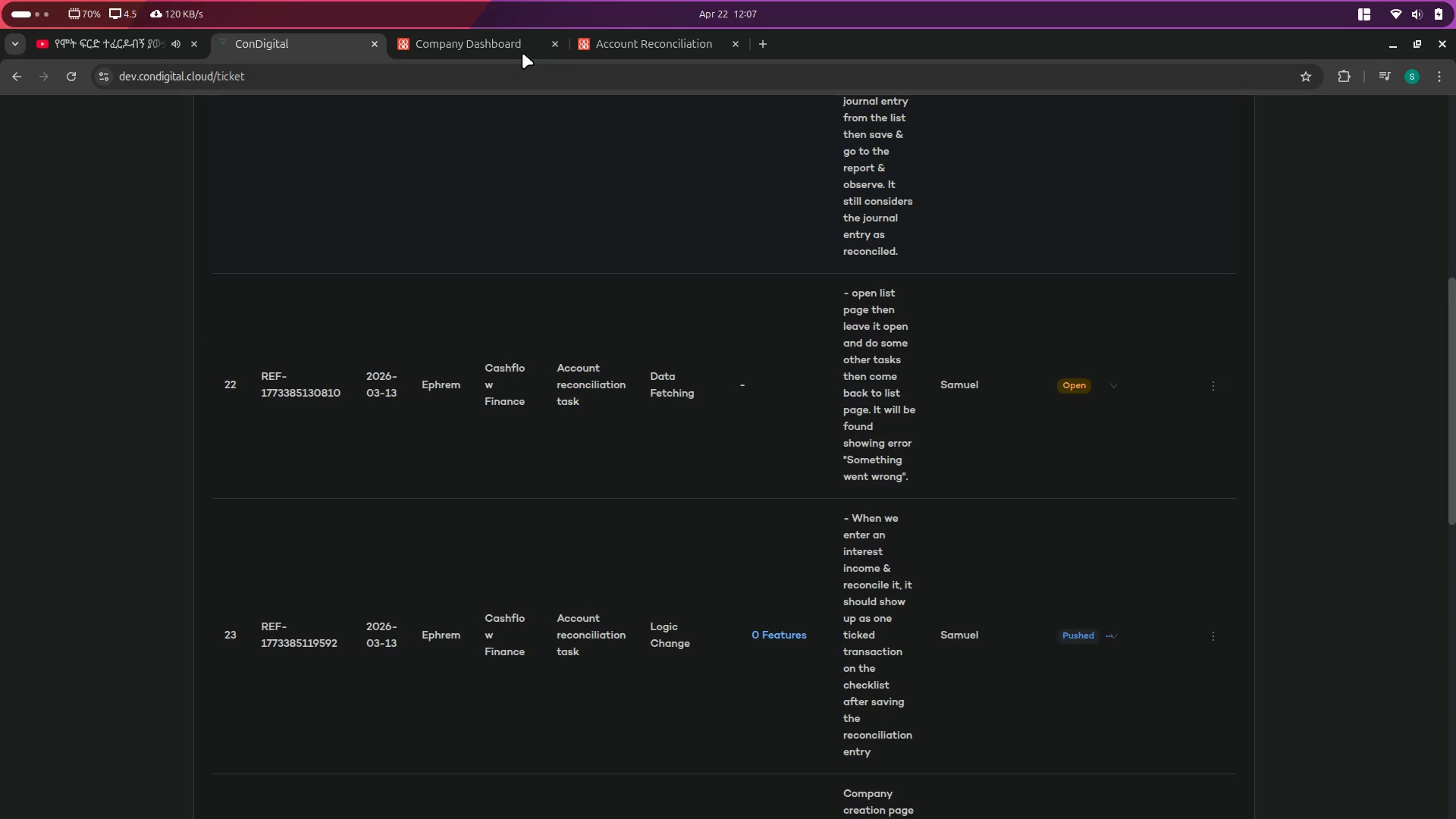 
left_click([637, 46])
 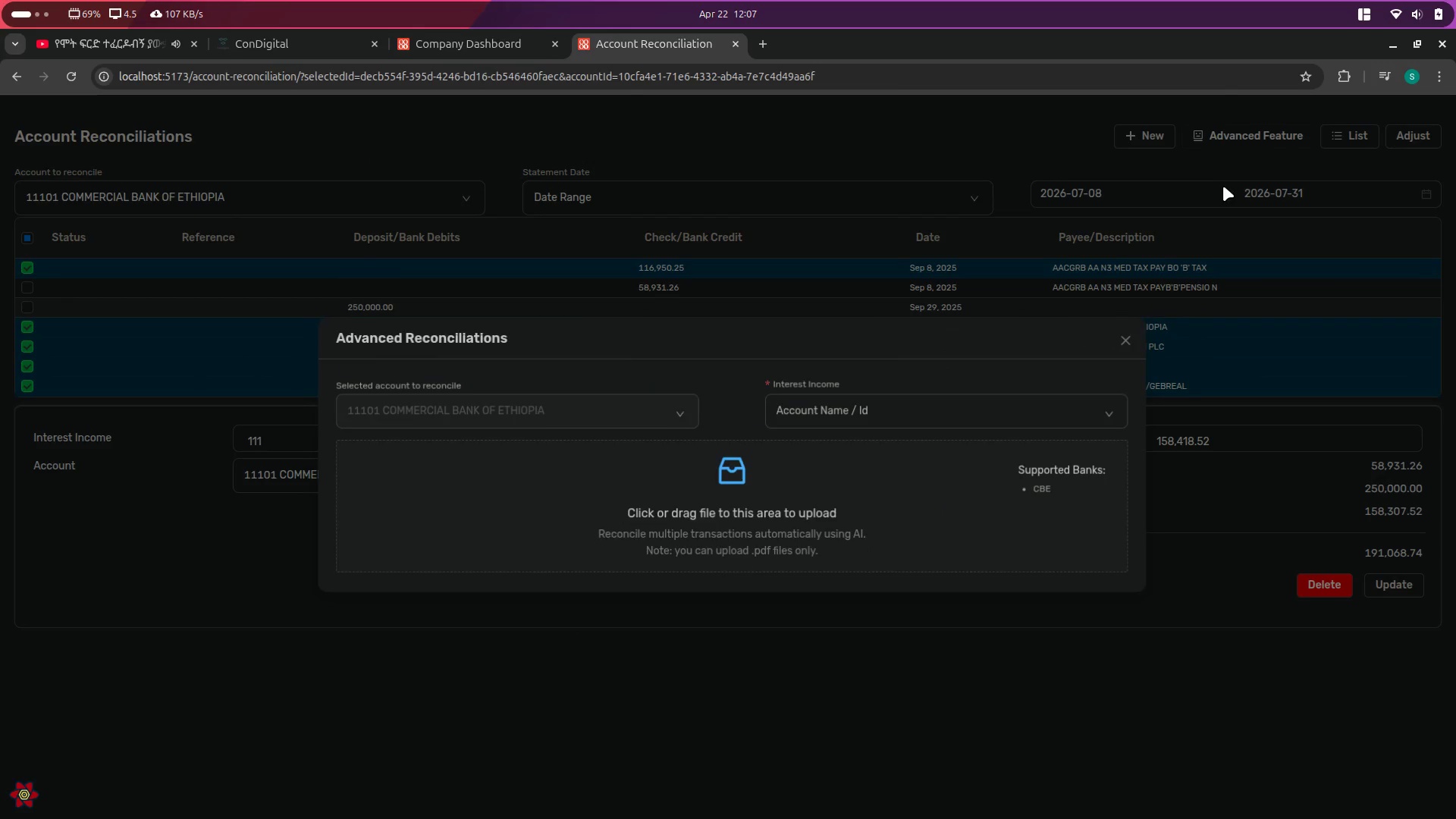 
left_click([384, 122])
 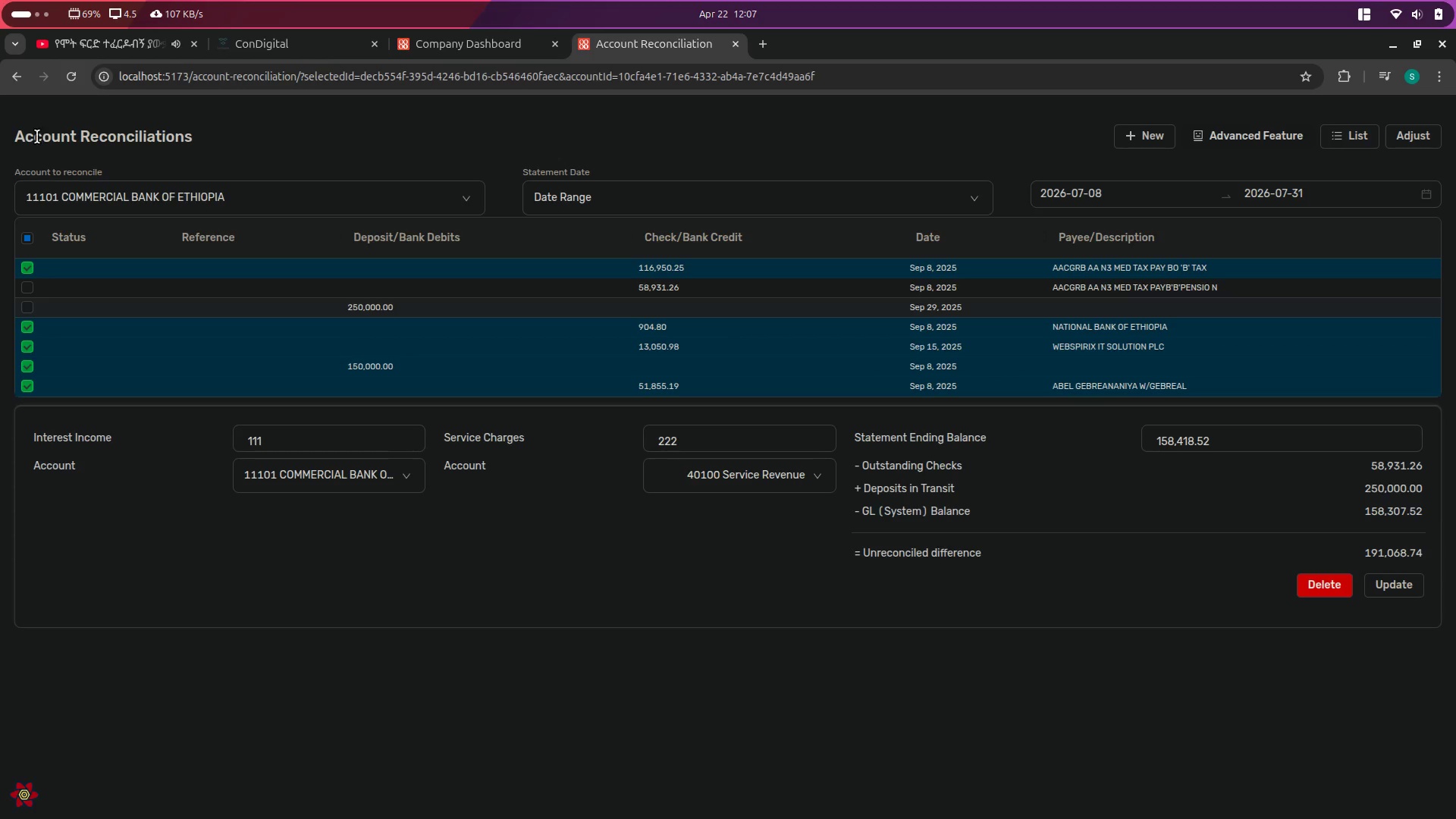 
left_click([1122, 130])
 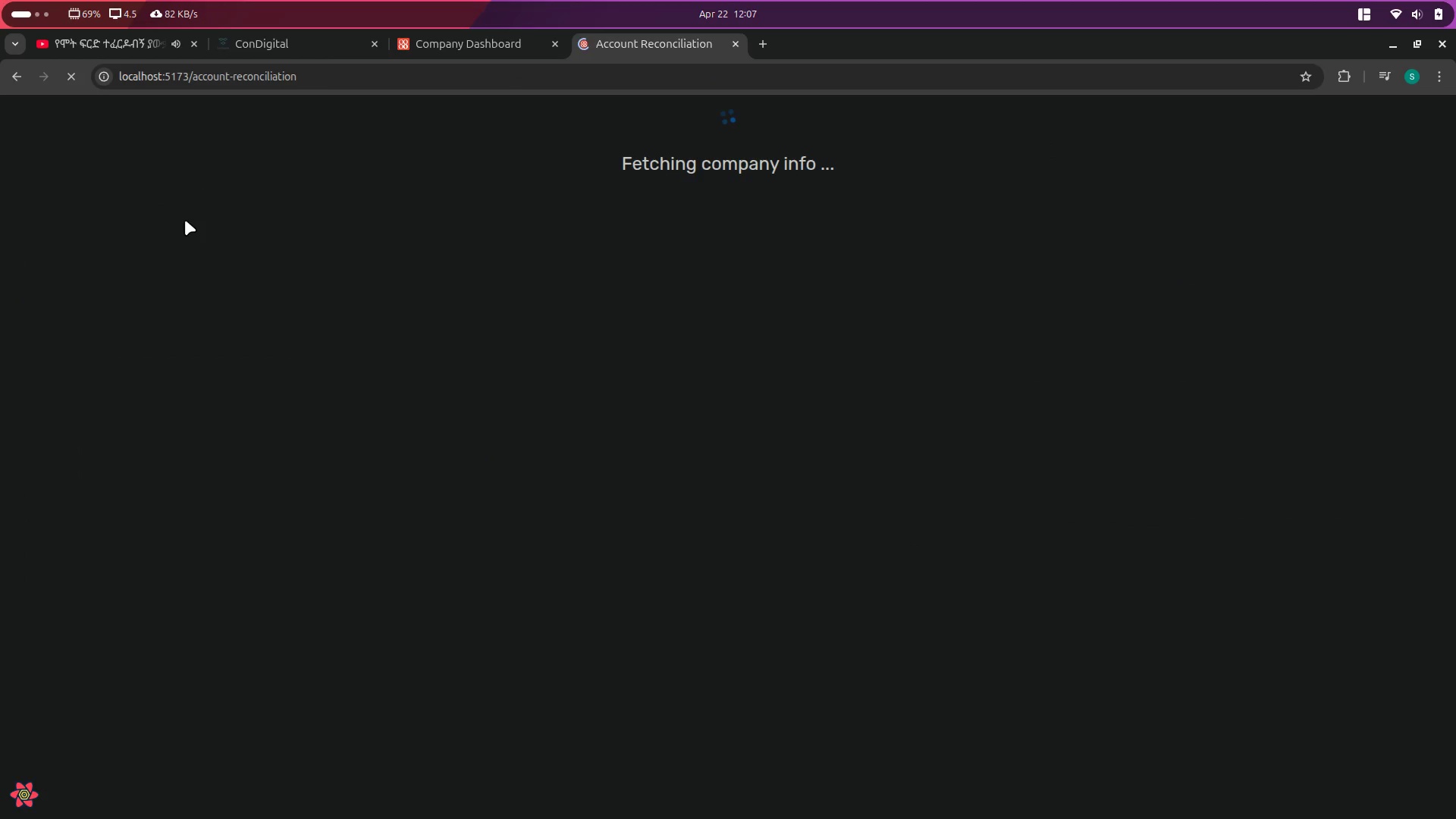 
wait(6.59)
 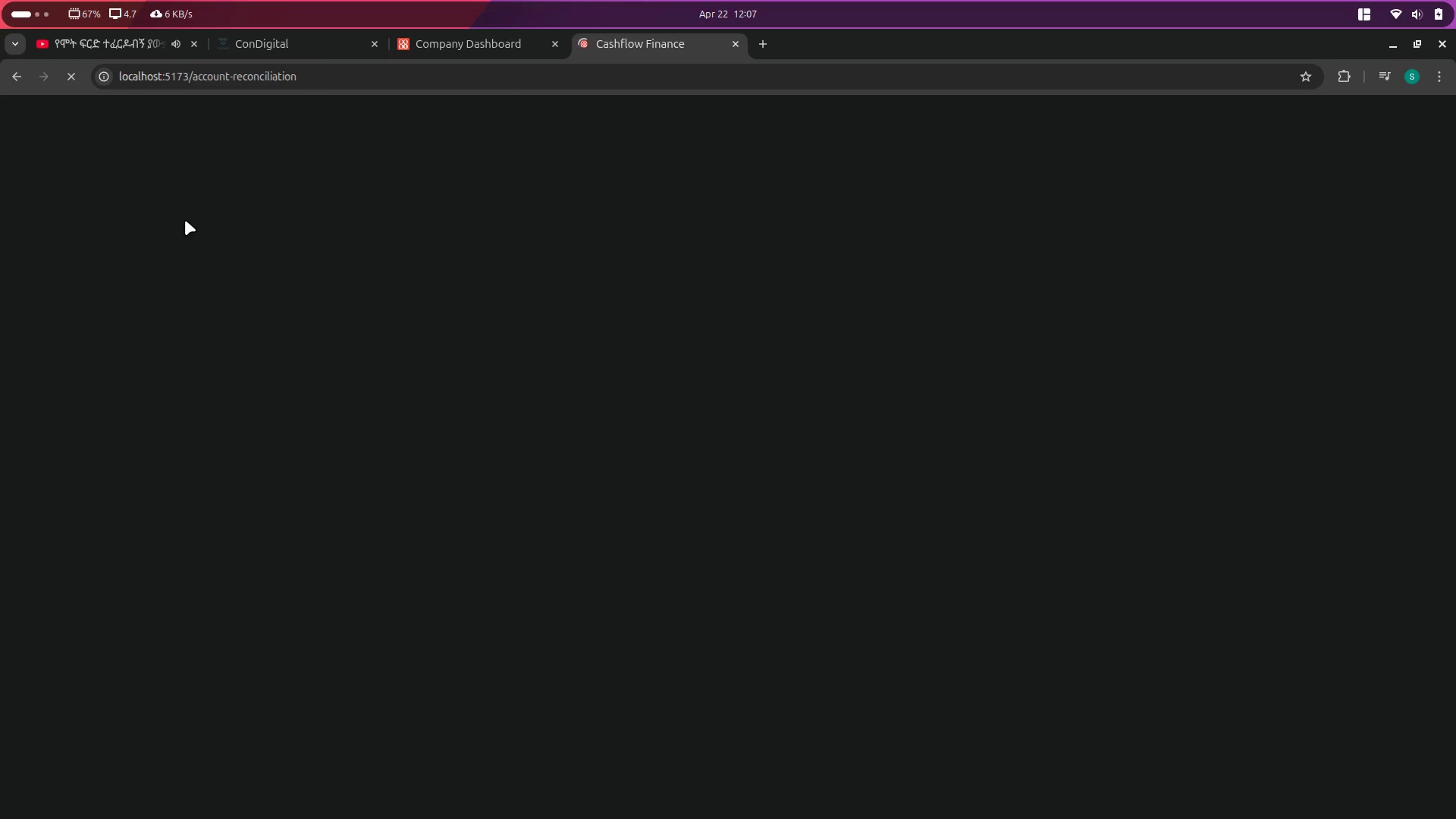 
left_click([256, 199])
 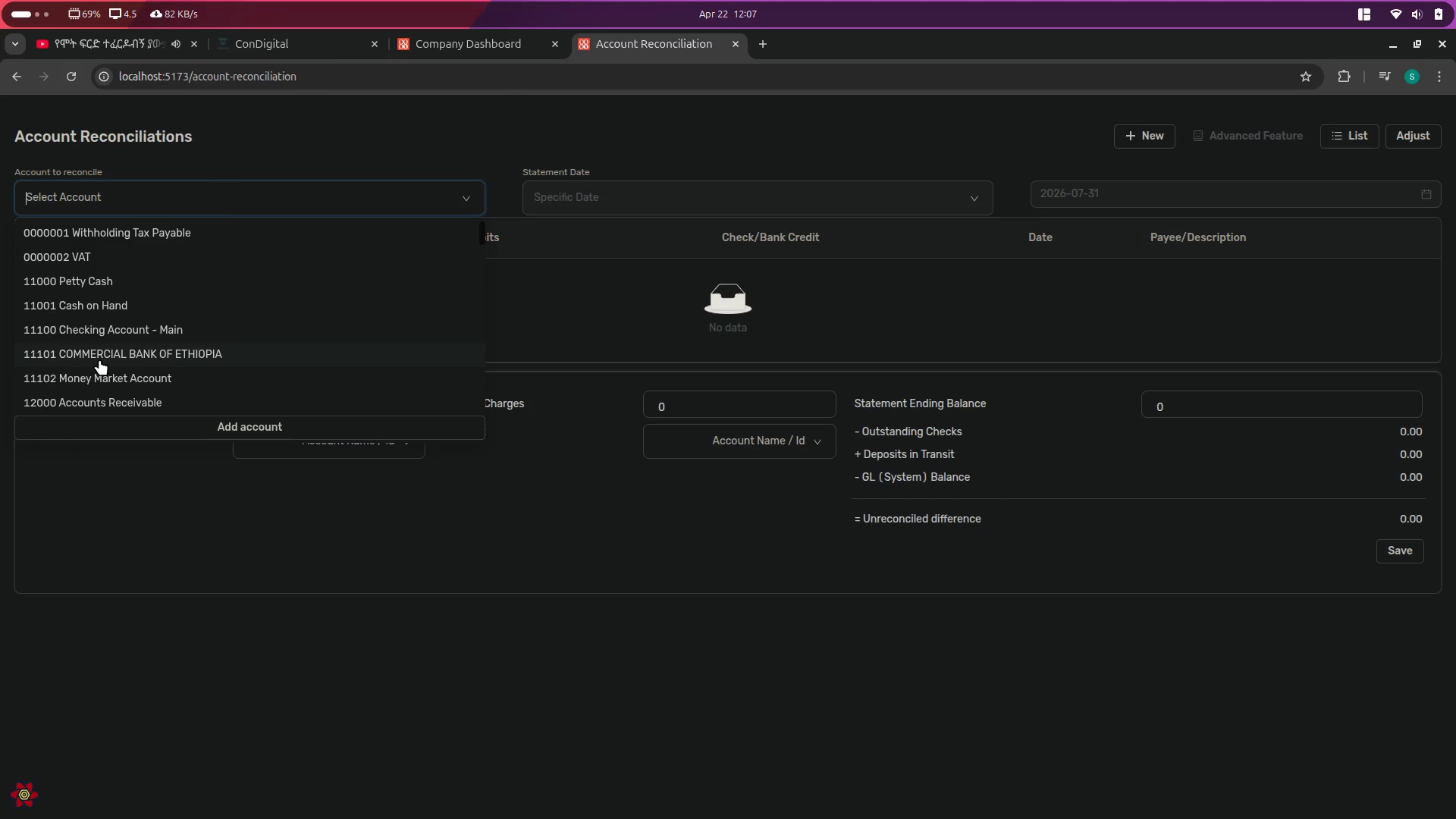 
left_click([99, 359])
 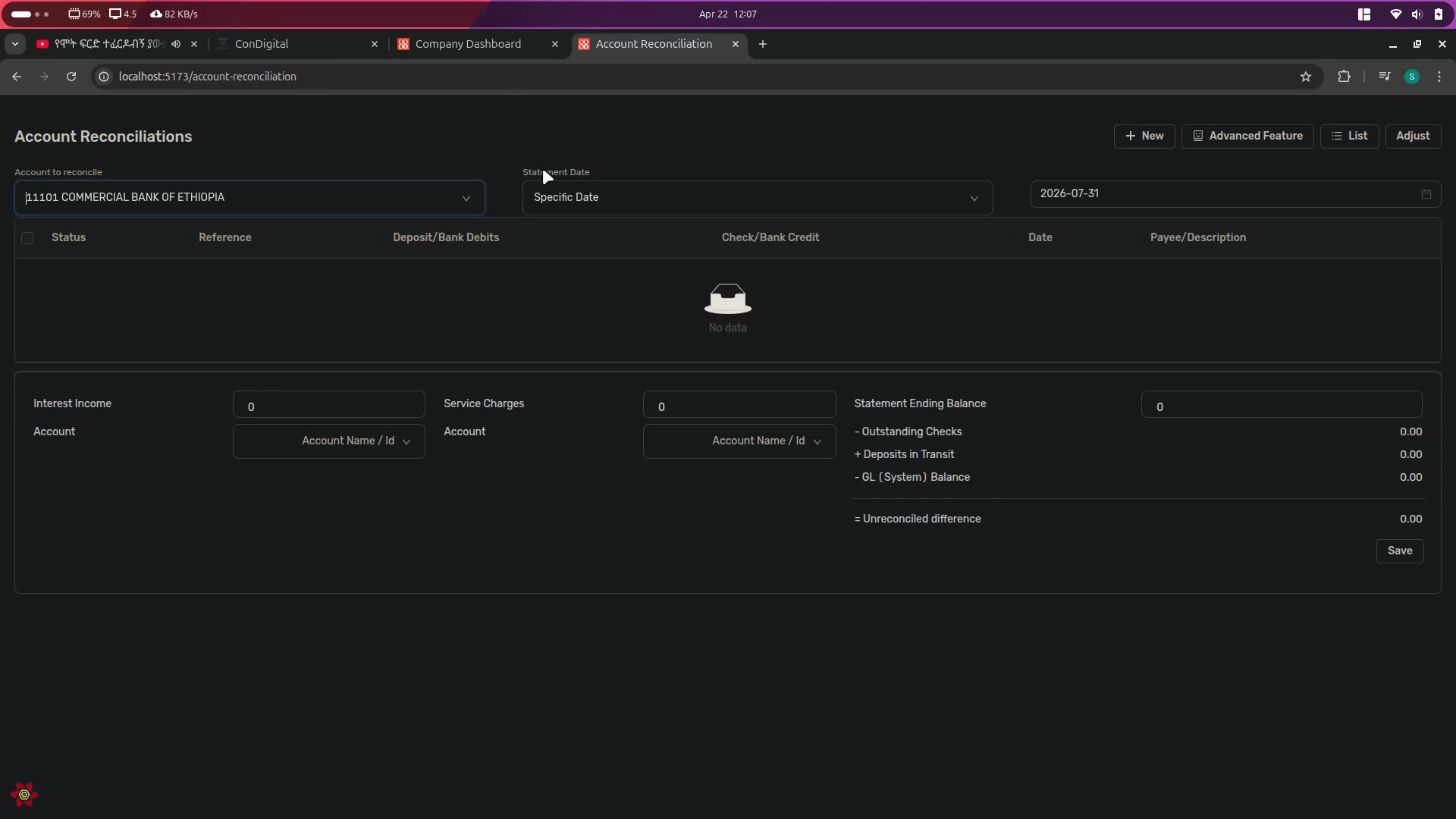 
left_click([571, 196])
 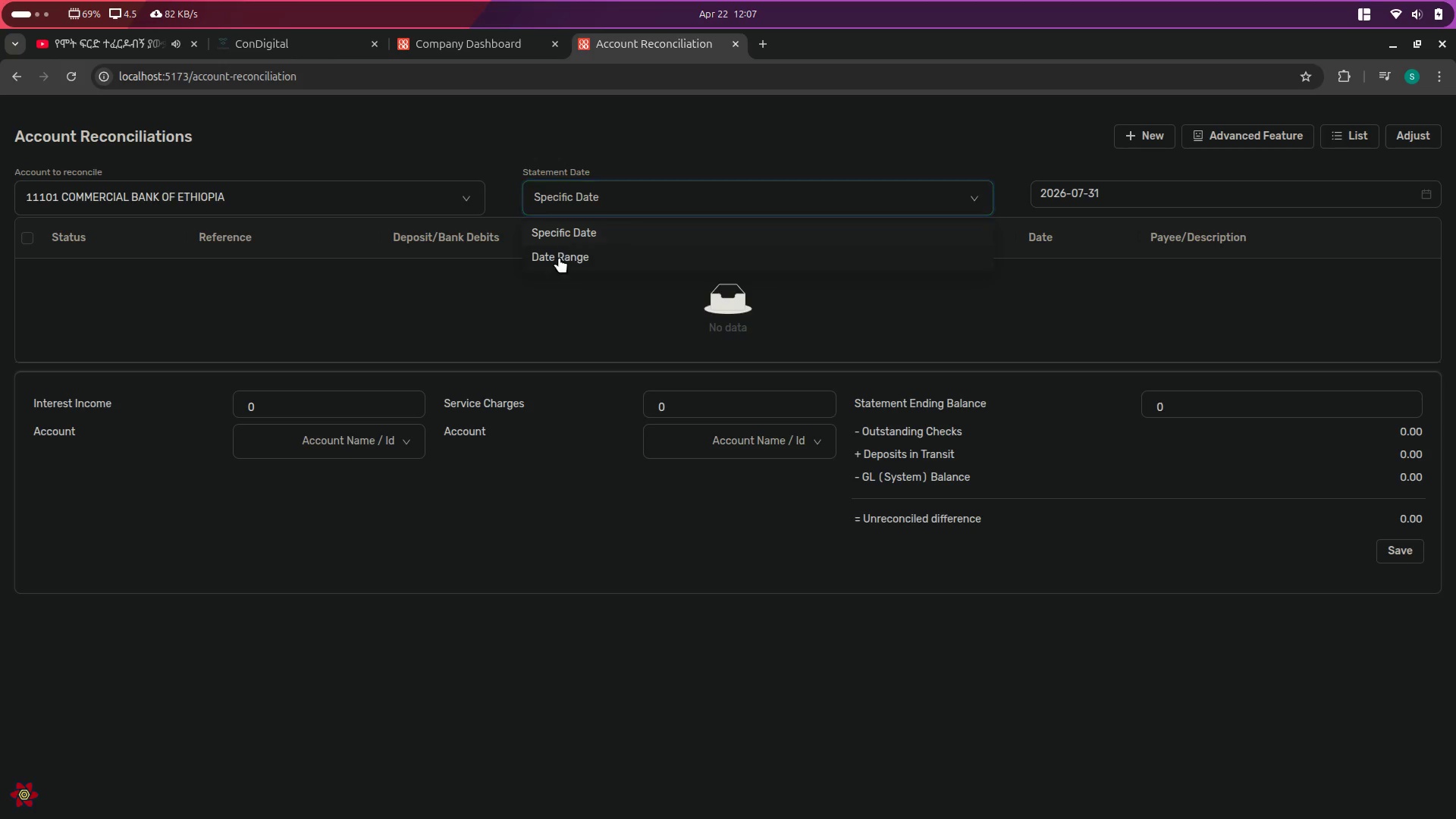 
left_click([558, 257])
 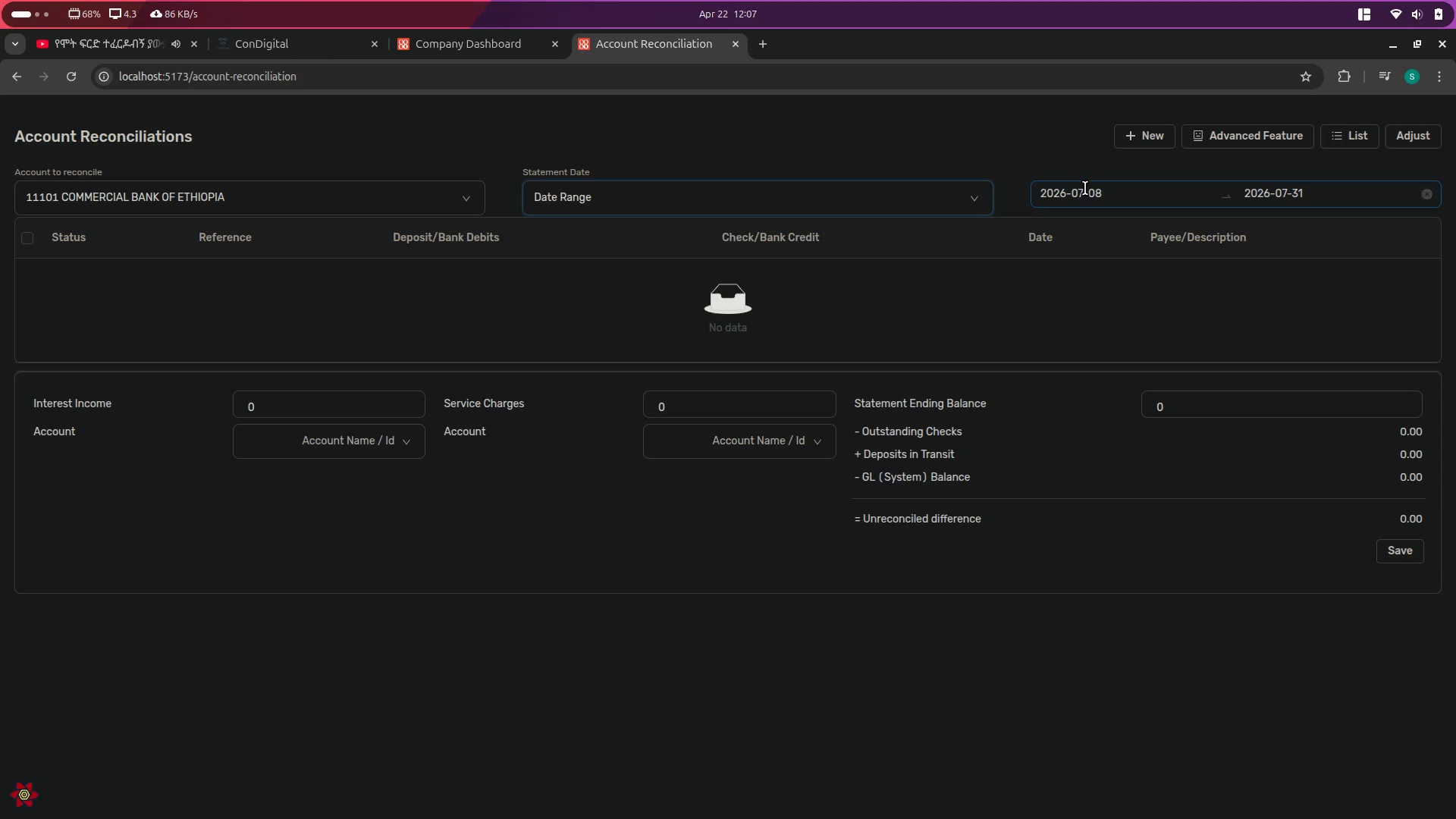 
left_click([1085, 188])
 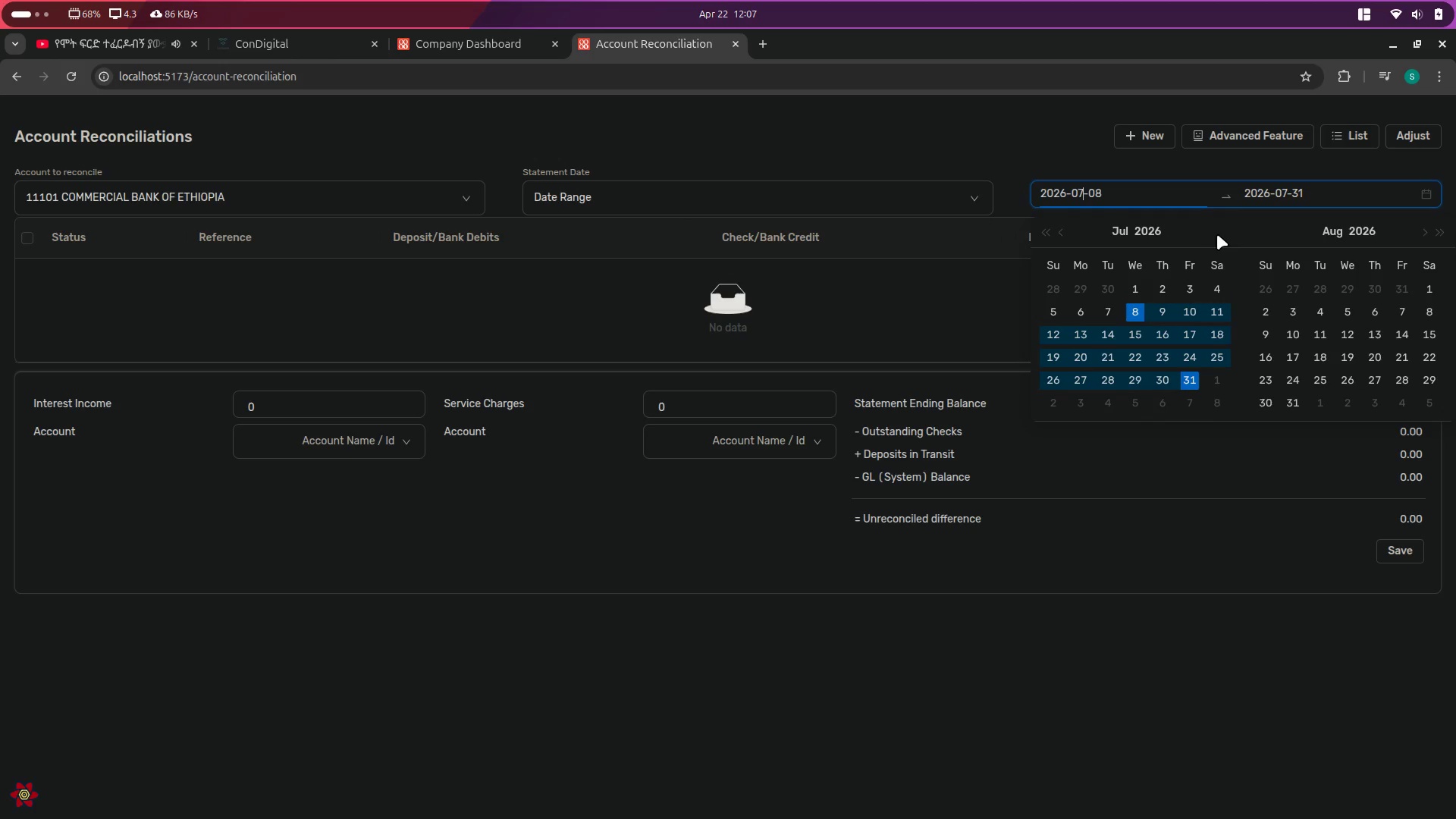 
wait(5.1)
 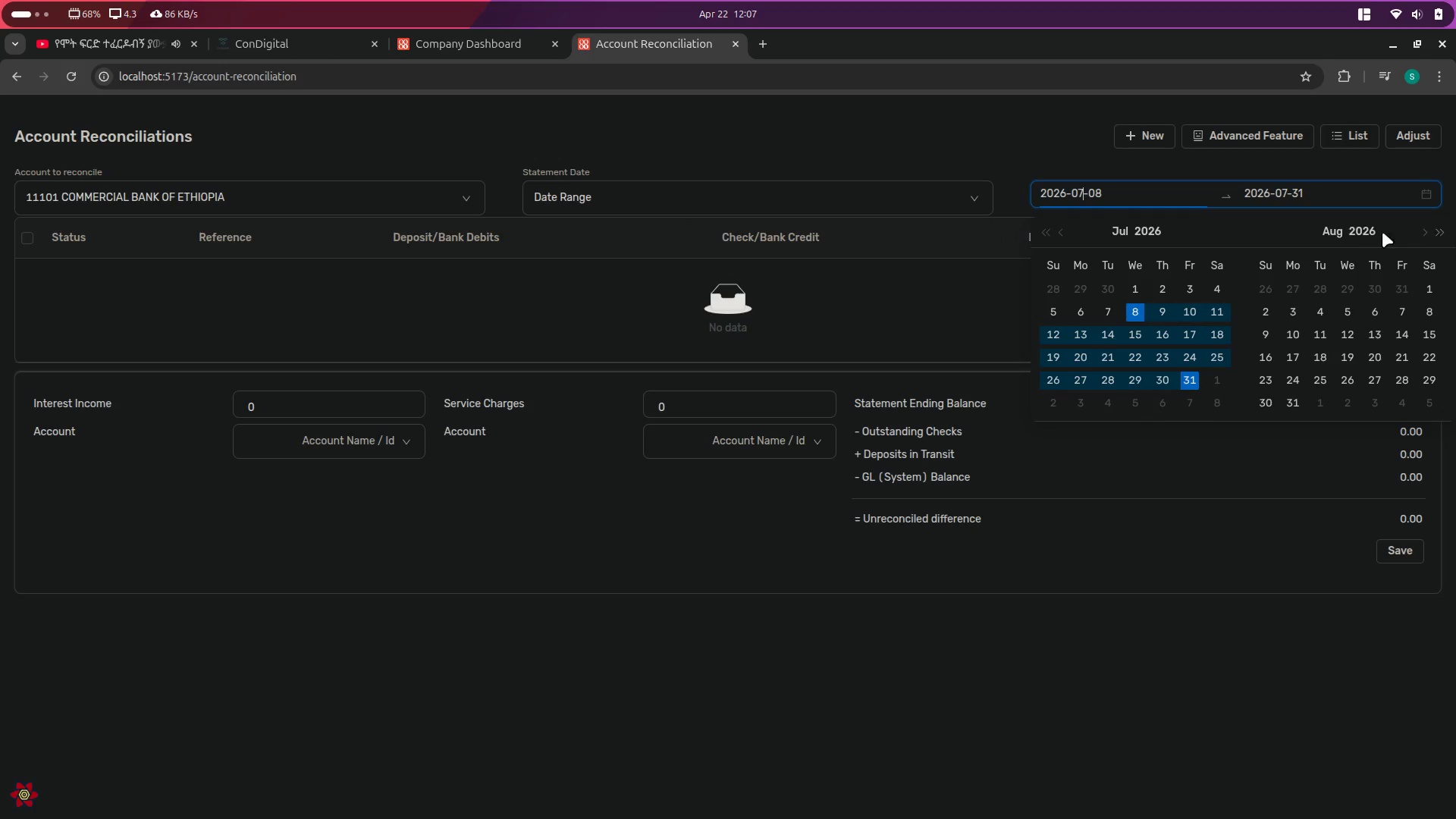 
left_click([1046, 227])
 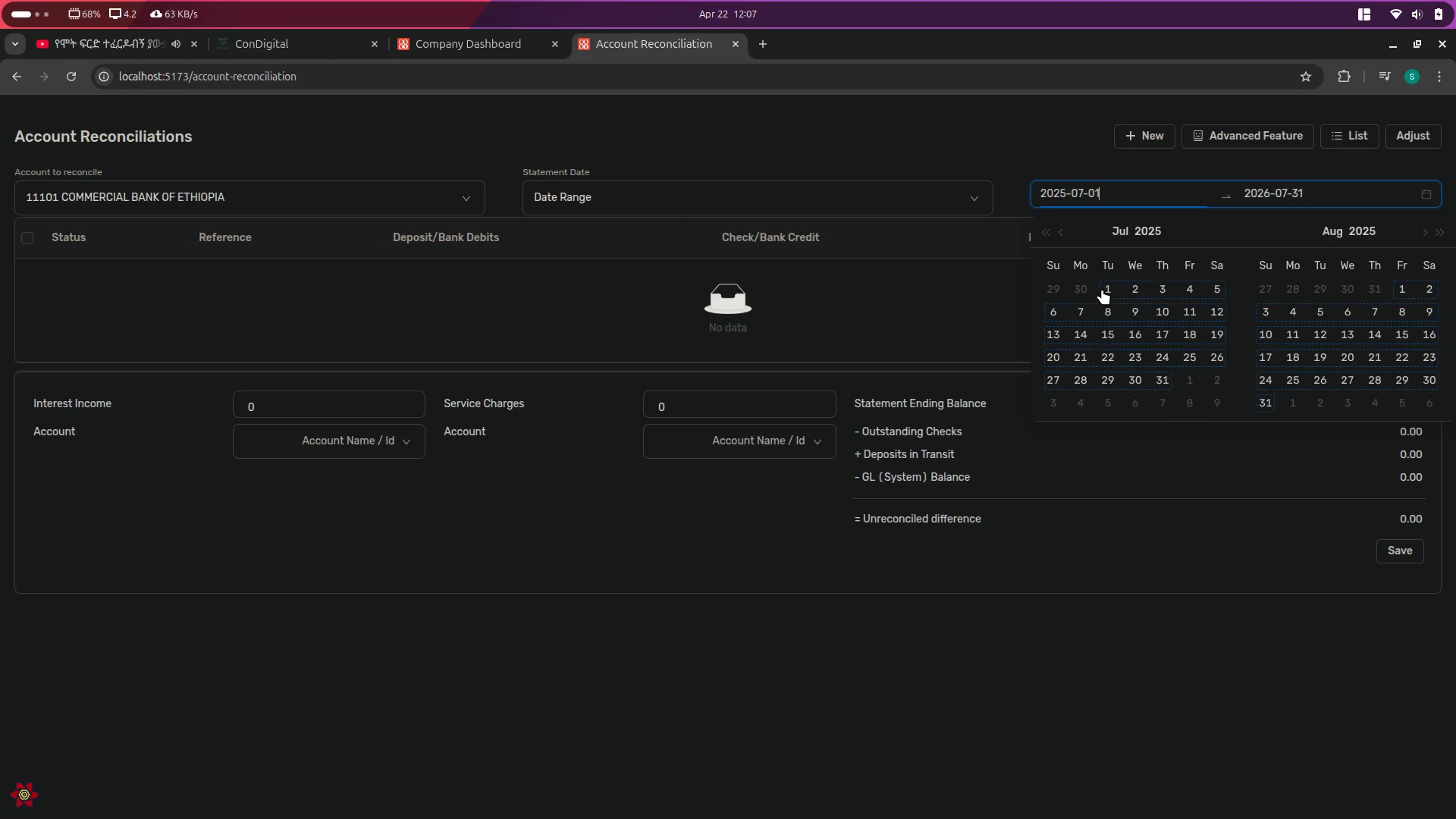 
left_click([1106, 290])
 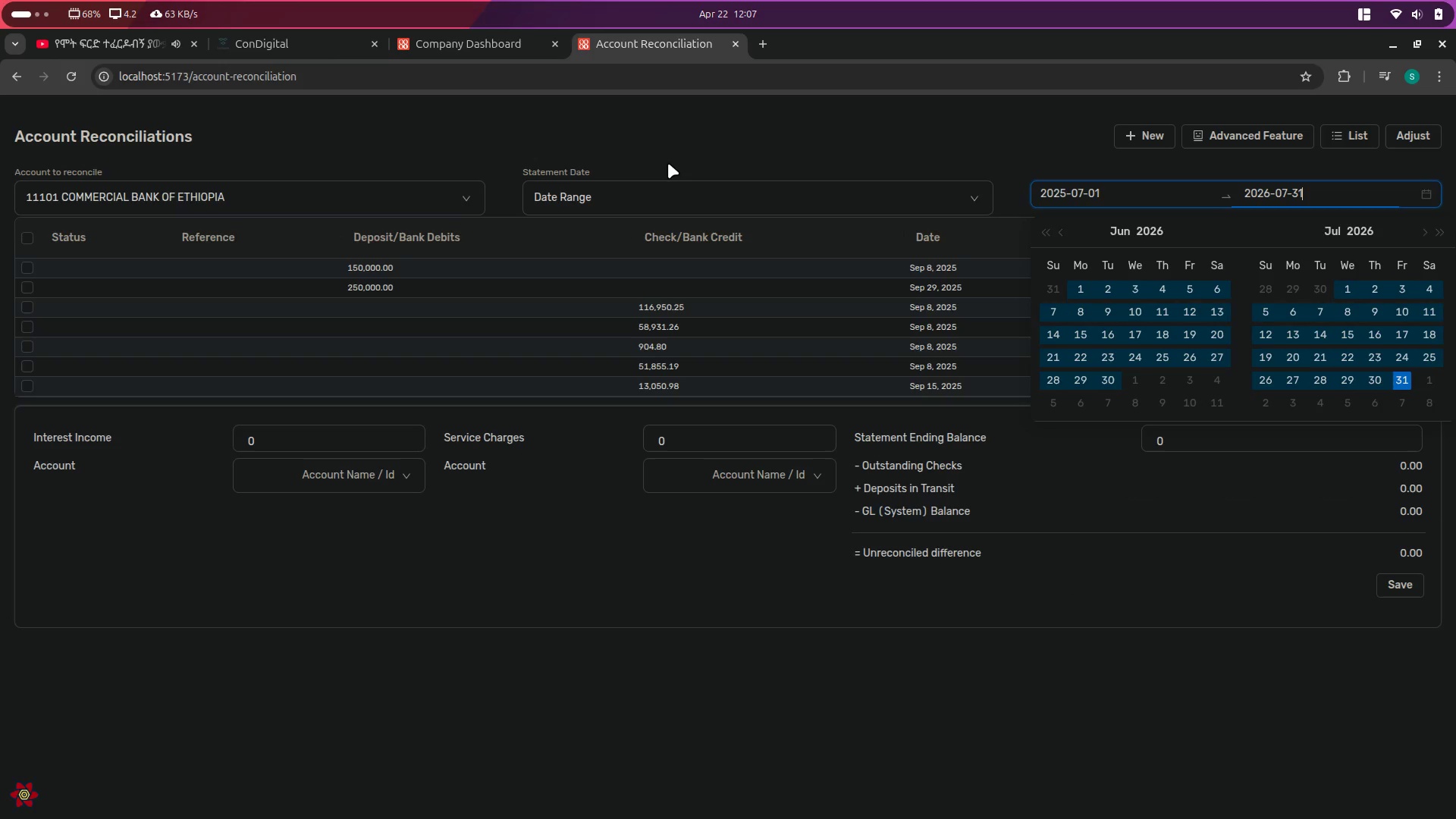 
left_click([671, 152])
 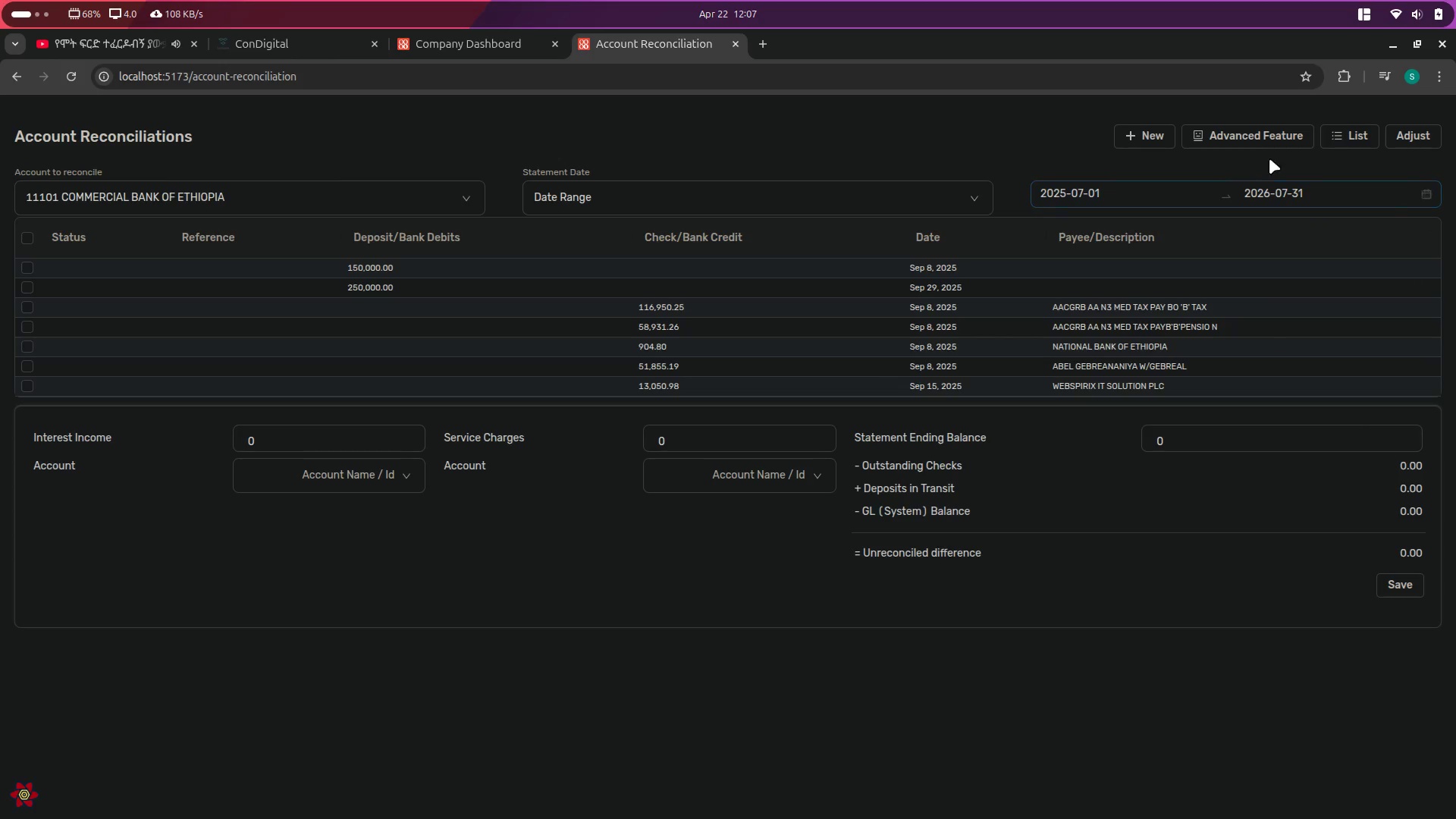 
left_click([1249, 133])
 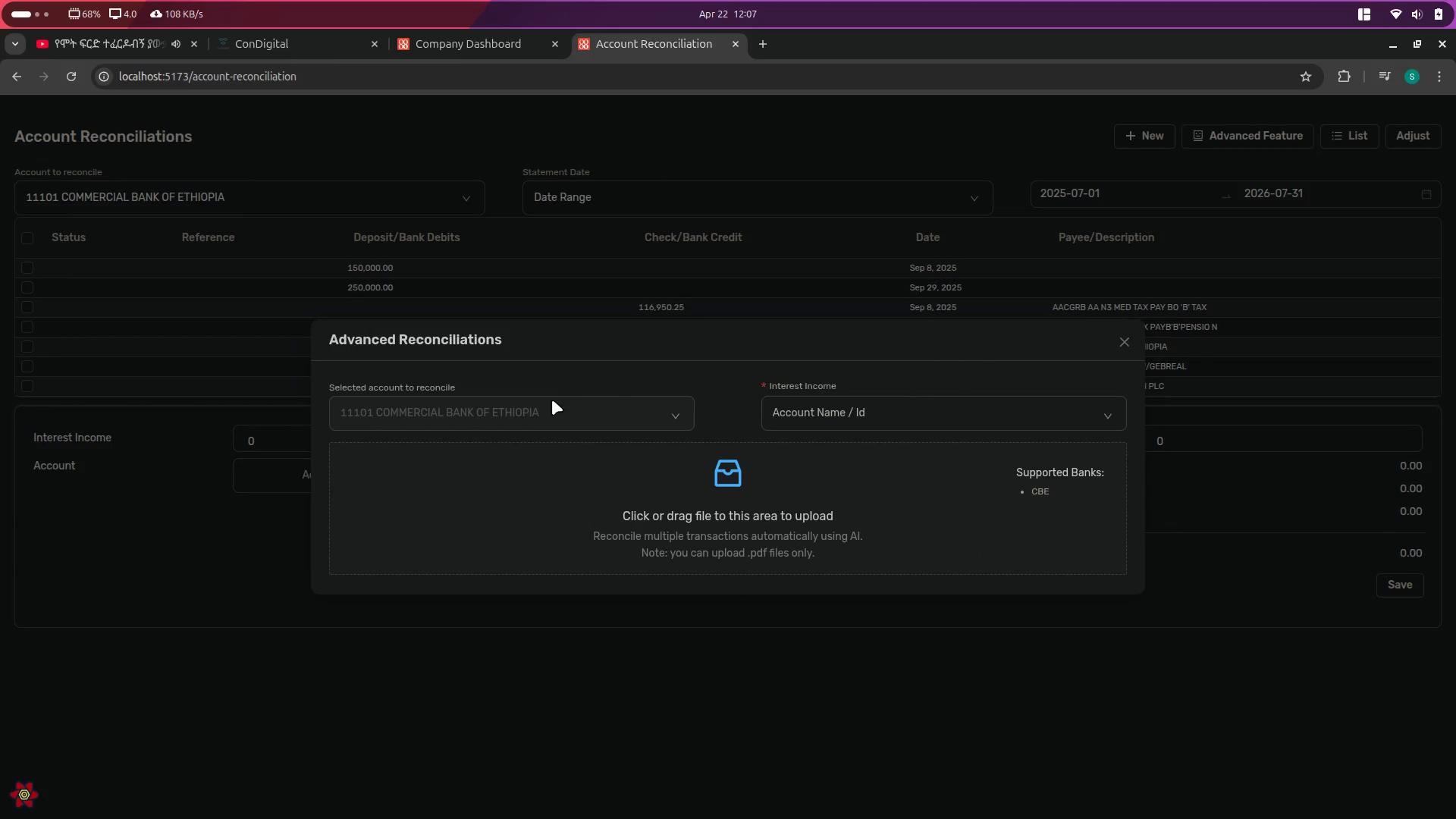 
left_click([496, 430])
 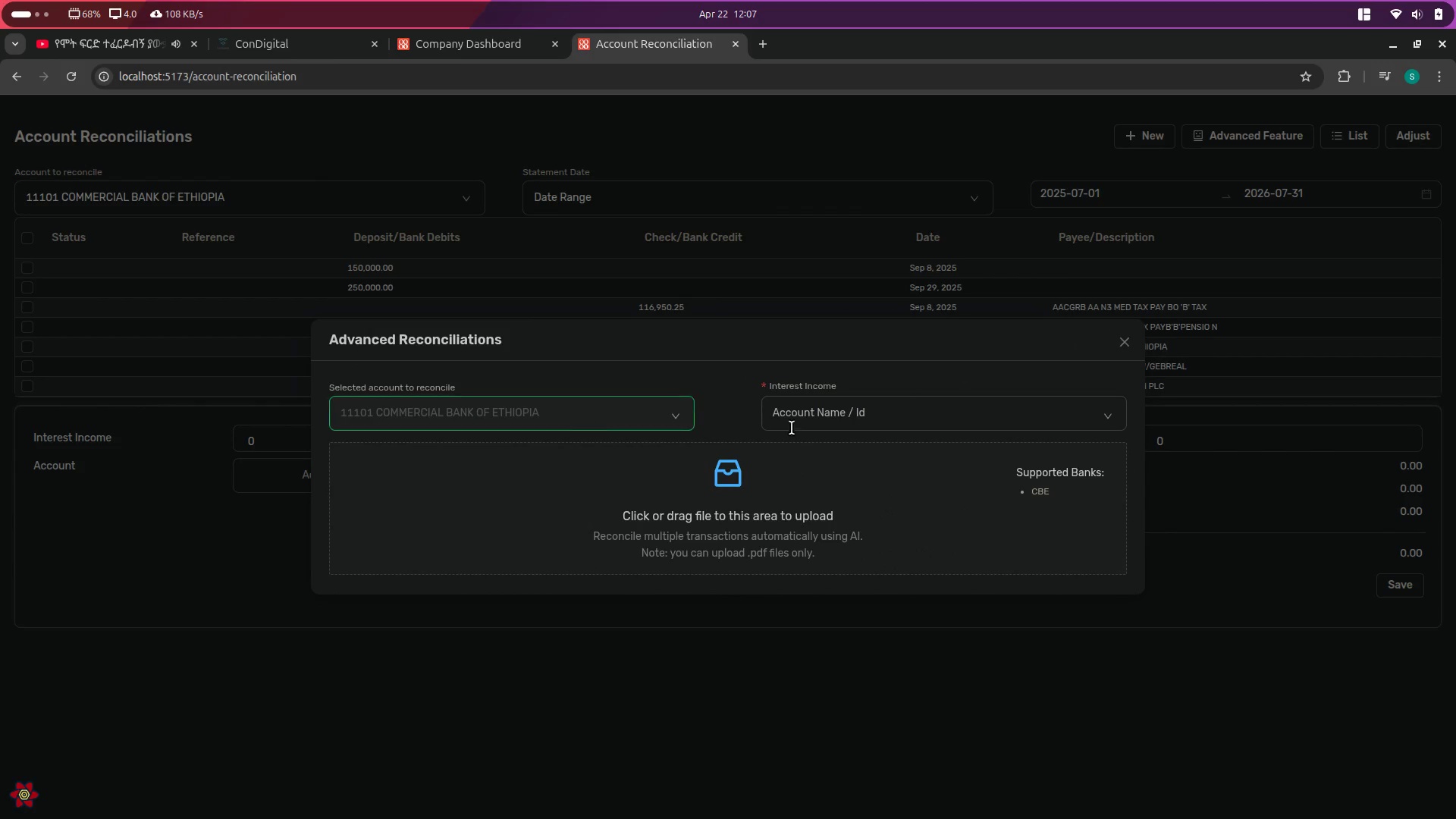 
left_click([916, 428])
 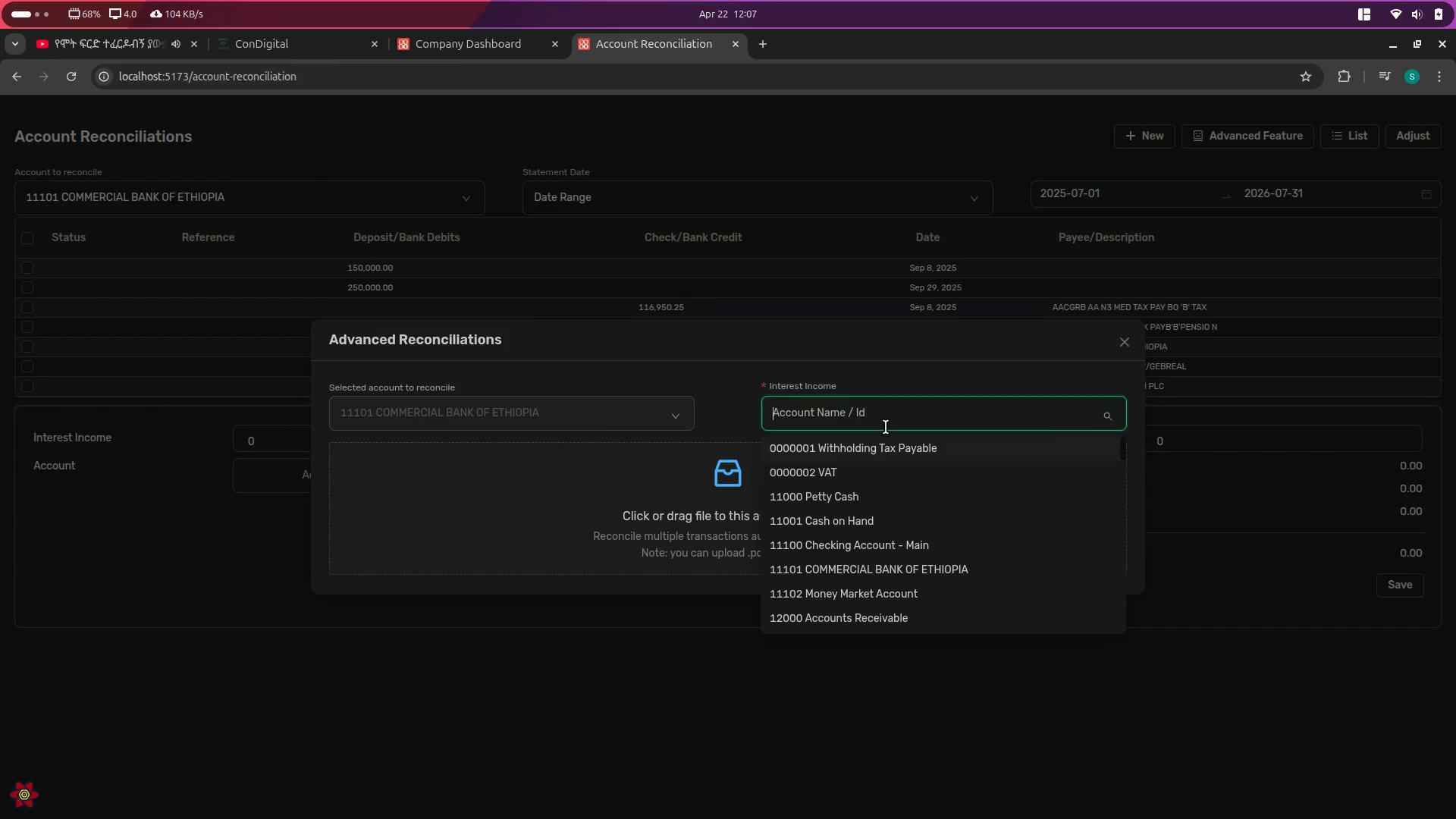 
type(inter)
 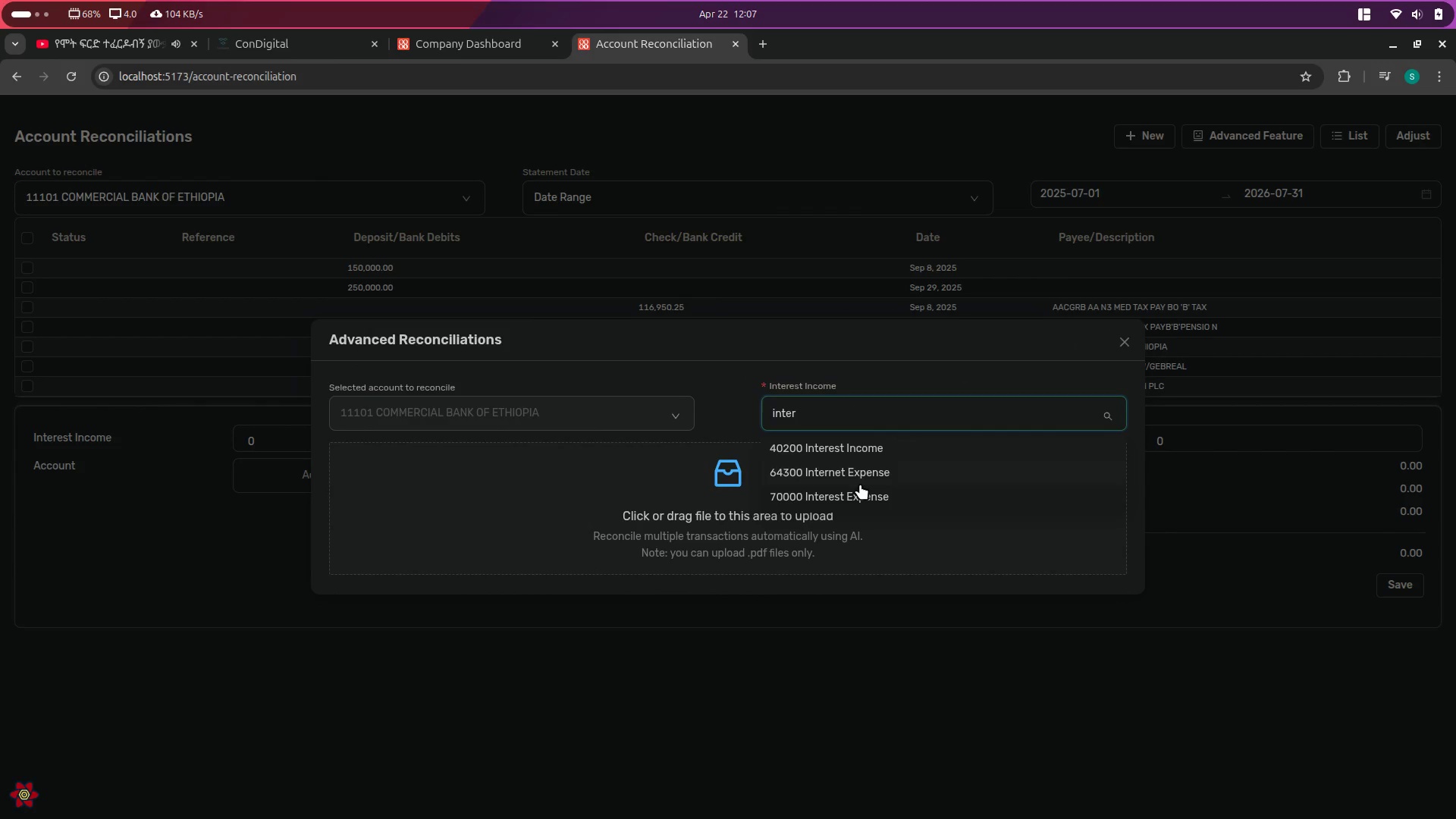 
left_click([888, 452])
 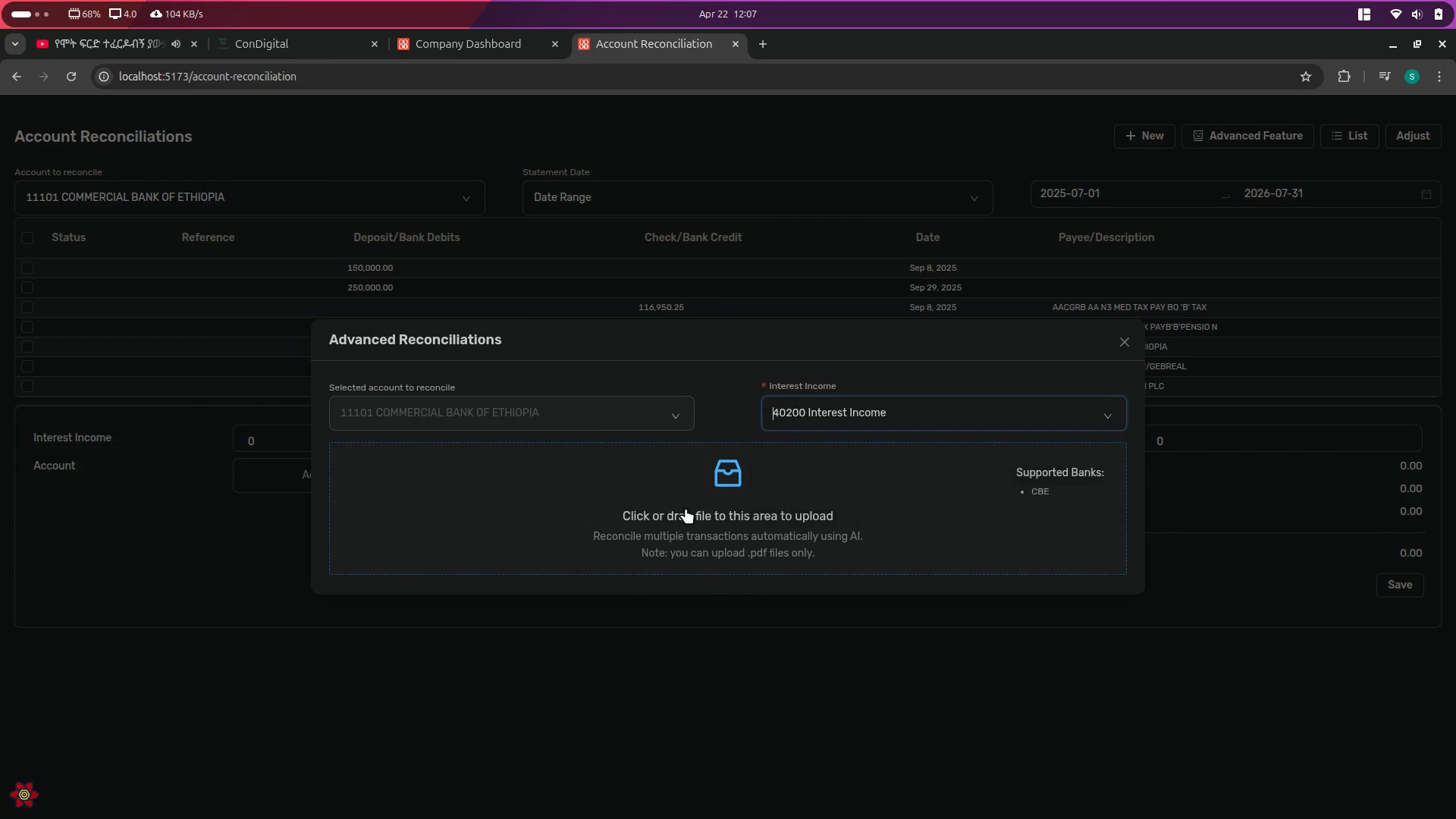 
left_click([777, 502])
 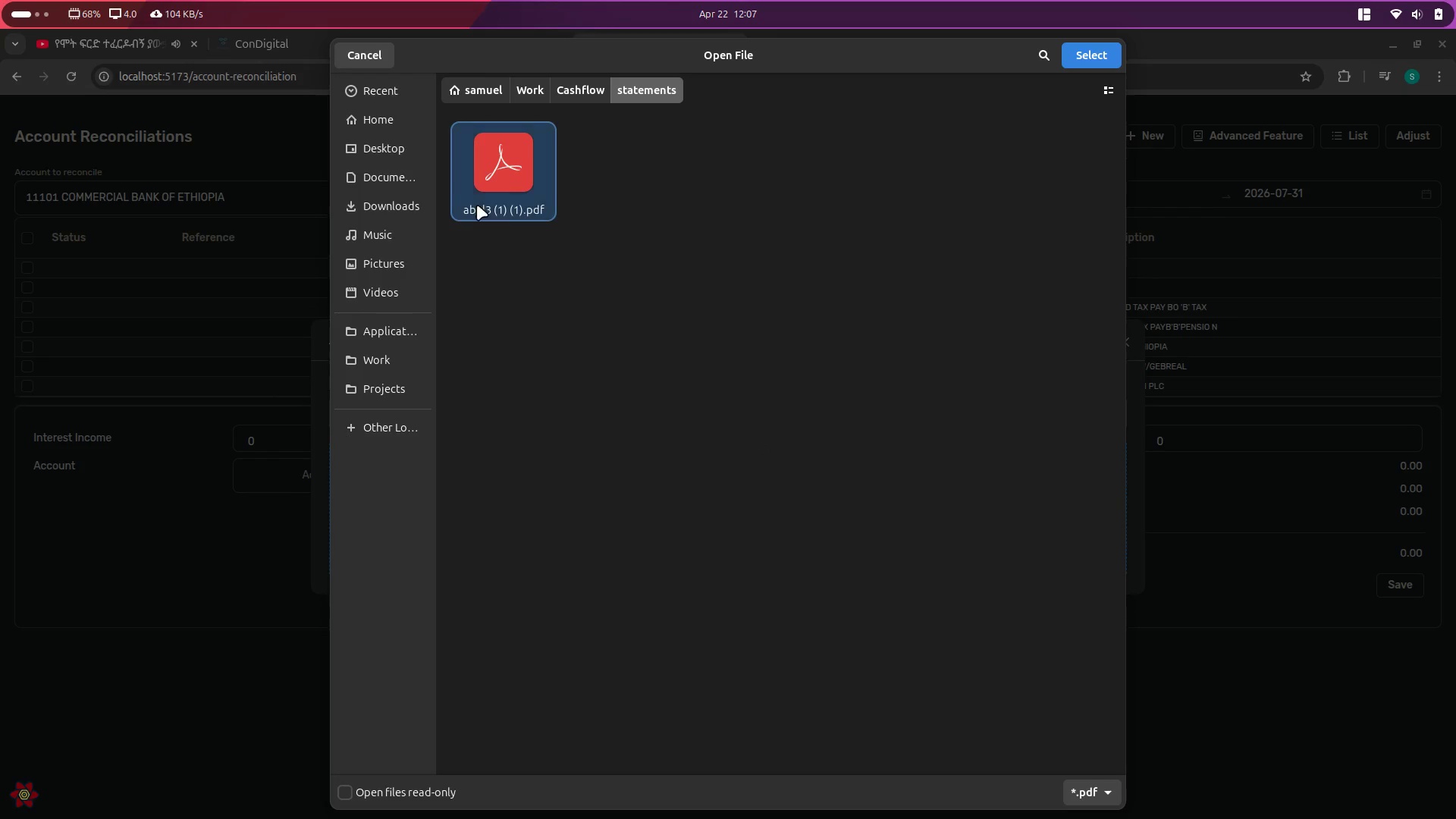 
double_click([475, 180])
 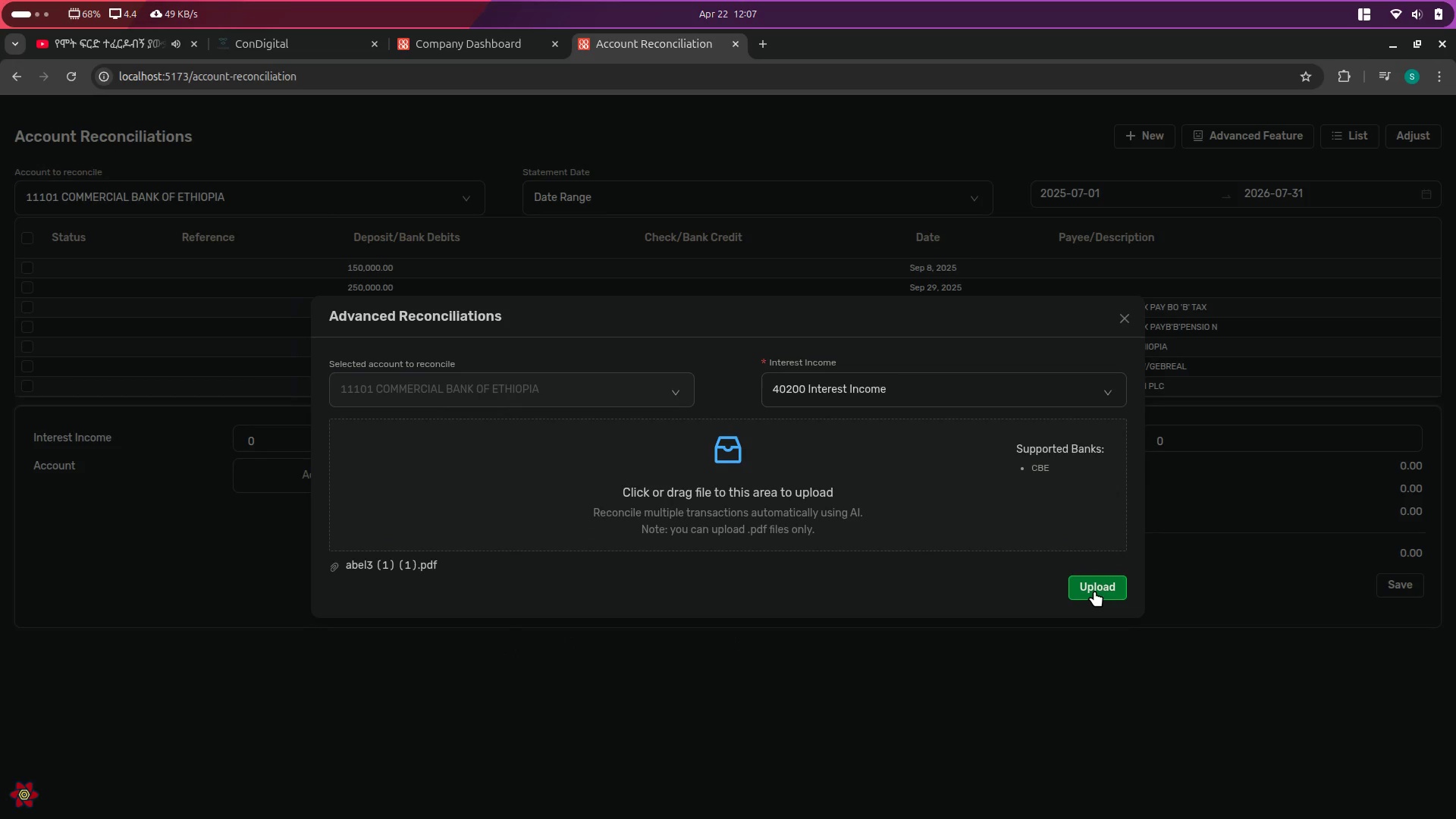 
key(Control+Shift+I)
 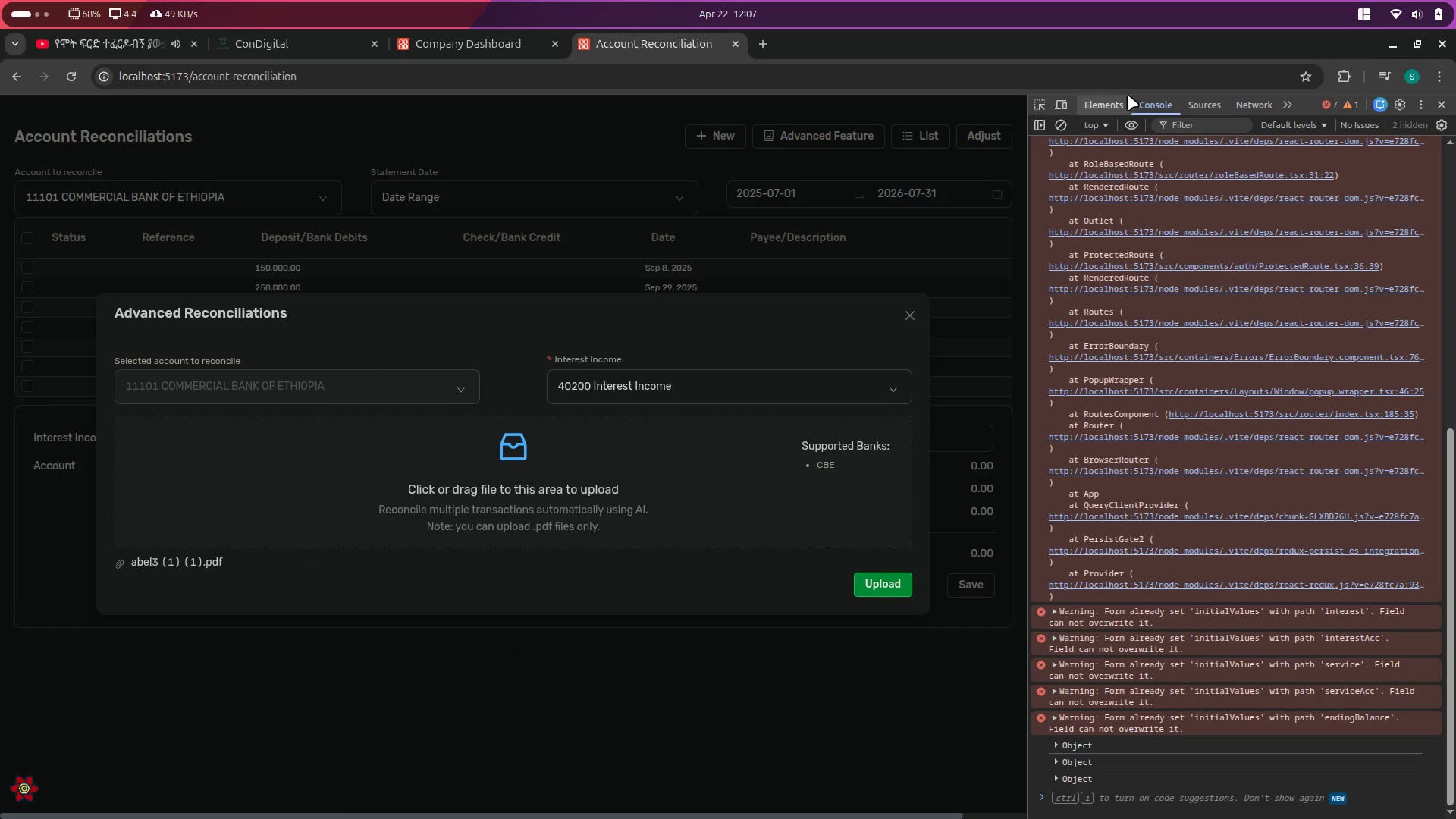 
left_click([1259, 113])
 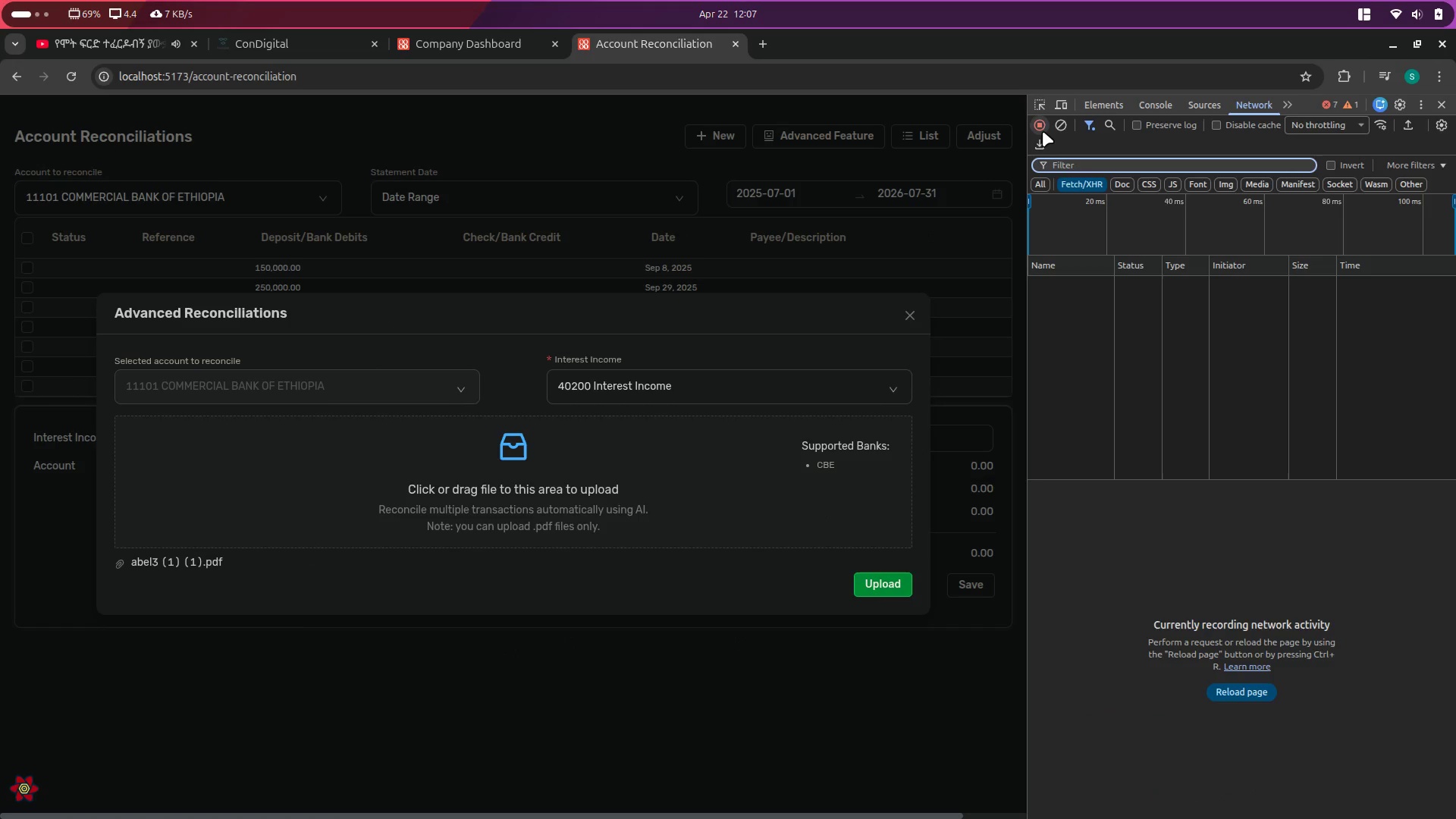 
left_click([1053, 127])
 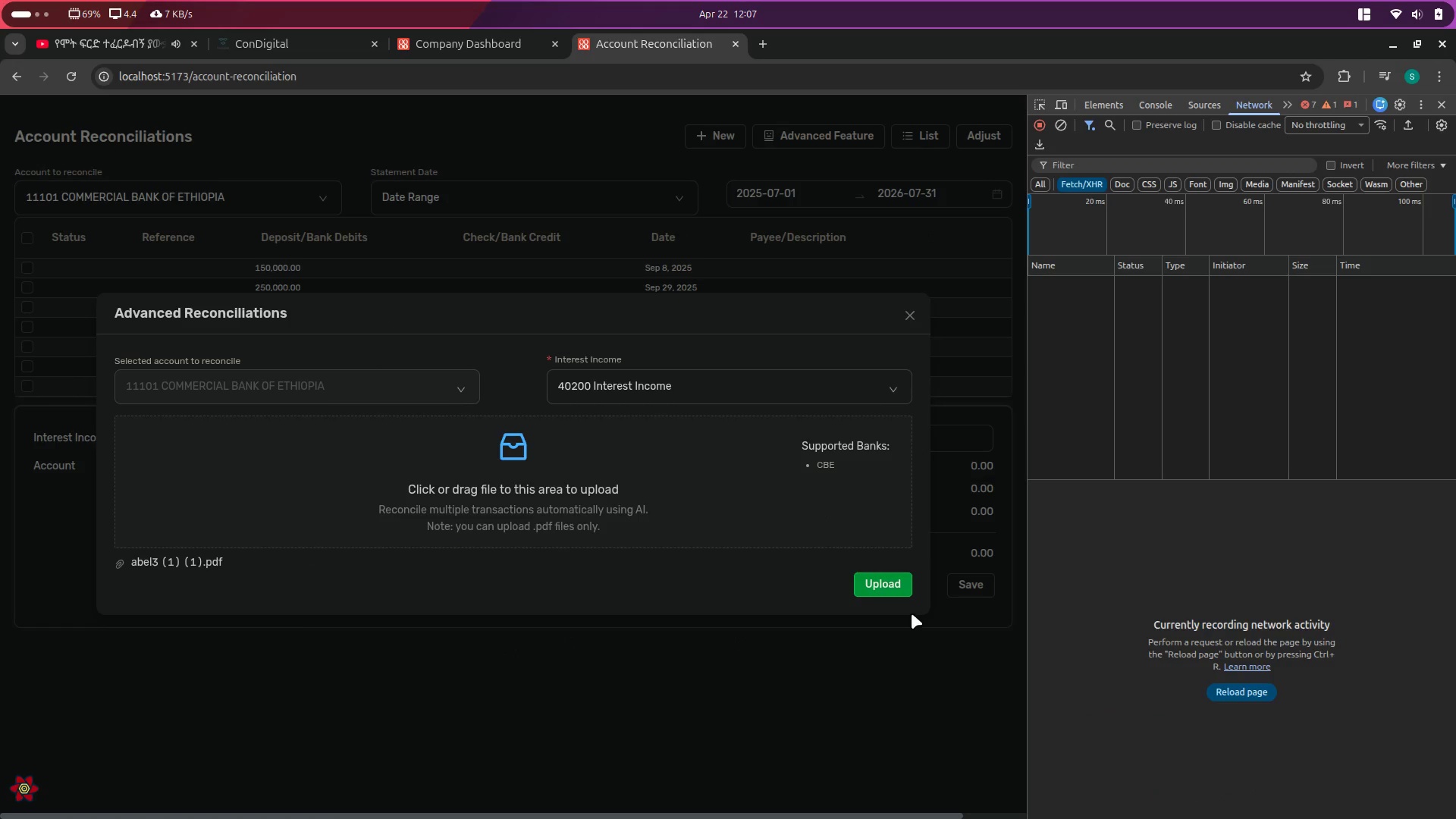 
left_click([886, 582])
 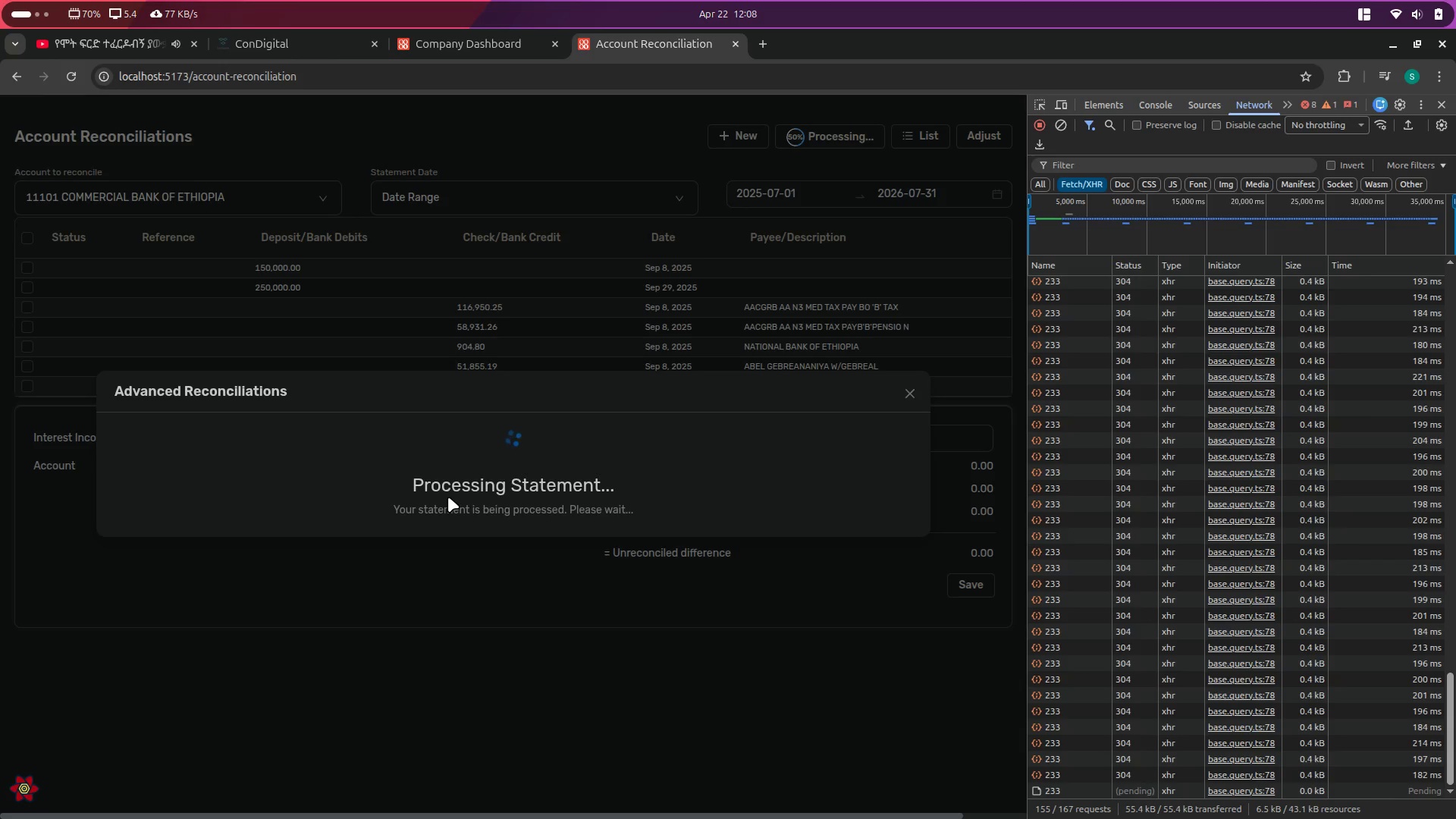 
wait(38.86)
 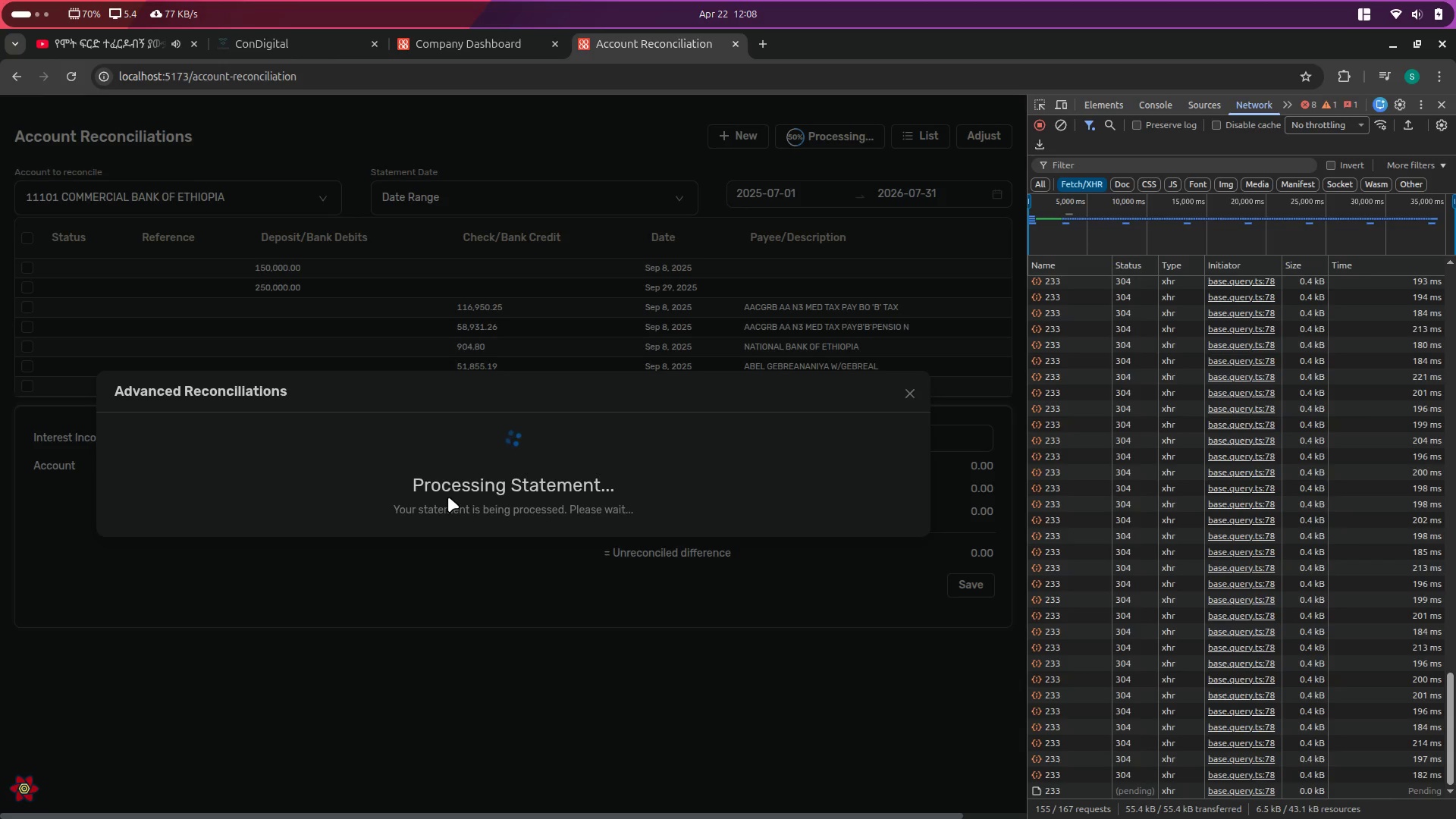 
left_click_drag(start_coordinate=[479, 369], to_coordinate=[710, 366])
 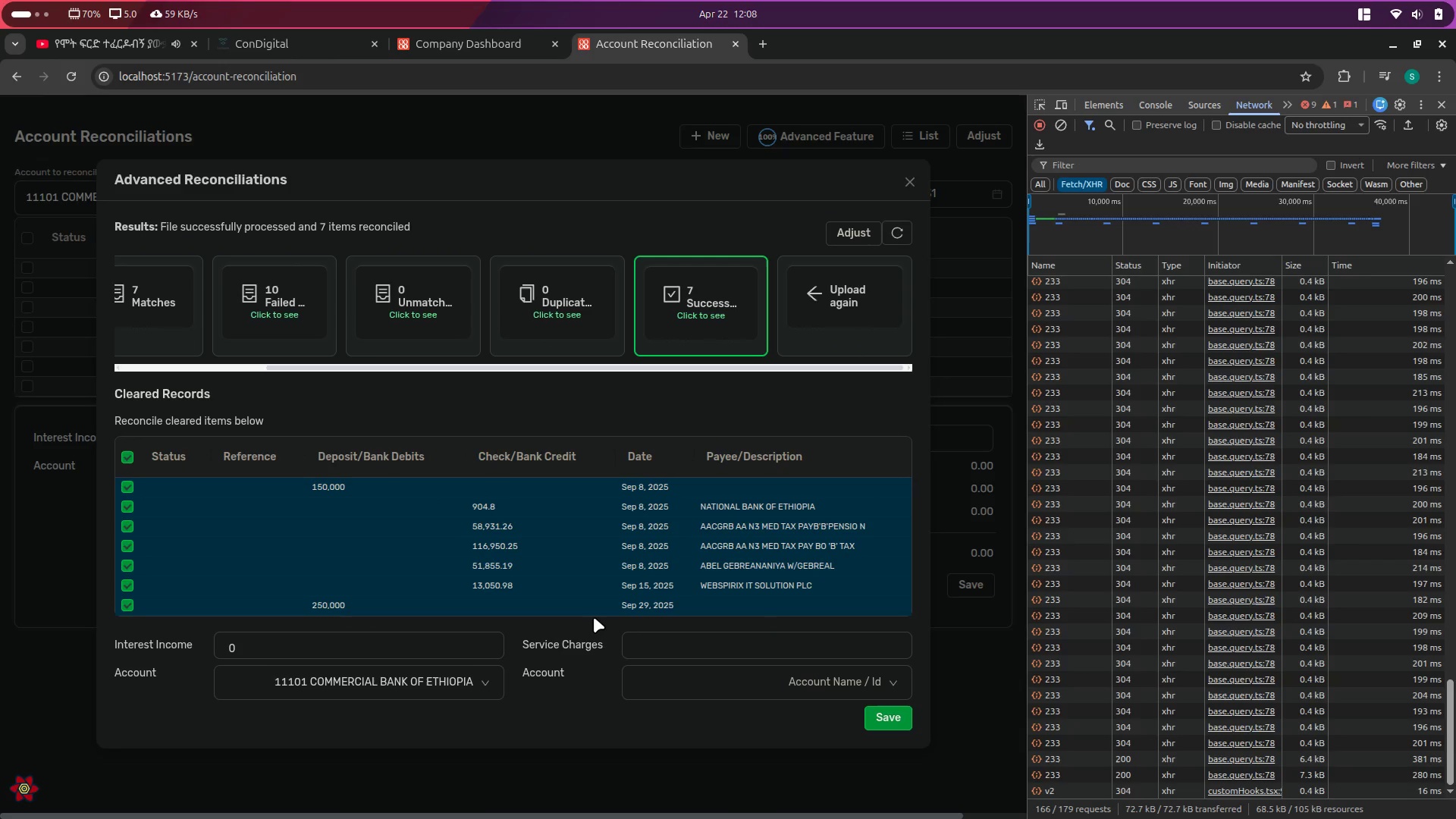 
key(Alt+Tab)
 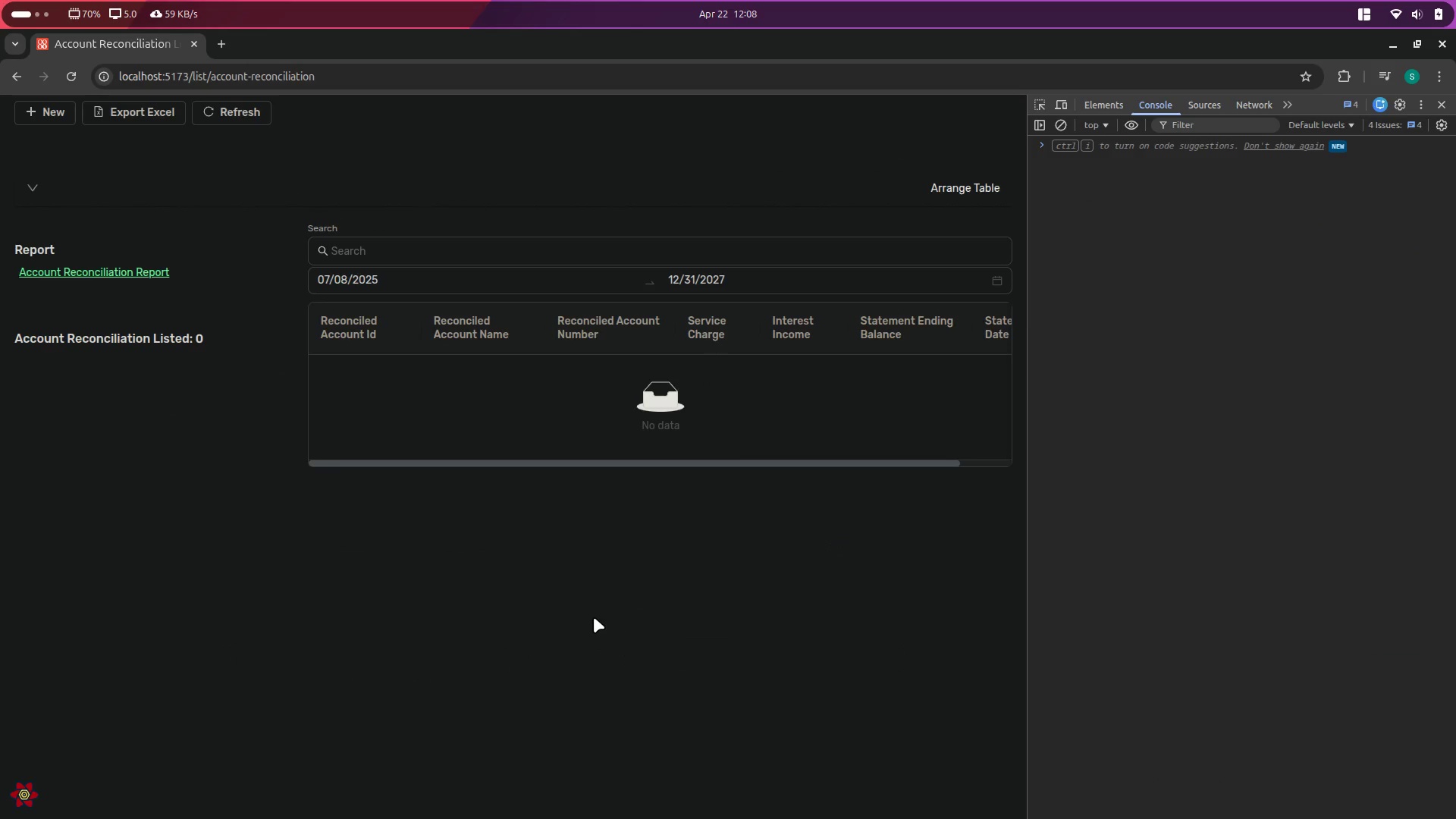 
scroll: coordinate [594, 617], scroll_direction: down, amount: 8.0
 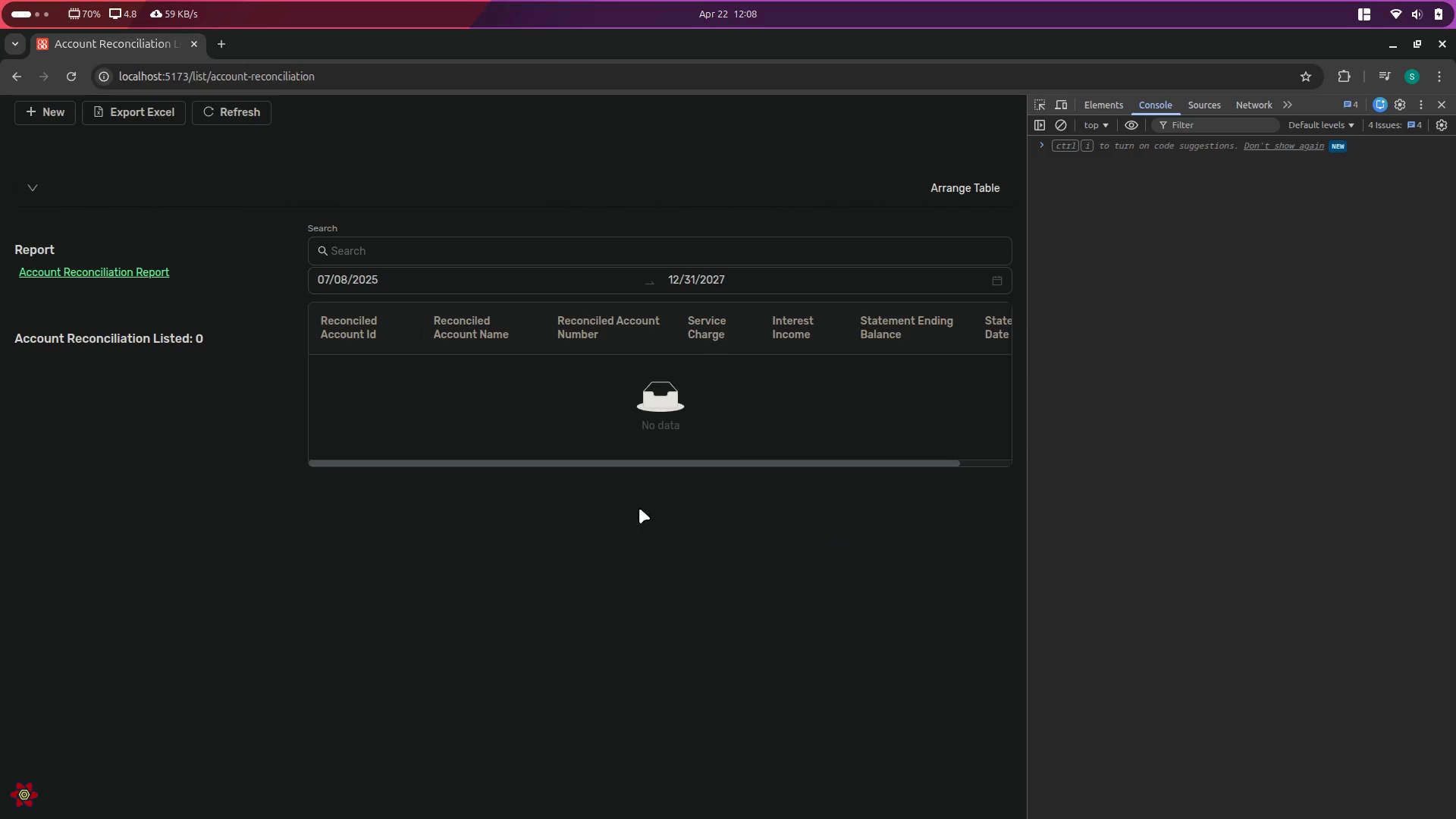 
left_click_drag(start_coordinate=[678, 460], to_coordinate=[807, 475])
 